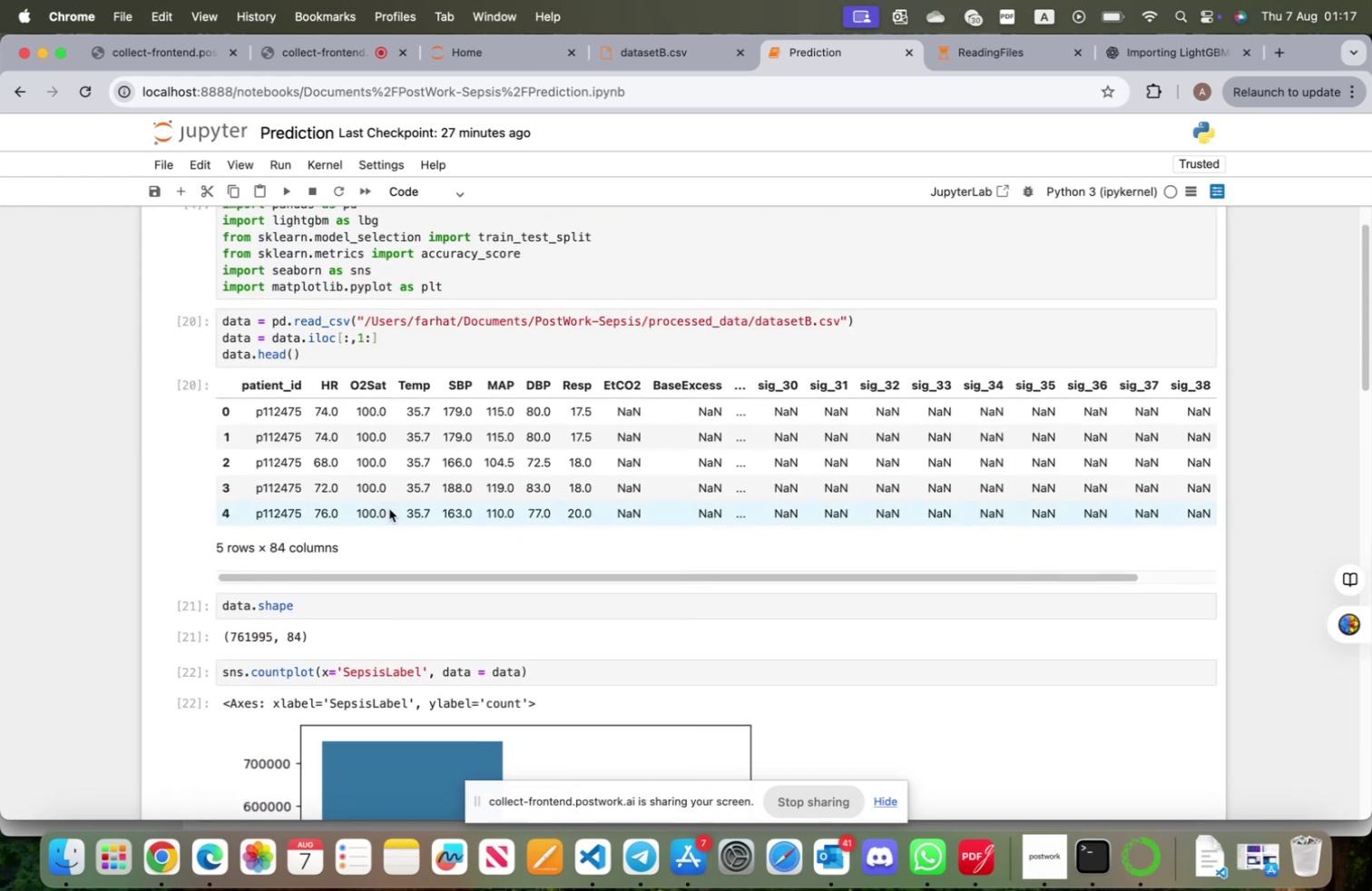 
scroll: coordinate [383, 518], scroll_direction: down, amount: 47.0
 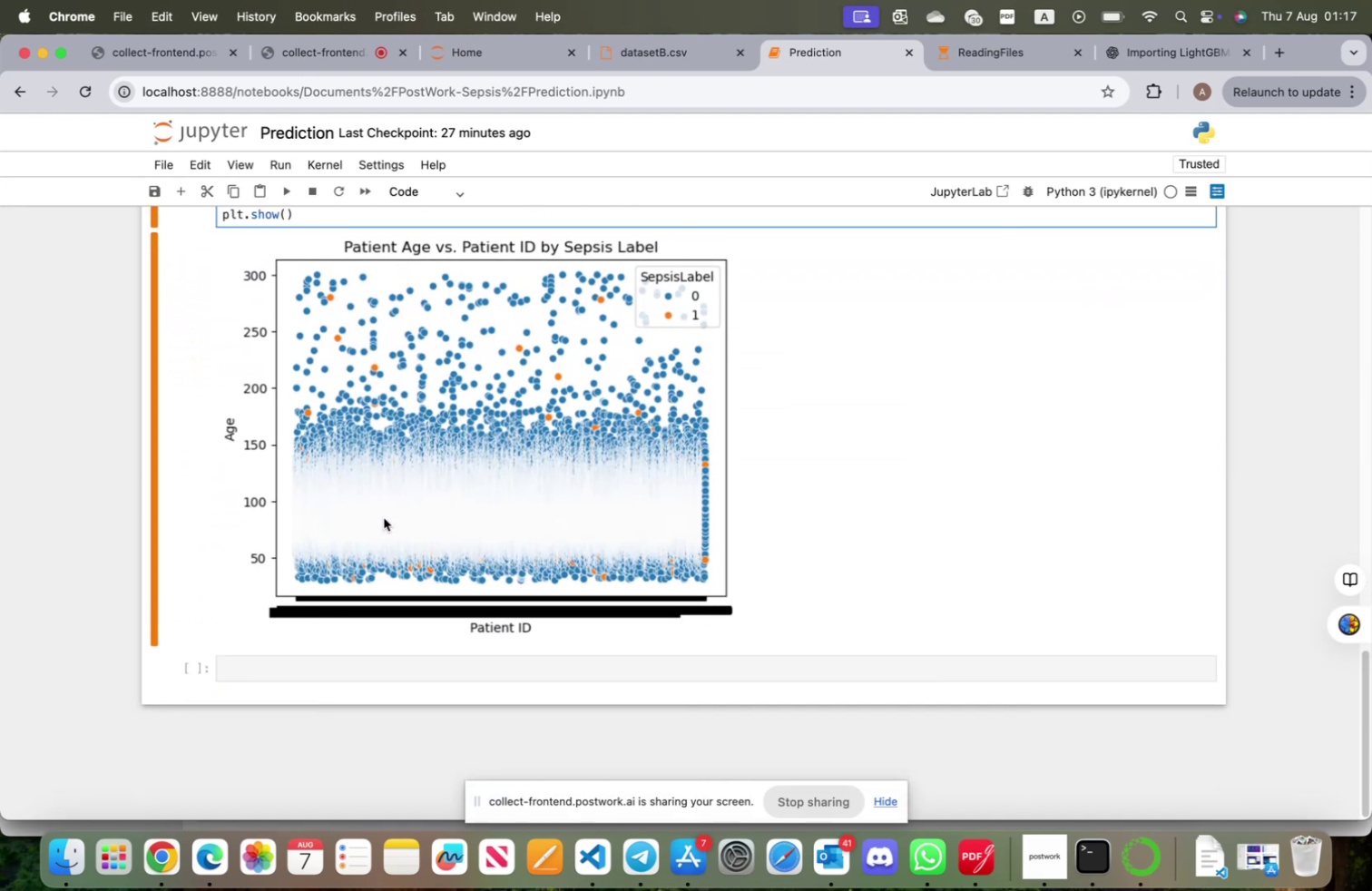 
key(Shift+ShiftRight)
 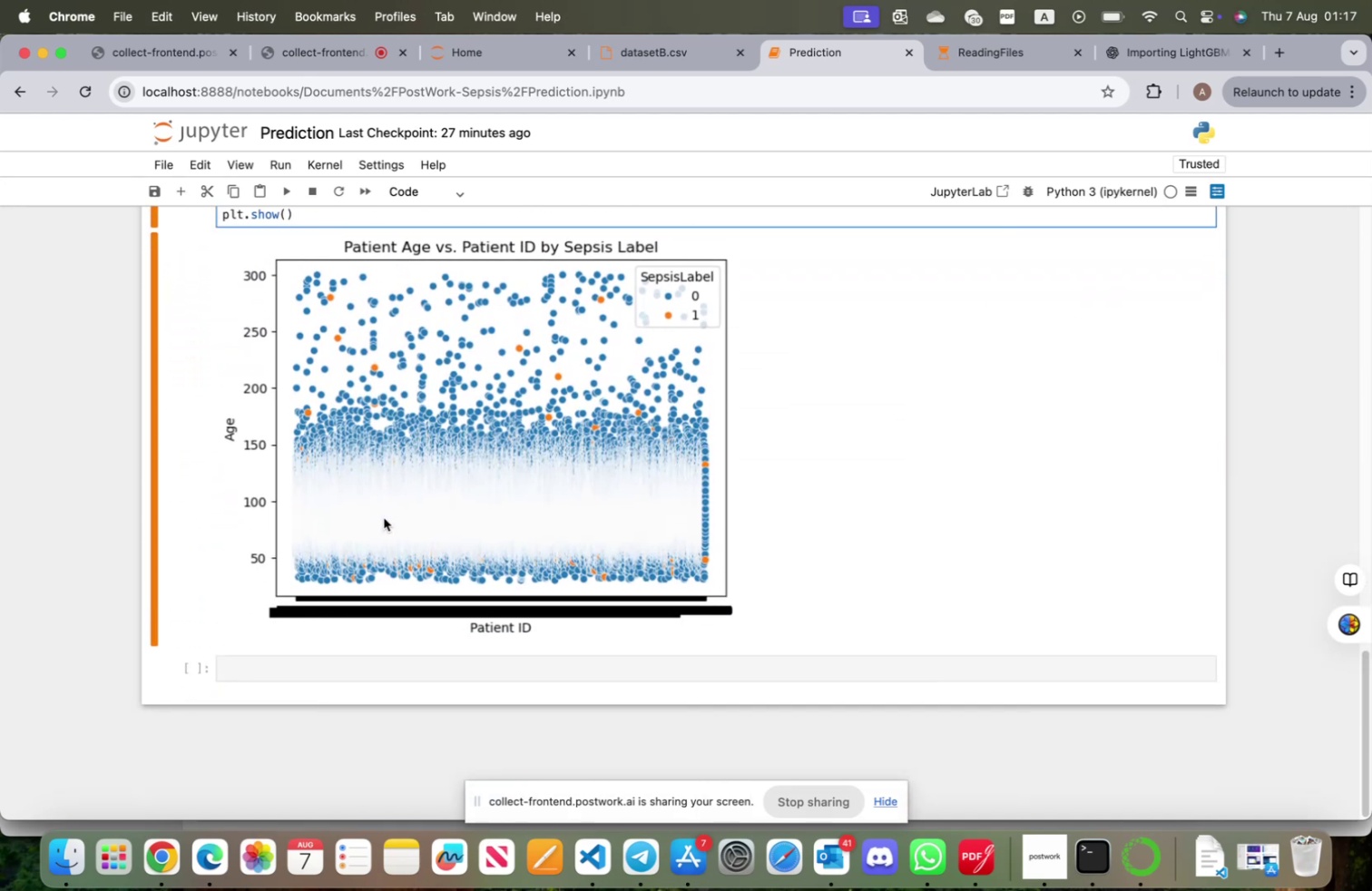 
key(Shift+Enter)
 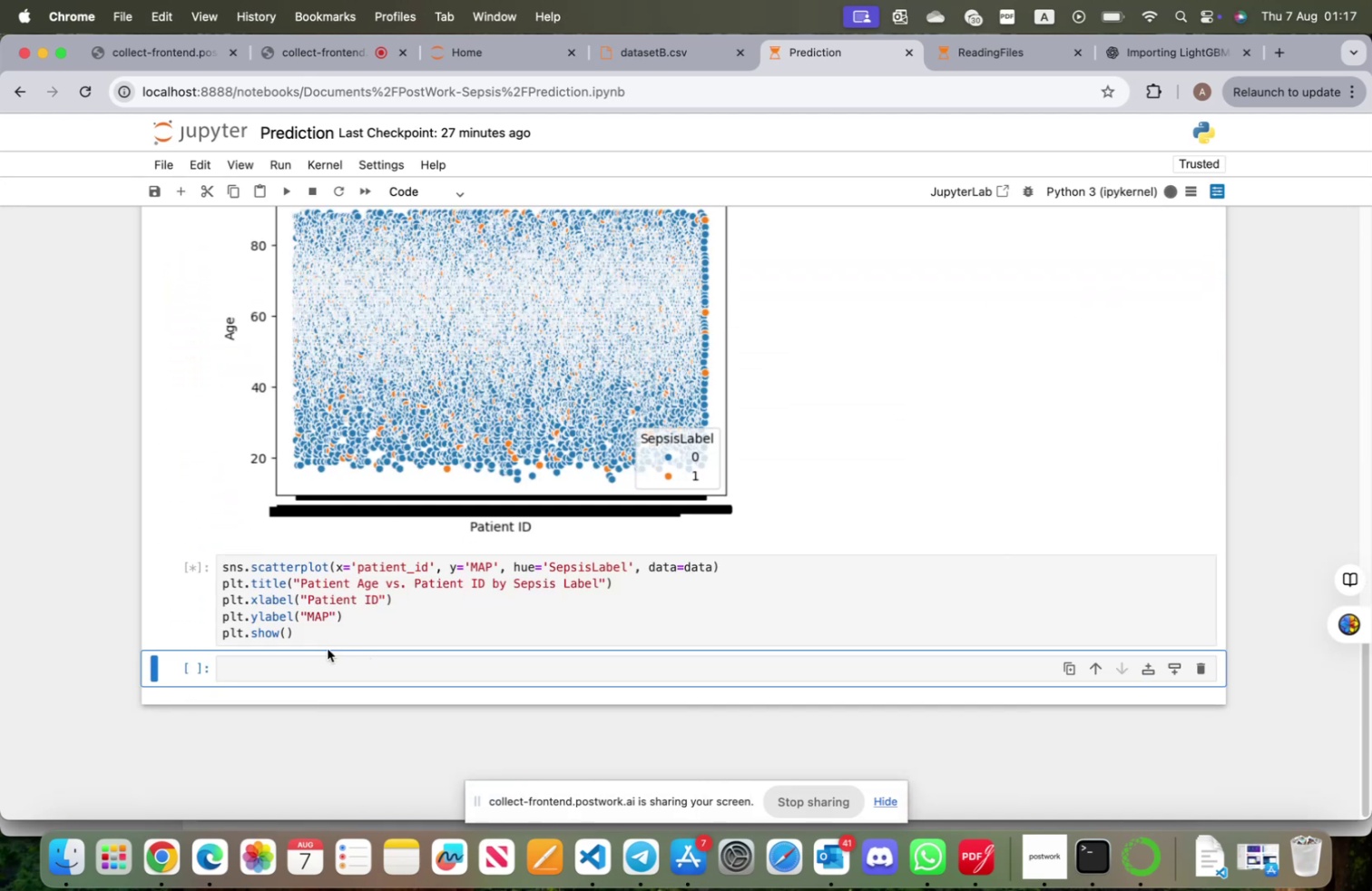 
left_click_drag(start_coordinate=[308, 633], to_coordinate=[220, 569])
 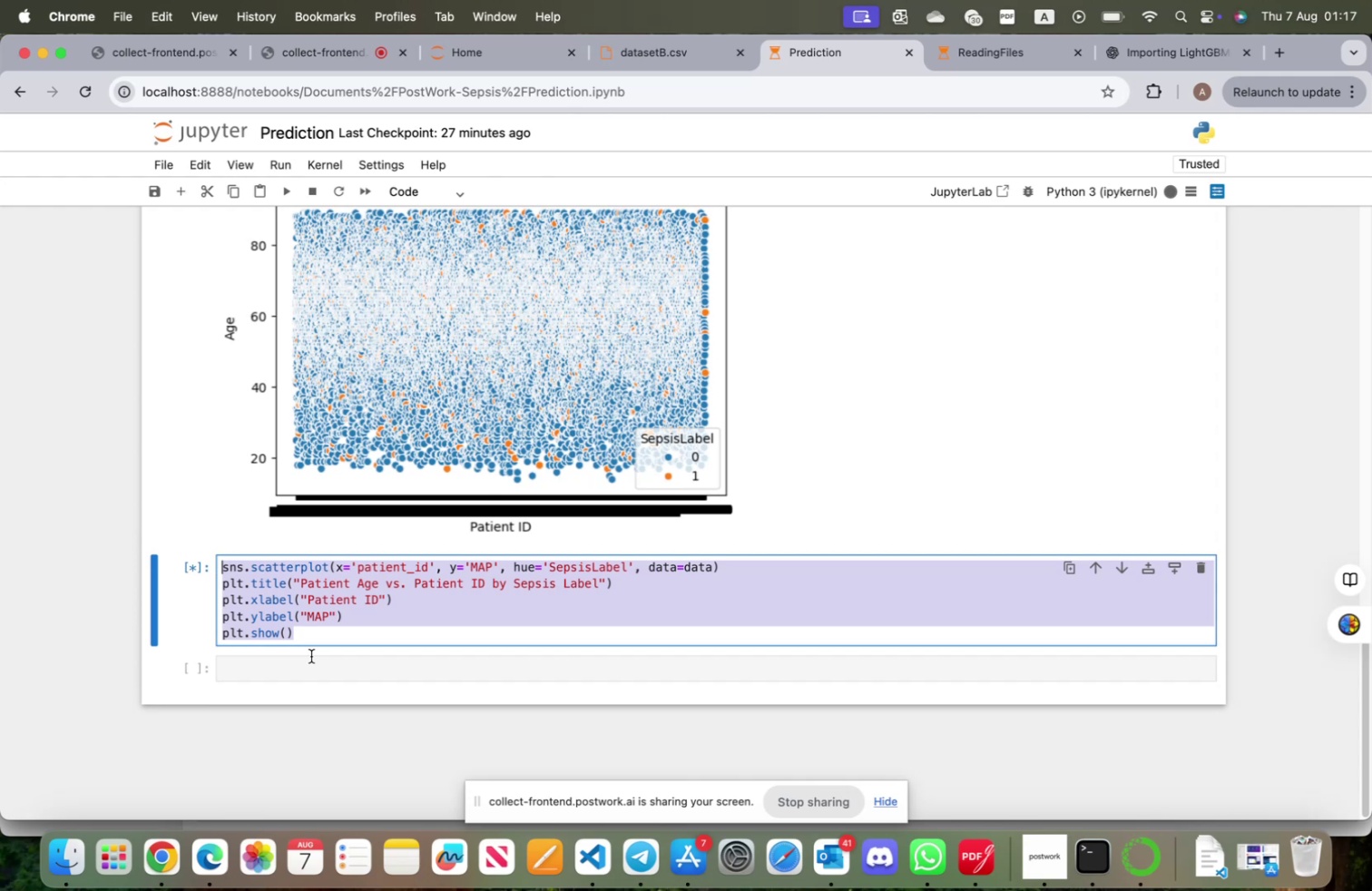 
key(Meta+CommandLeft)
 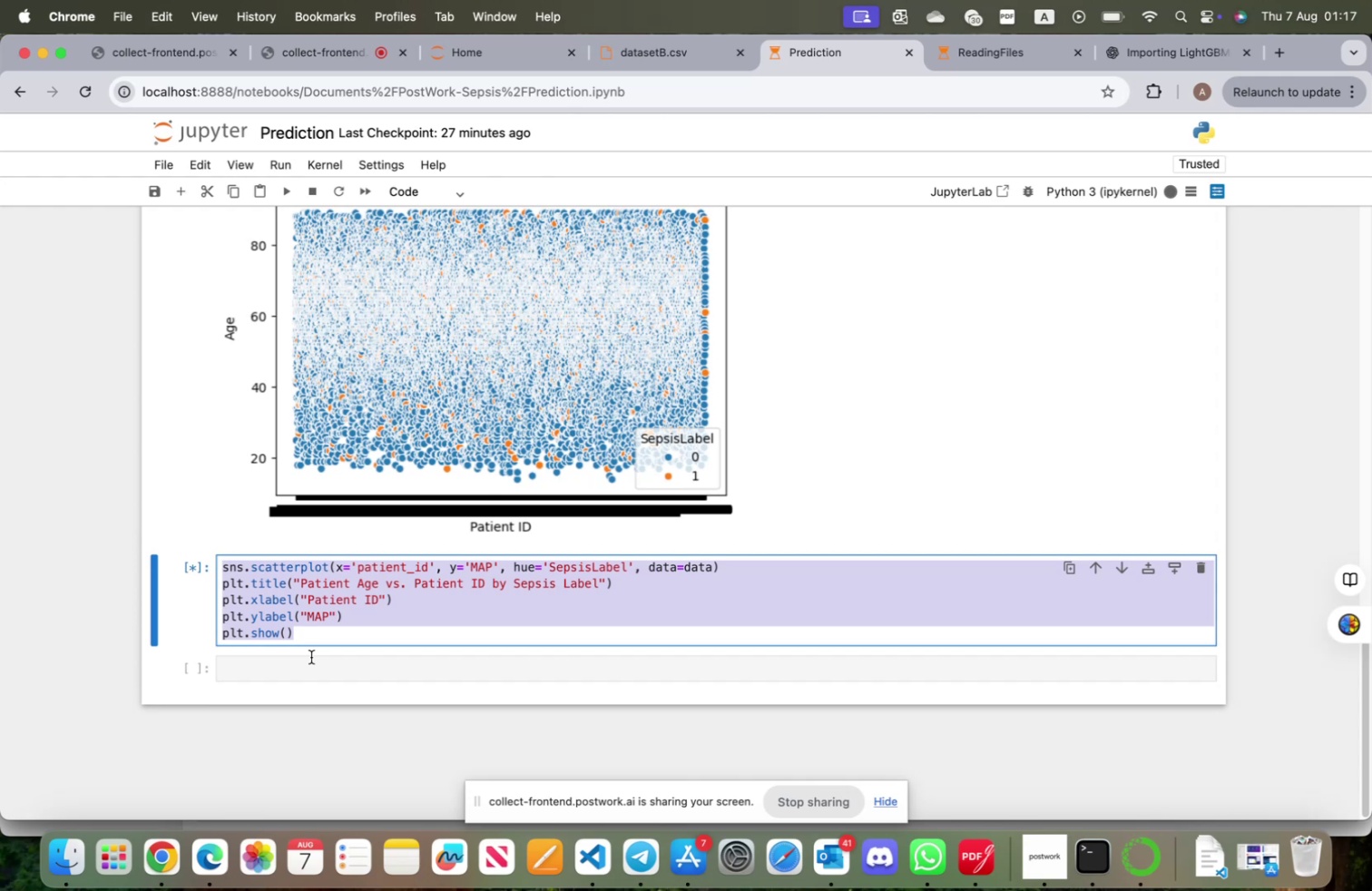 
key(Meta+C)
 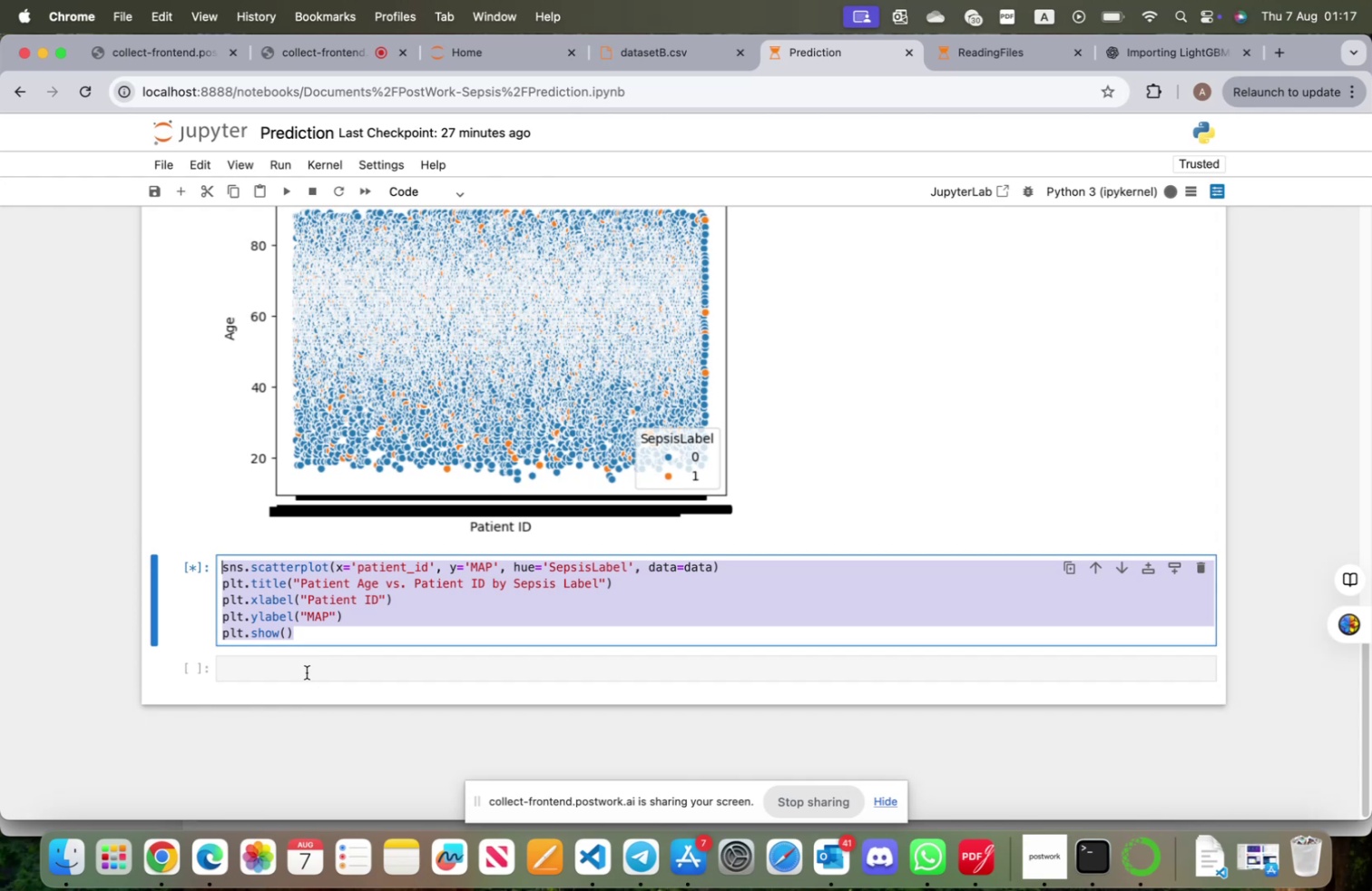 
left_click([307, 670])
 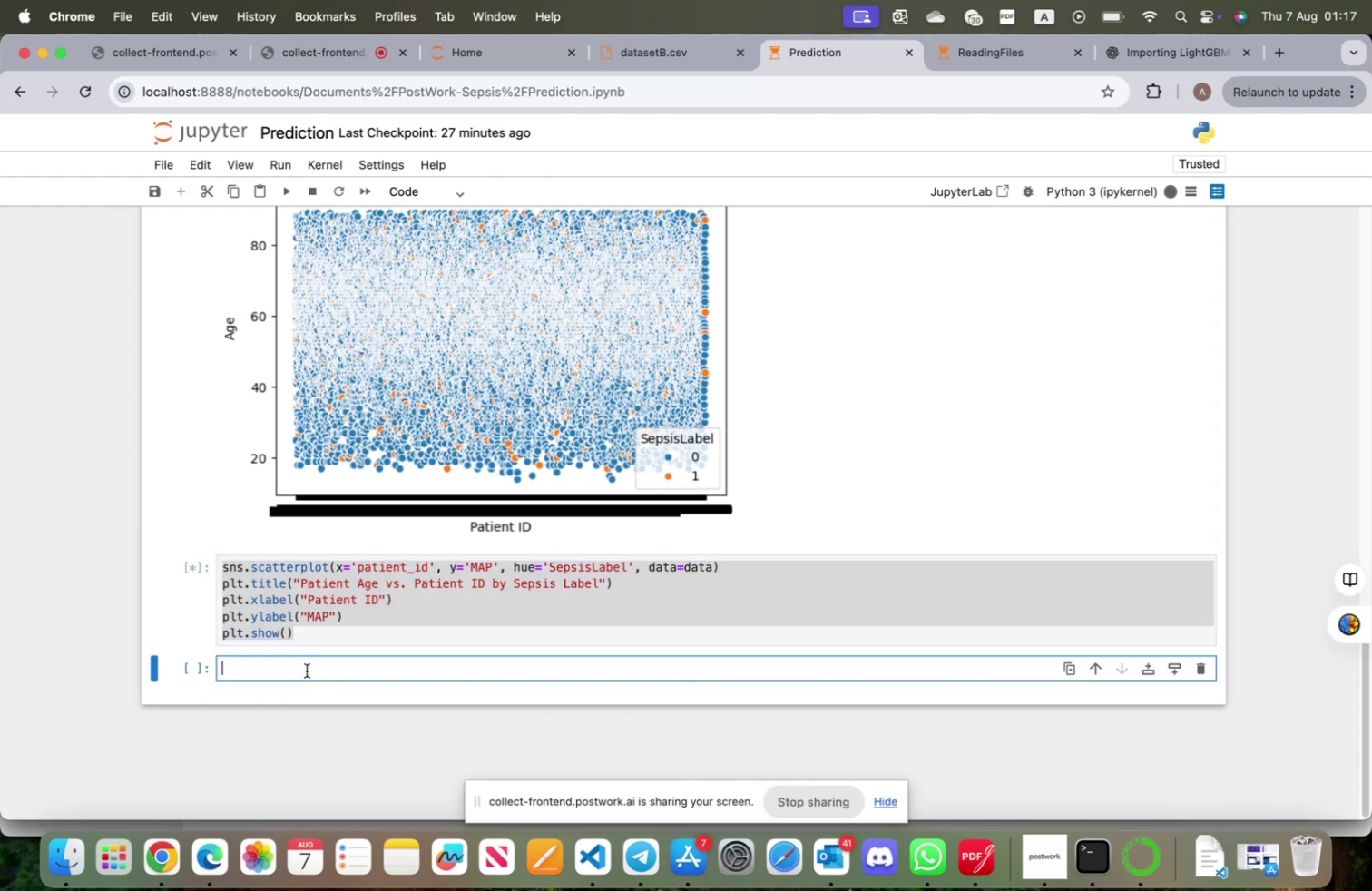 
key(Meta+V)
 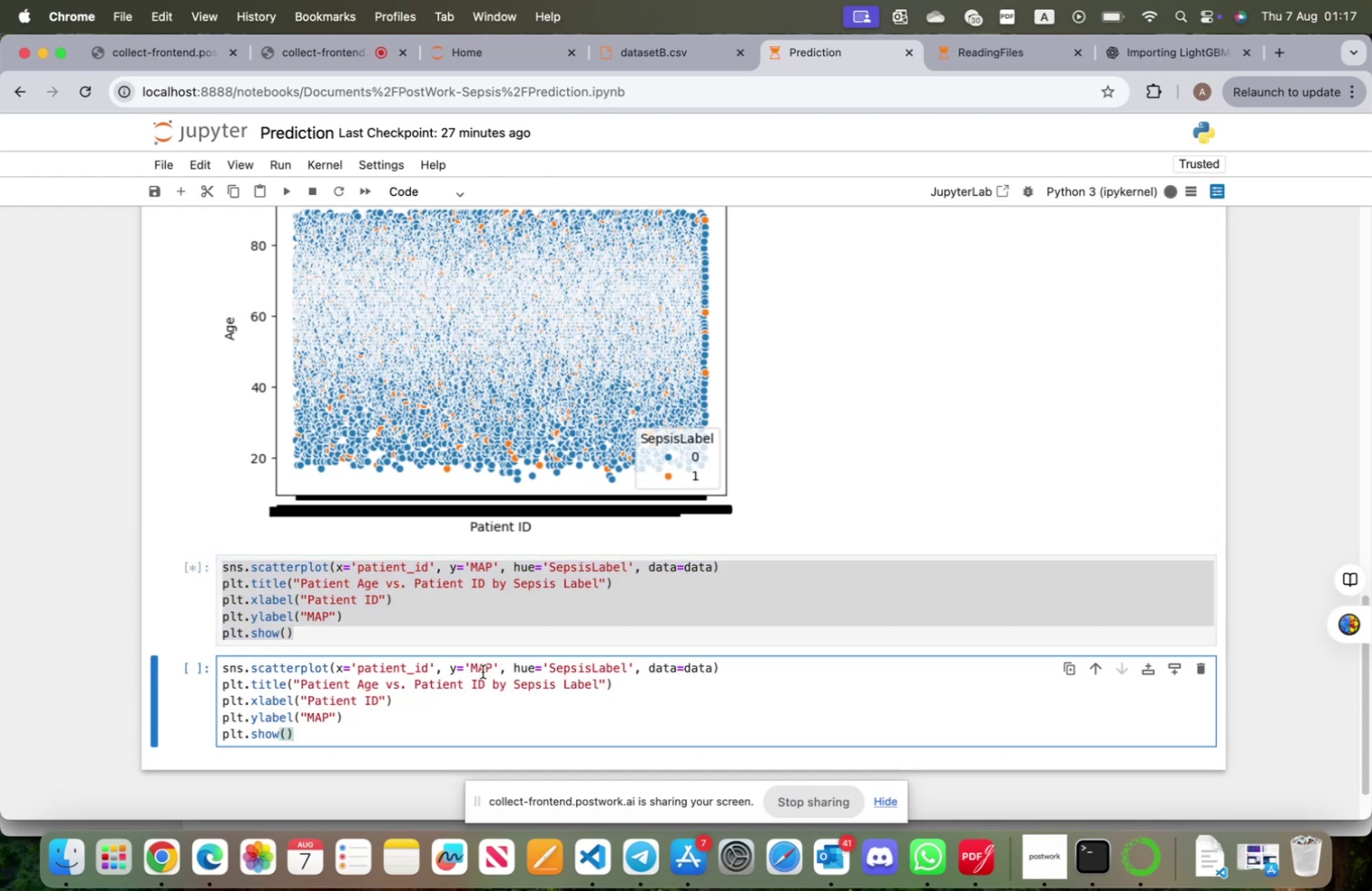 
double_click([482, 670])
 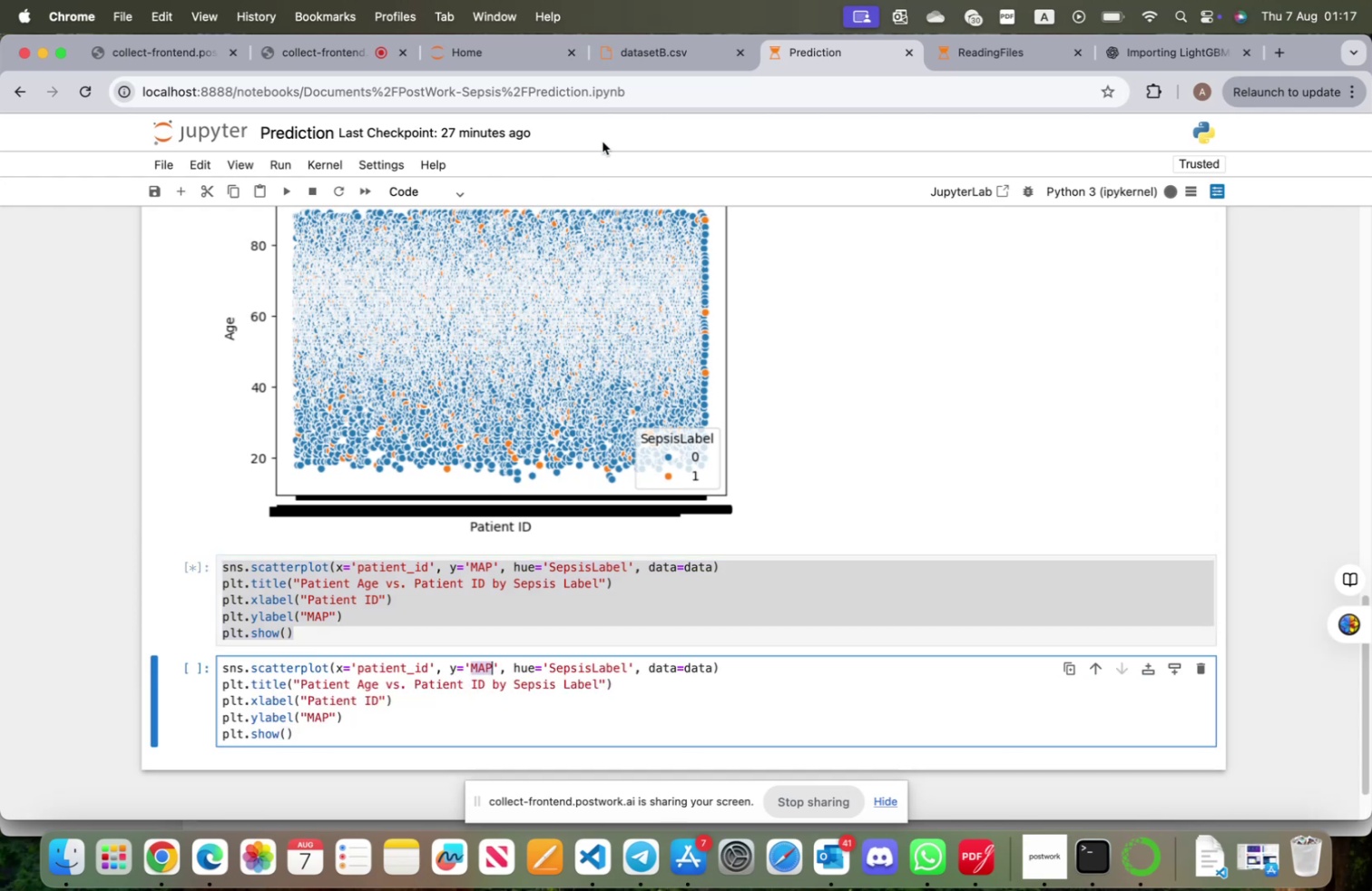 
left_click([621, 52])
 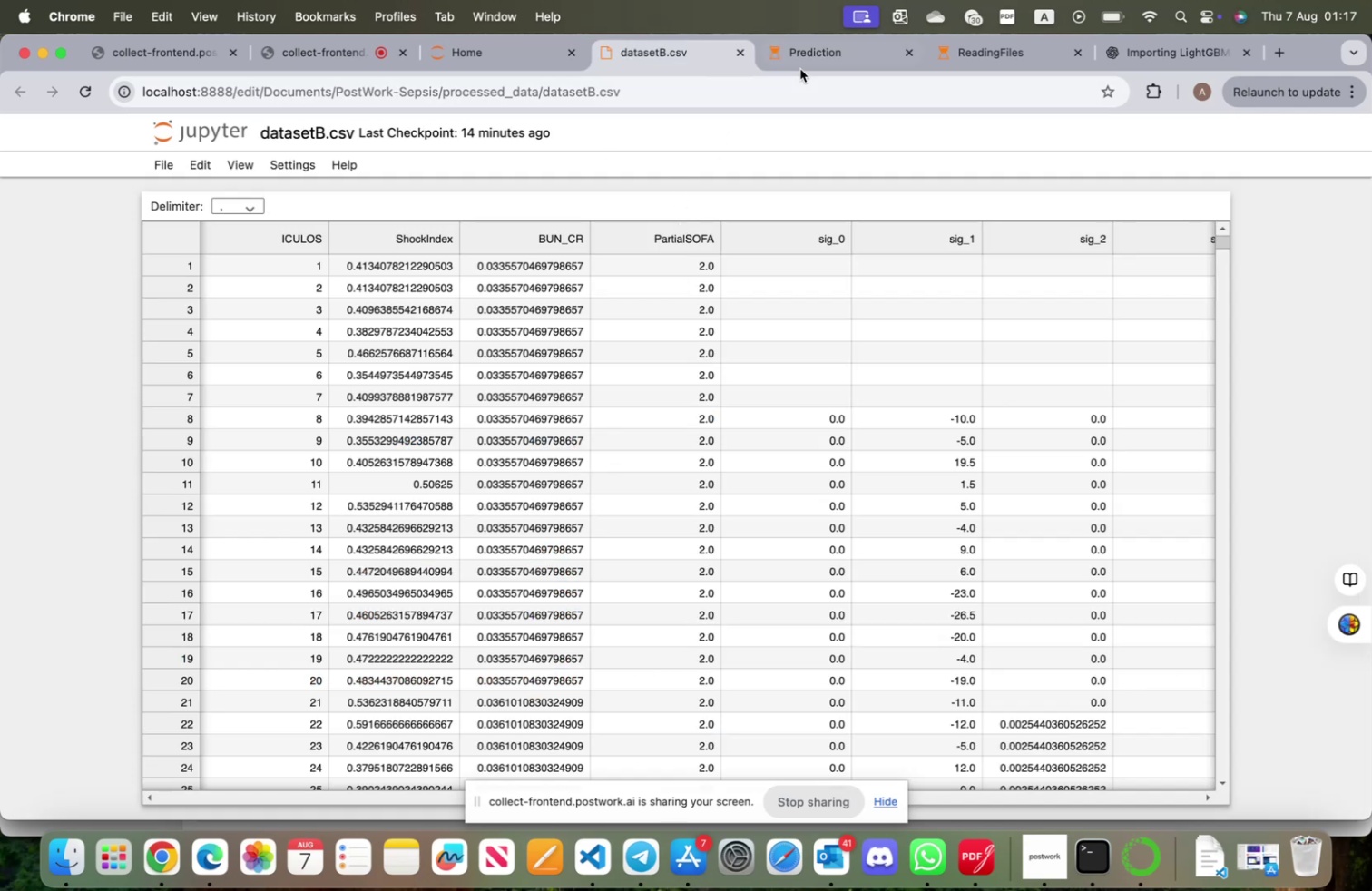 
left_click([807, 64])
 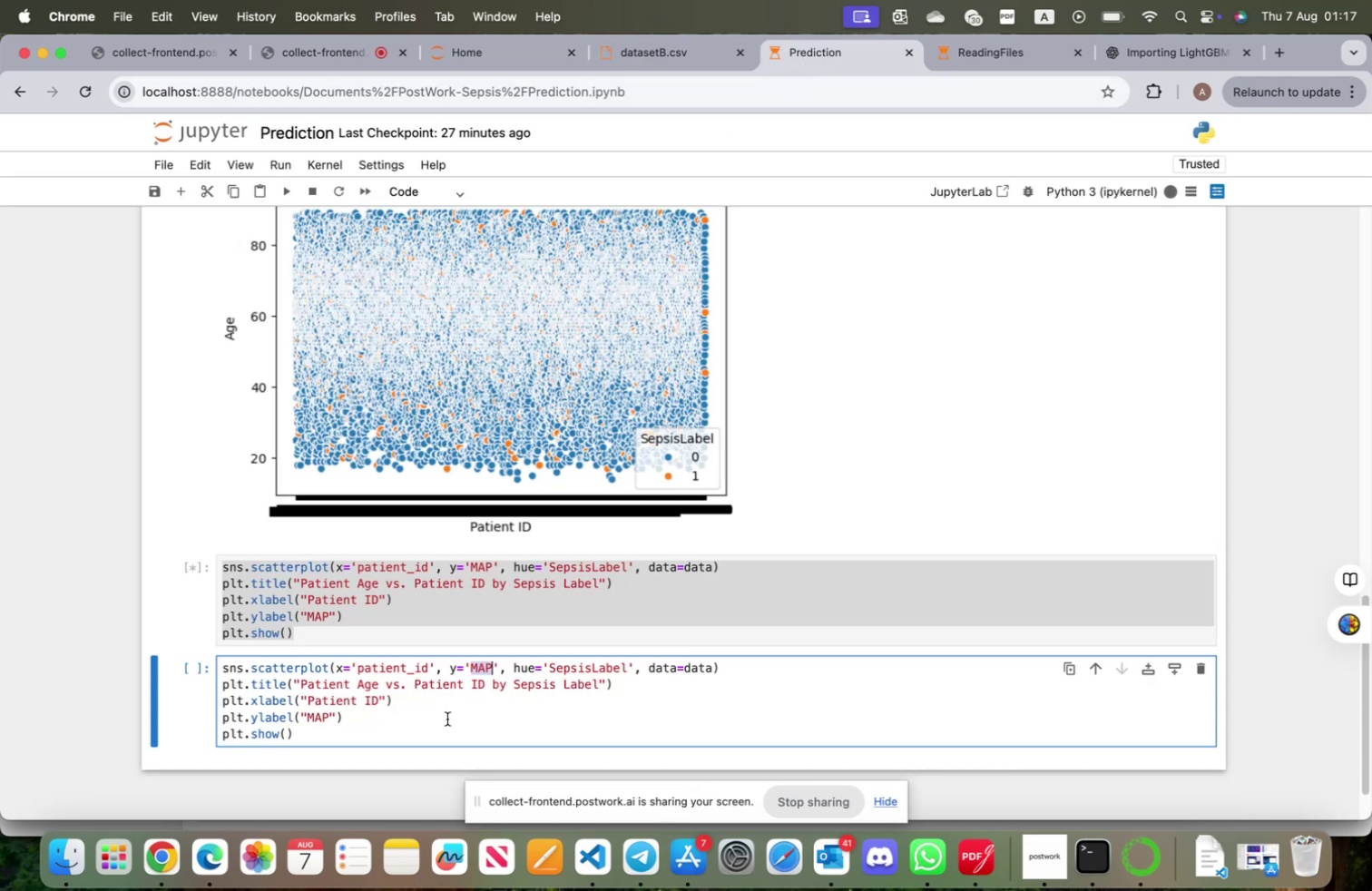 
type(PartialSOFA)
 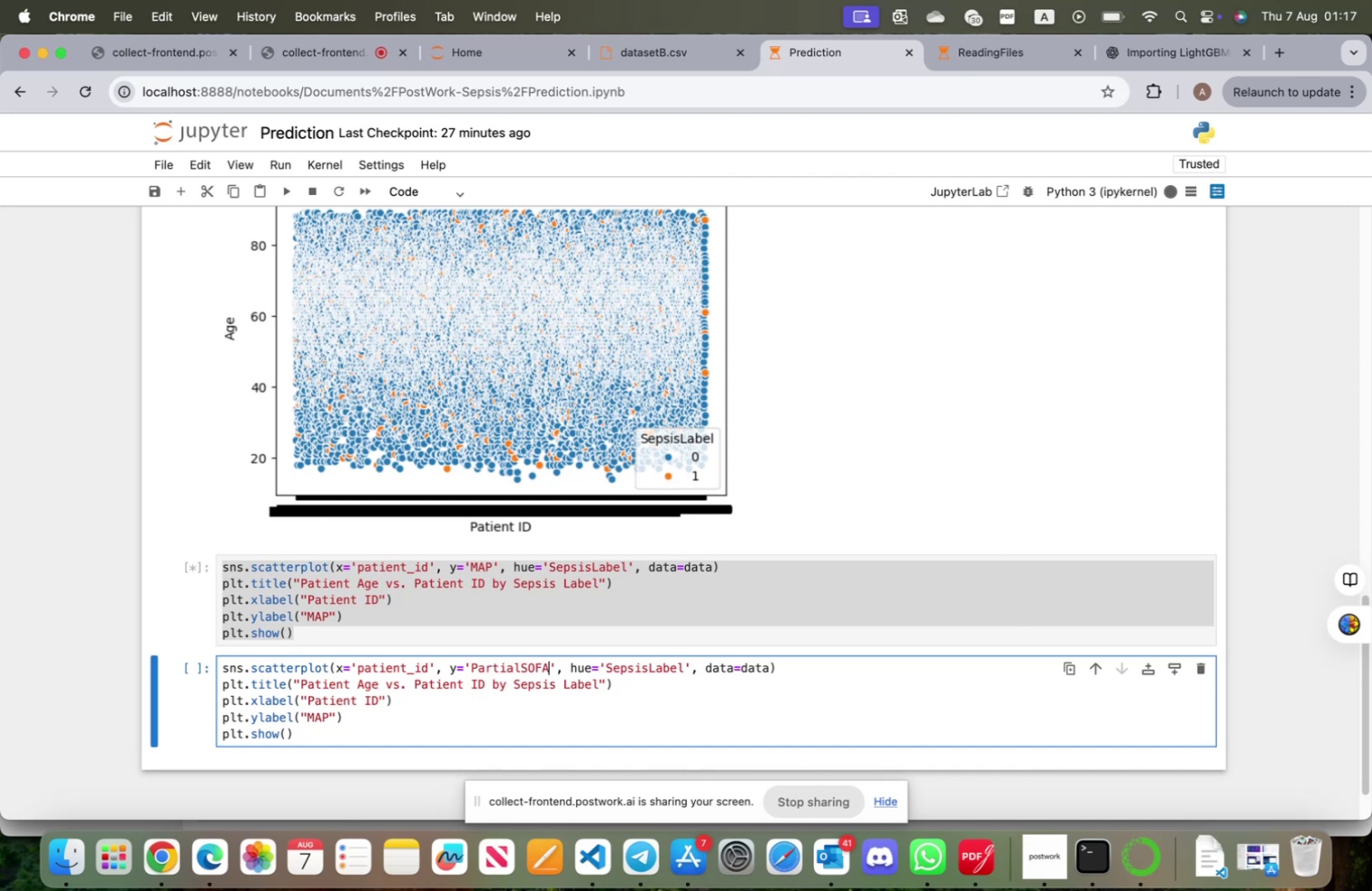 
double_click([318, 719])
 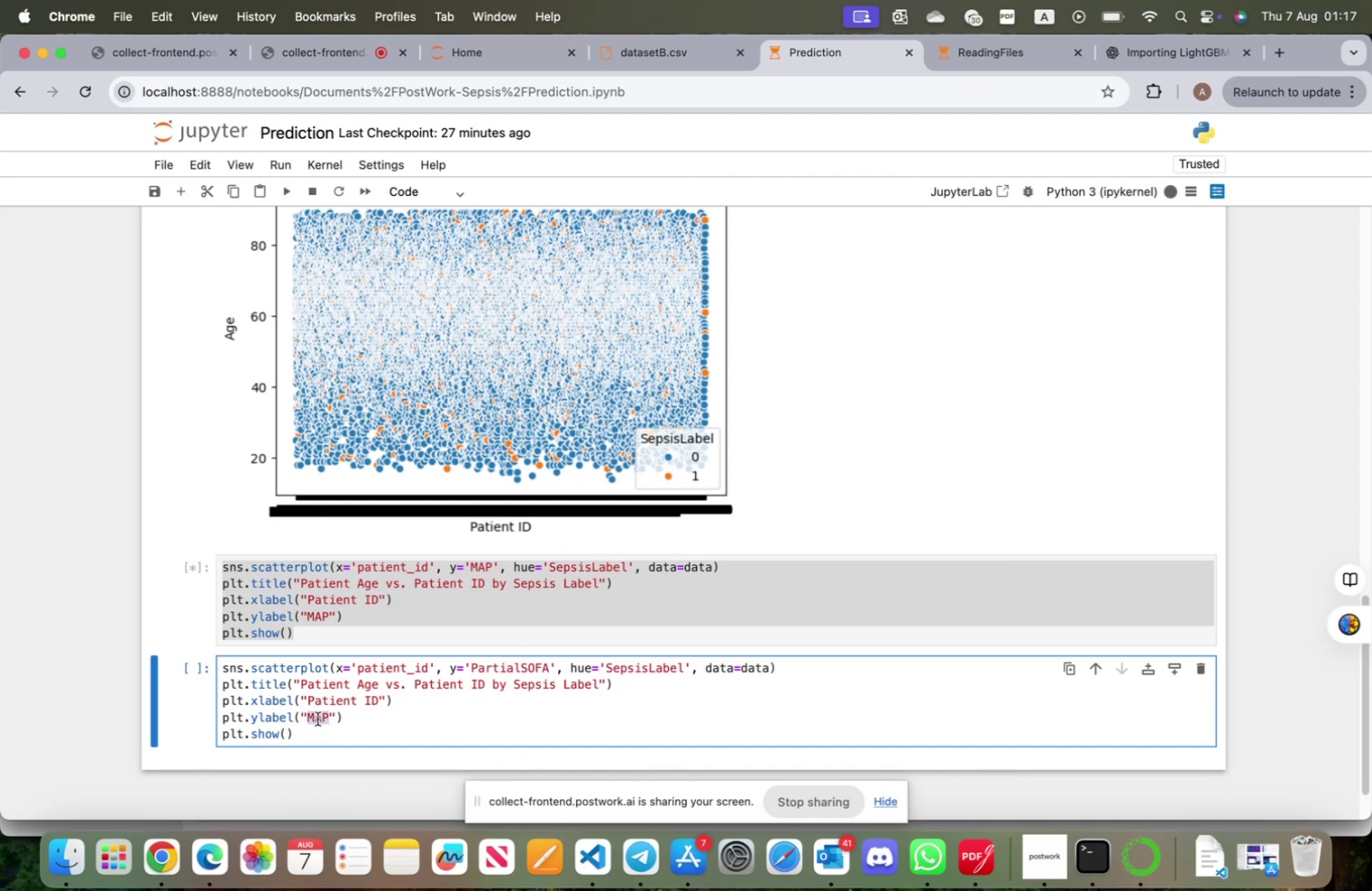 
type(Pat)
key(Backspace)
type(rtialSOFA)
 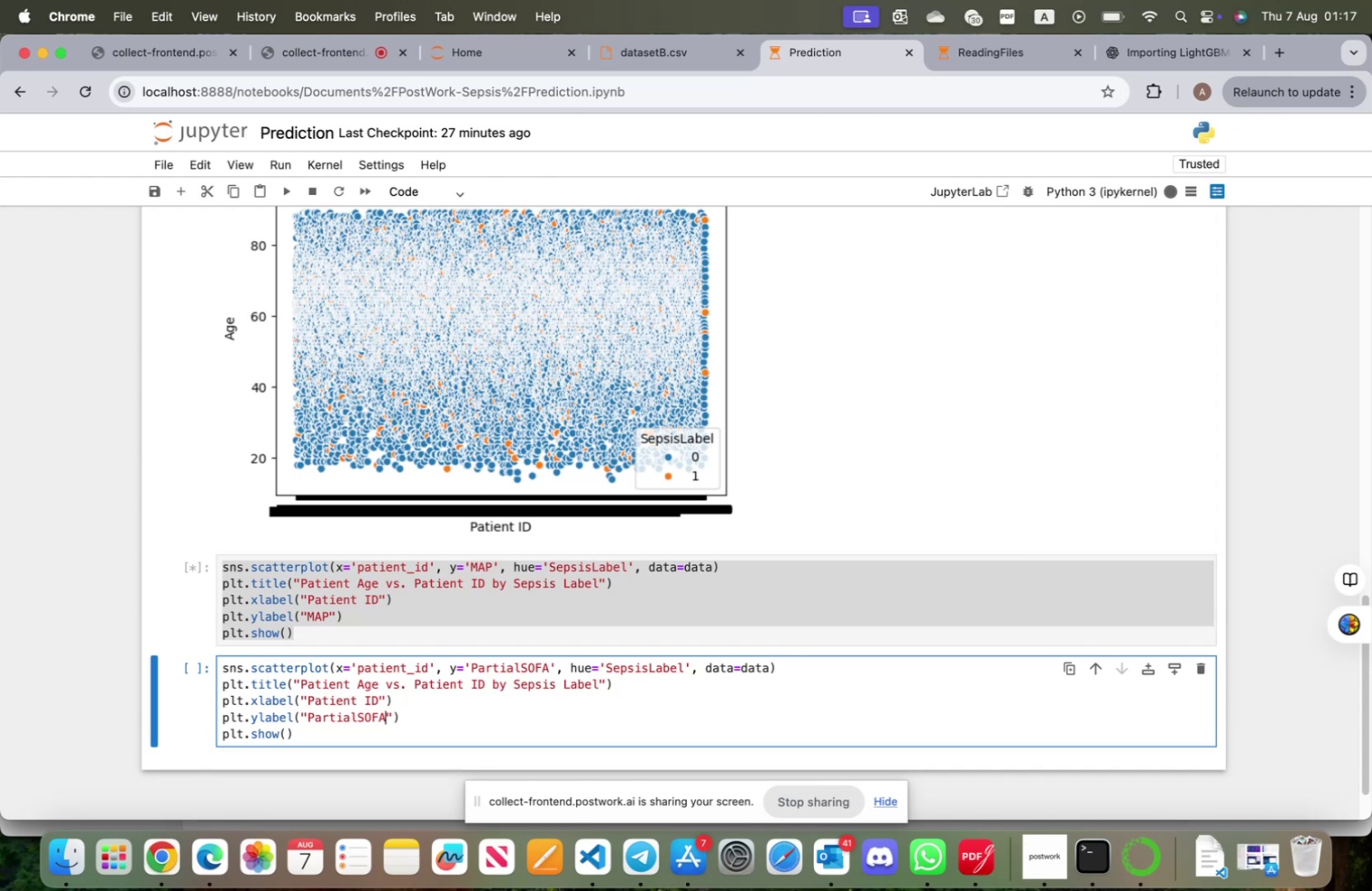 
wait(6.4)
 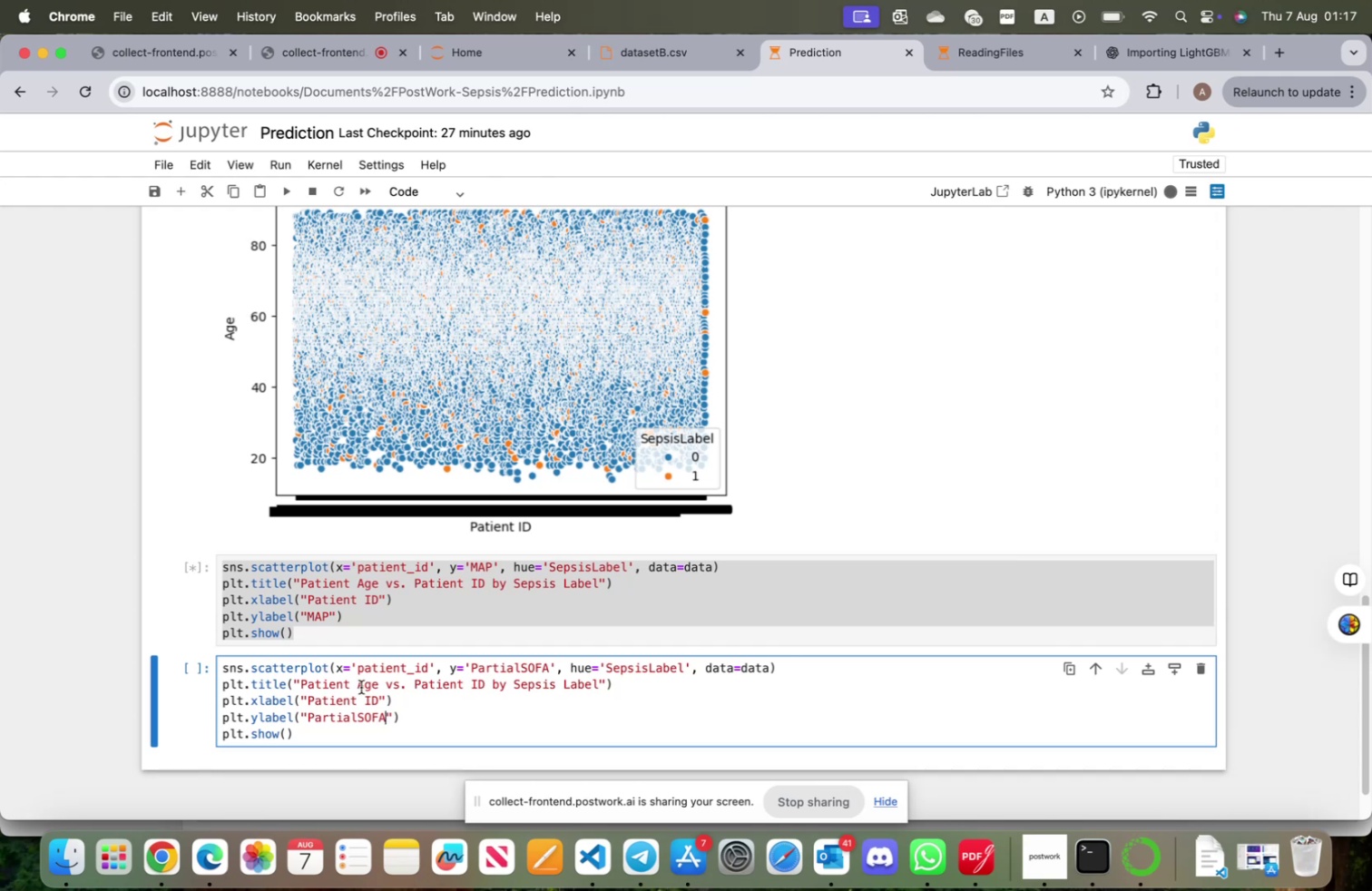 
left_click_drag(start_coordinate=[303, 682], to_coordinate=[376, 684])
 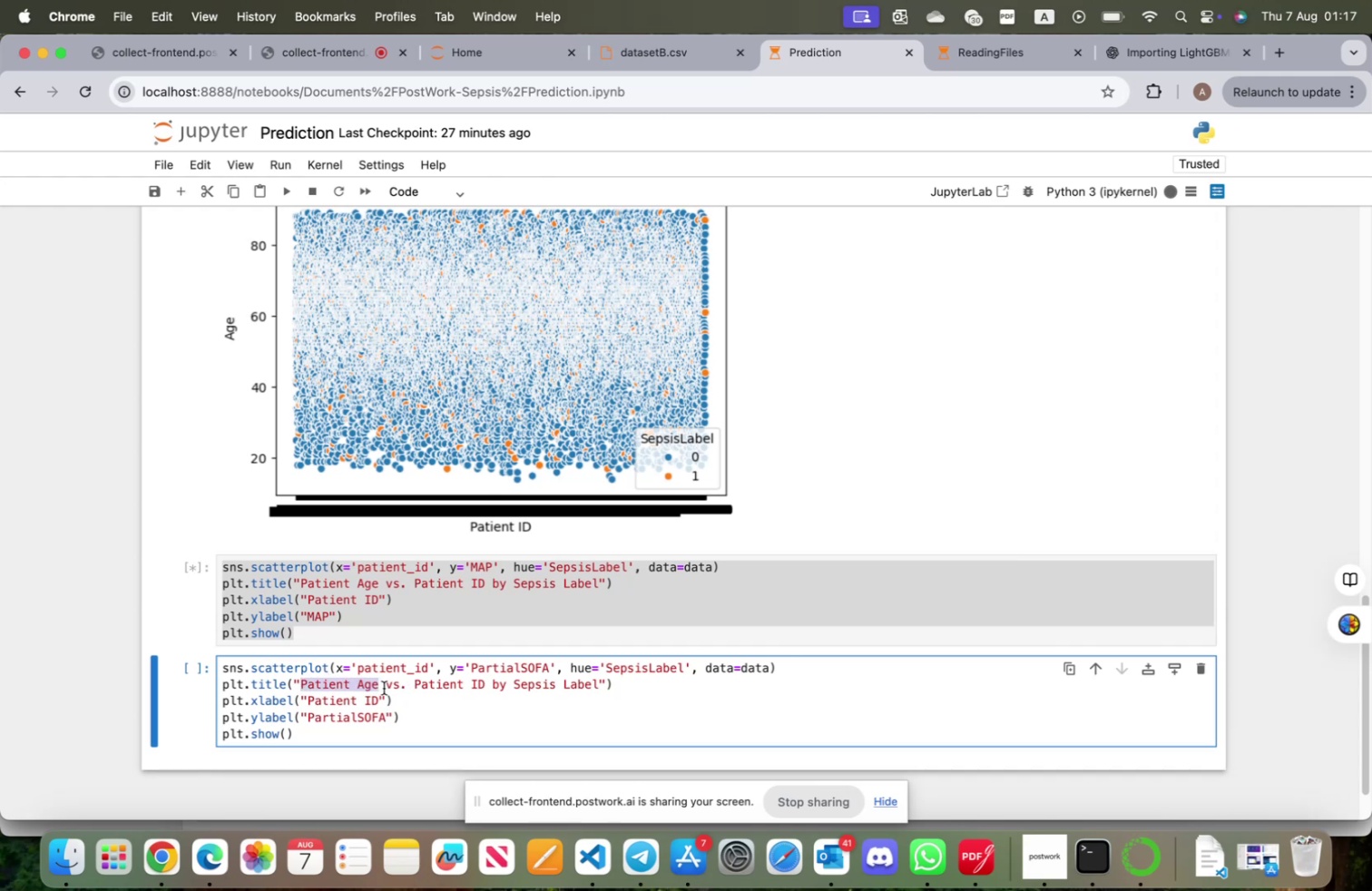 
type(PartialSOFA)
 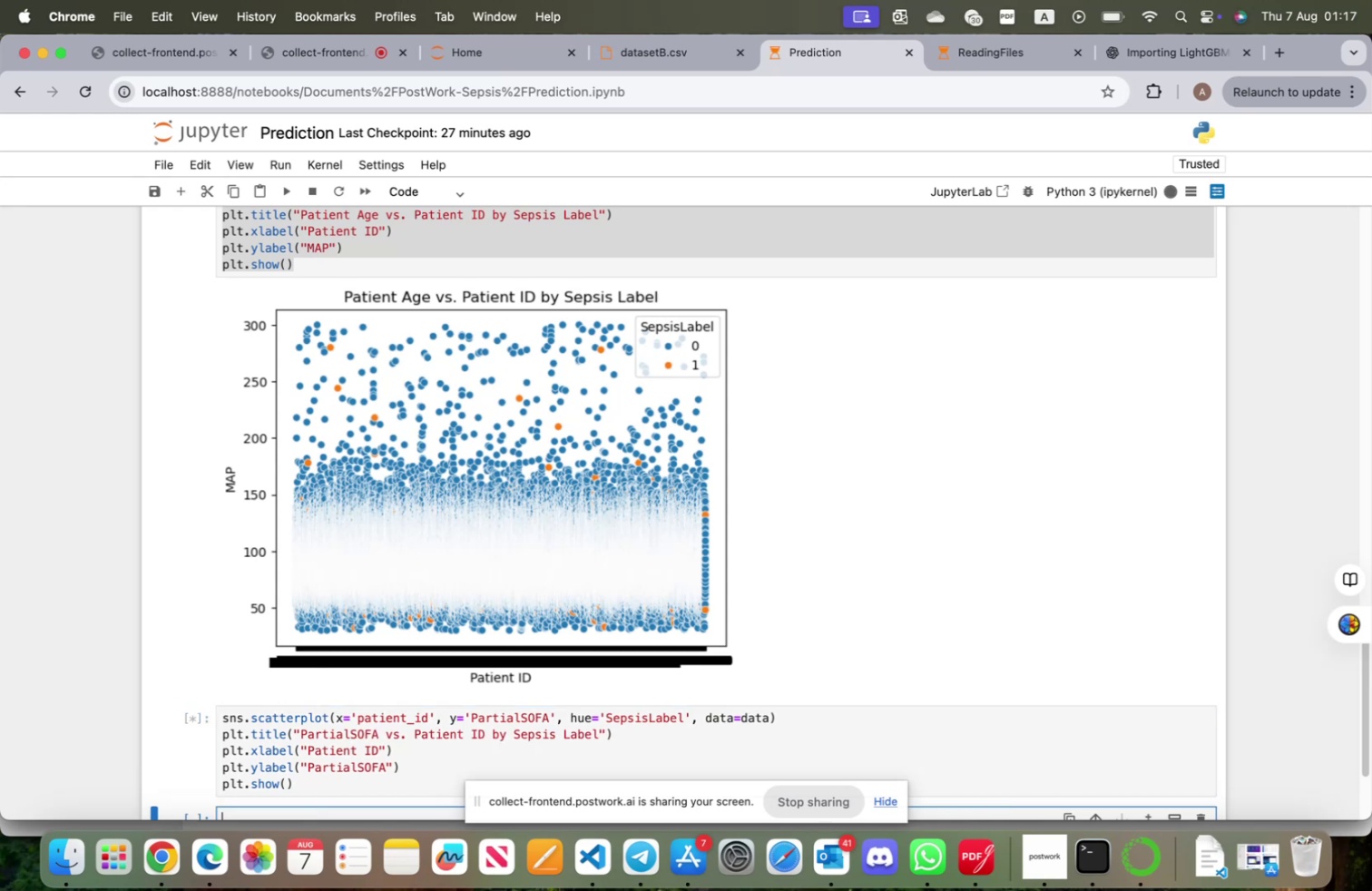 
 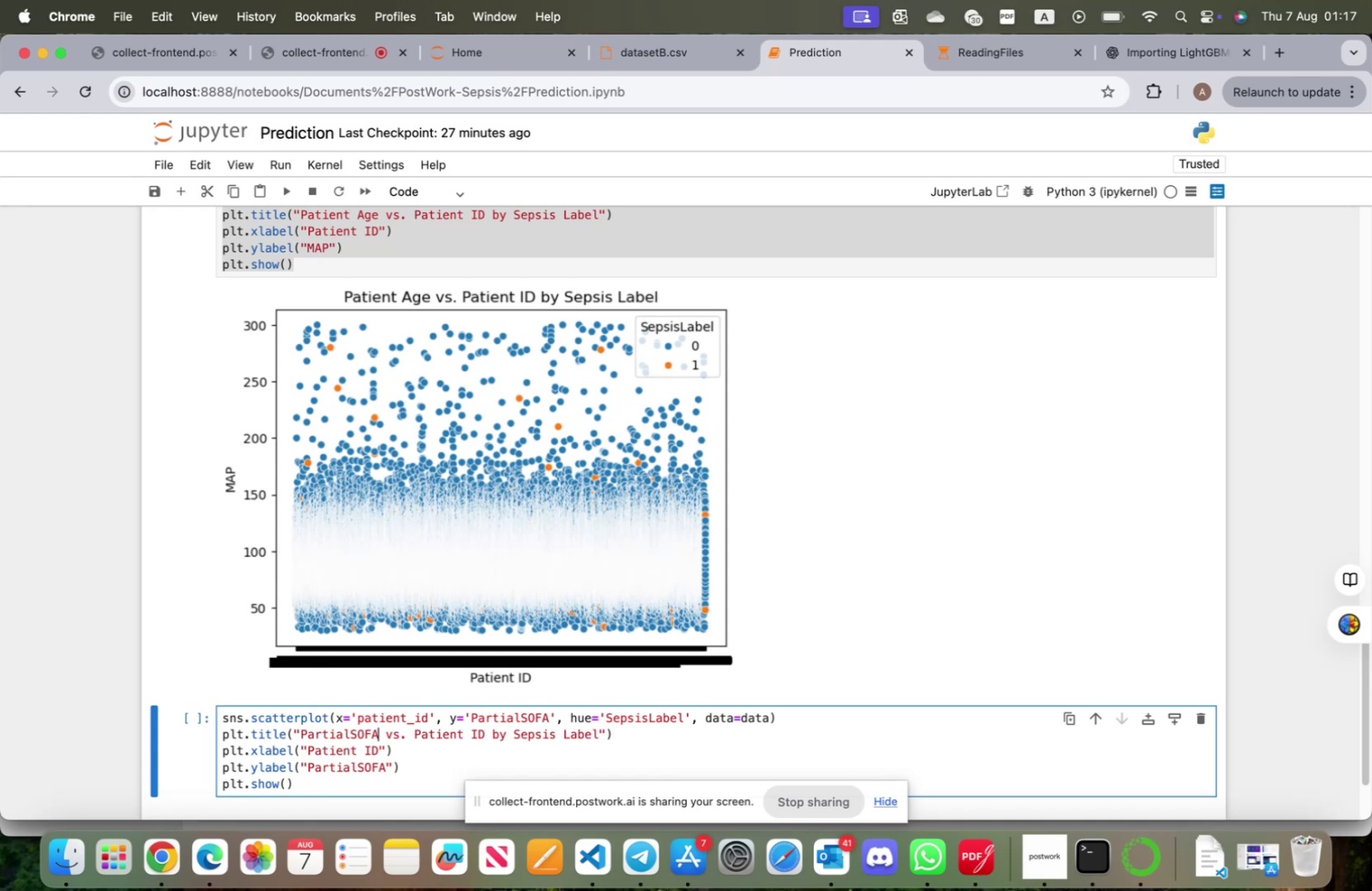 
key(Shift+Enter)
 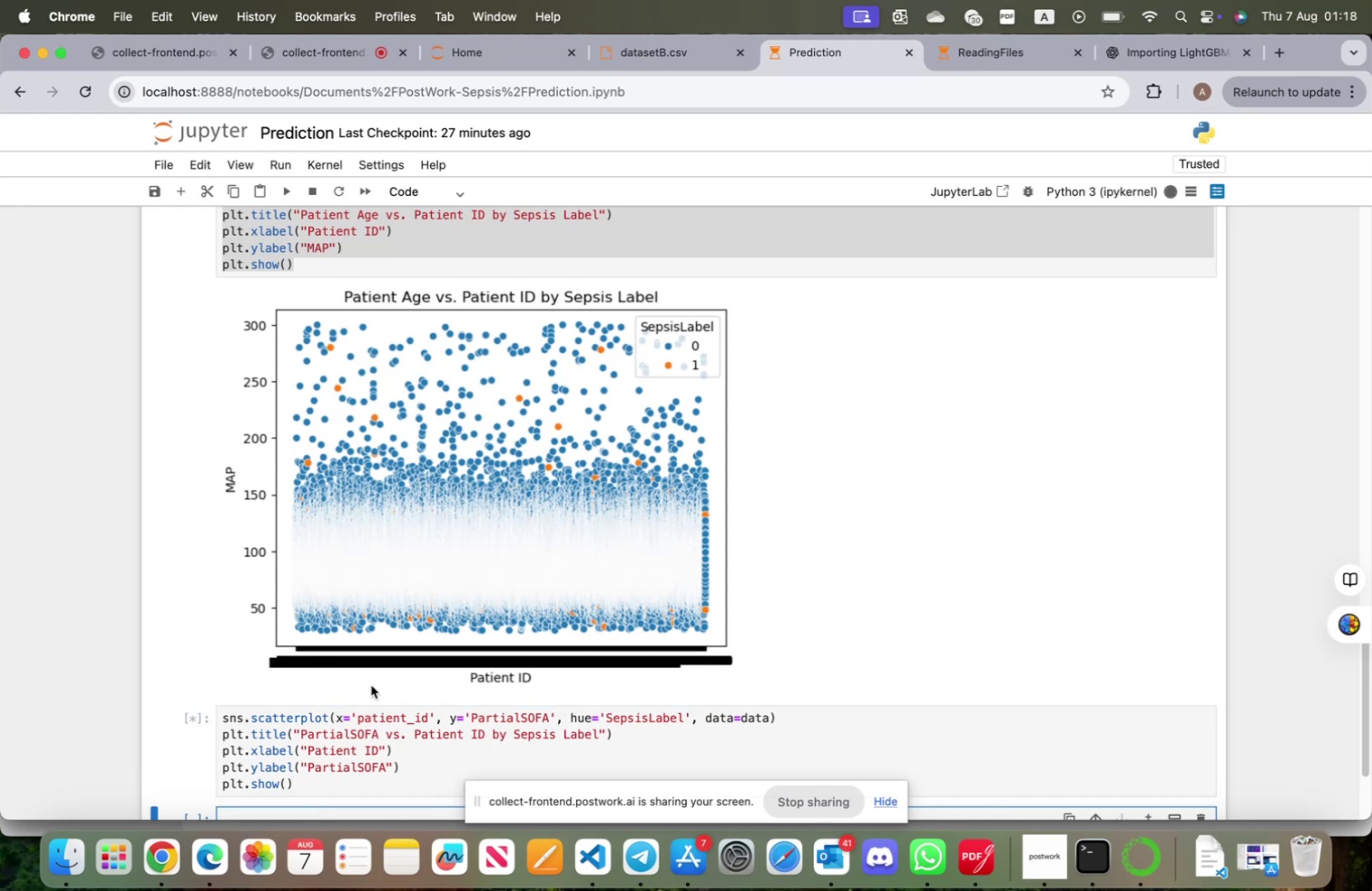 
scroll: coordinate [448, 665], scroll_direction: down, amount: 7.0
 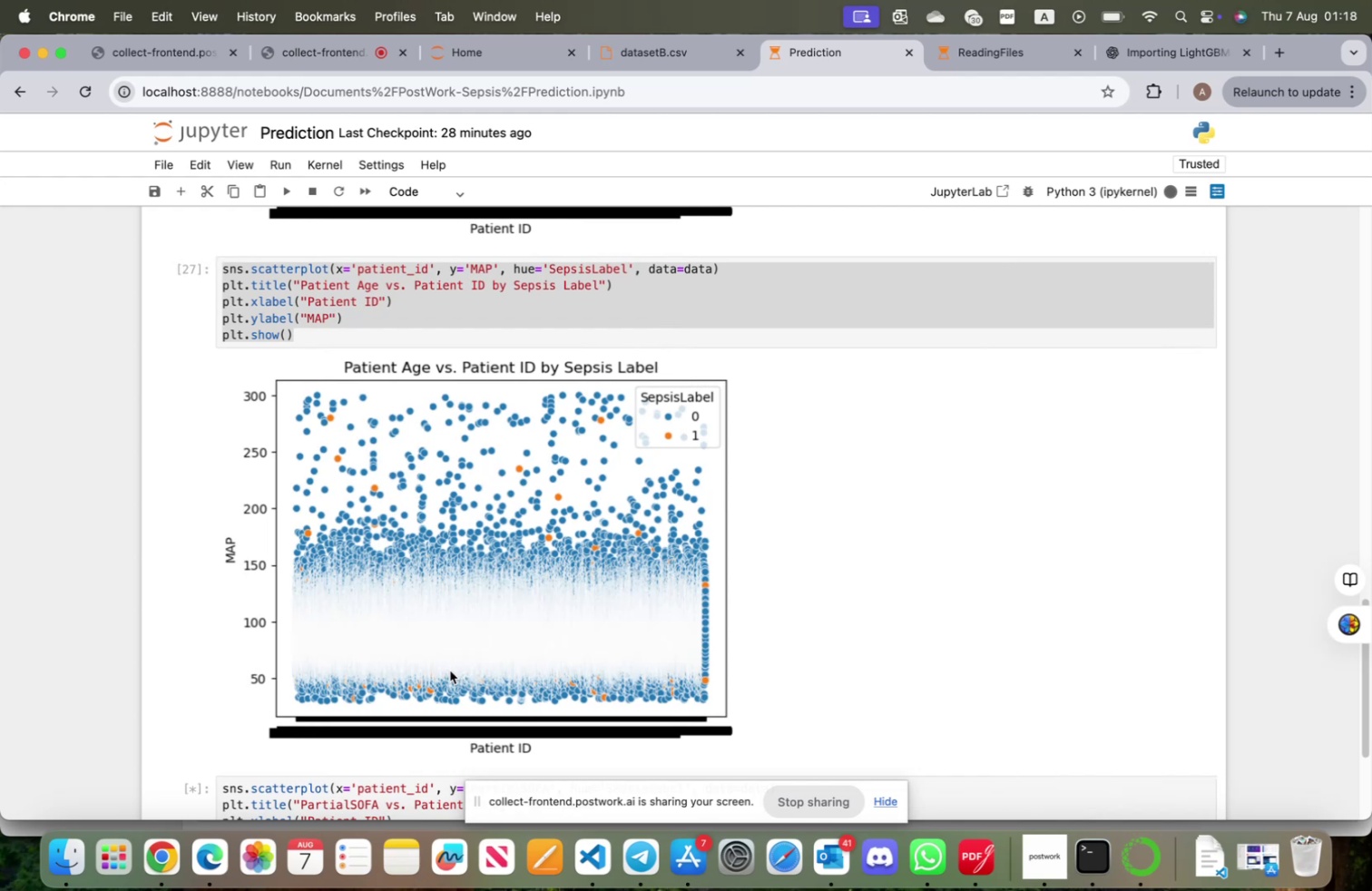 
wait(11.23)
 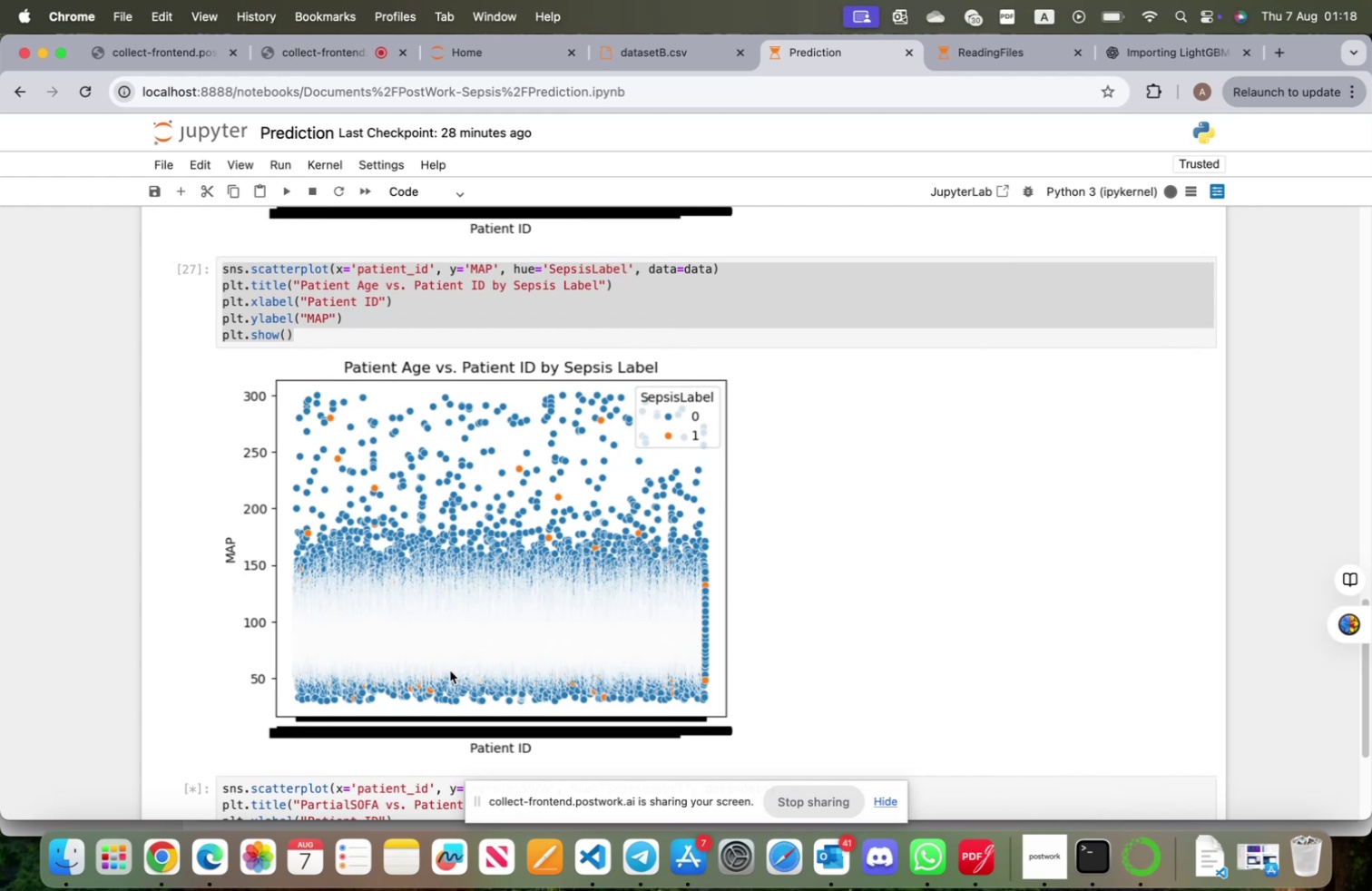 
left_click([436, 341])
 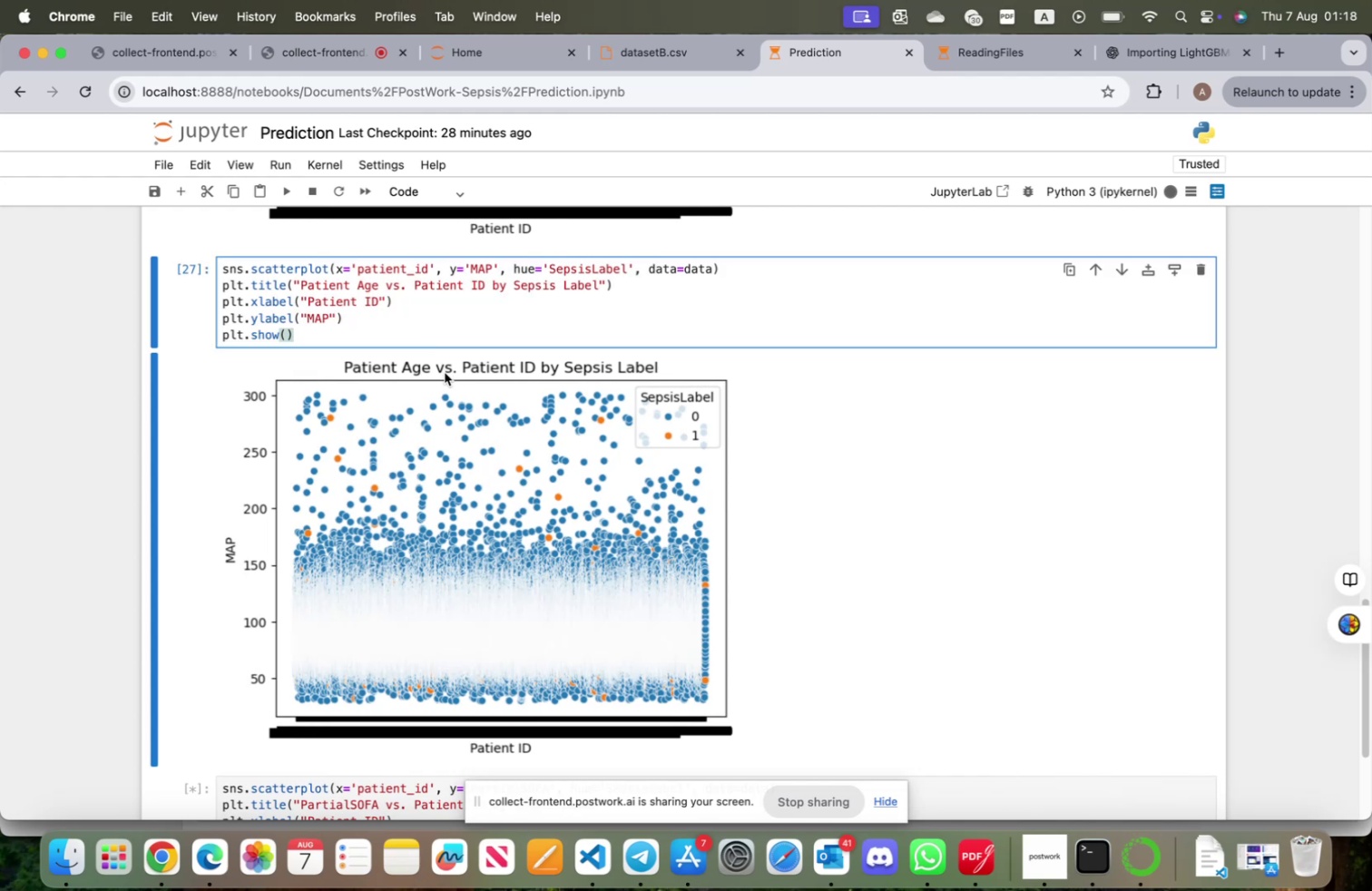 
scroll: coordinate [448, 383], scroll_direction: up, amount: 4.0
 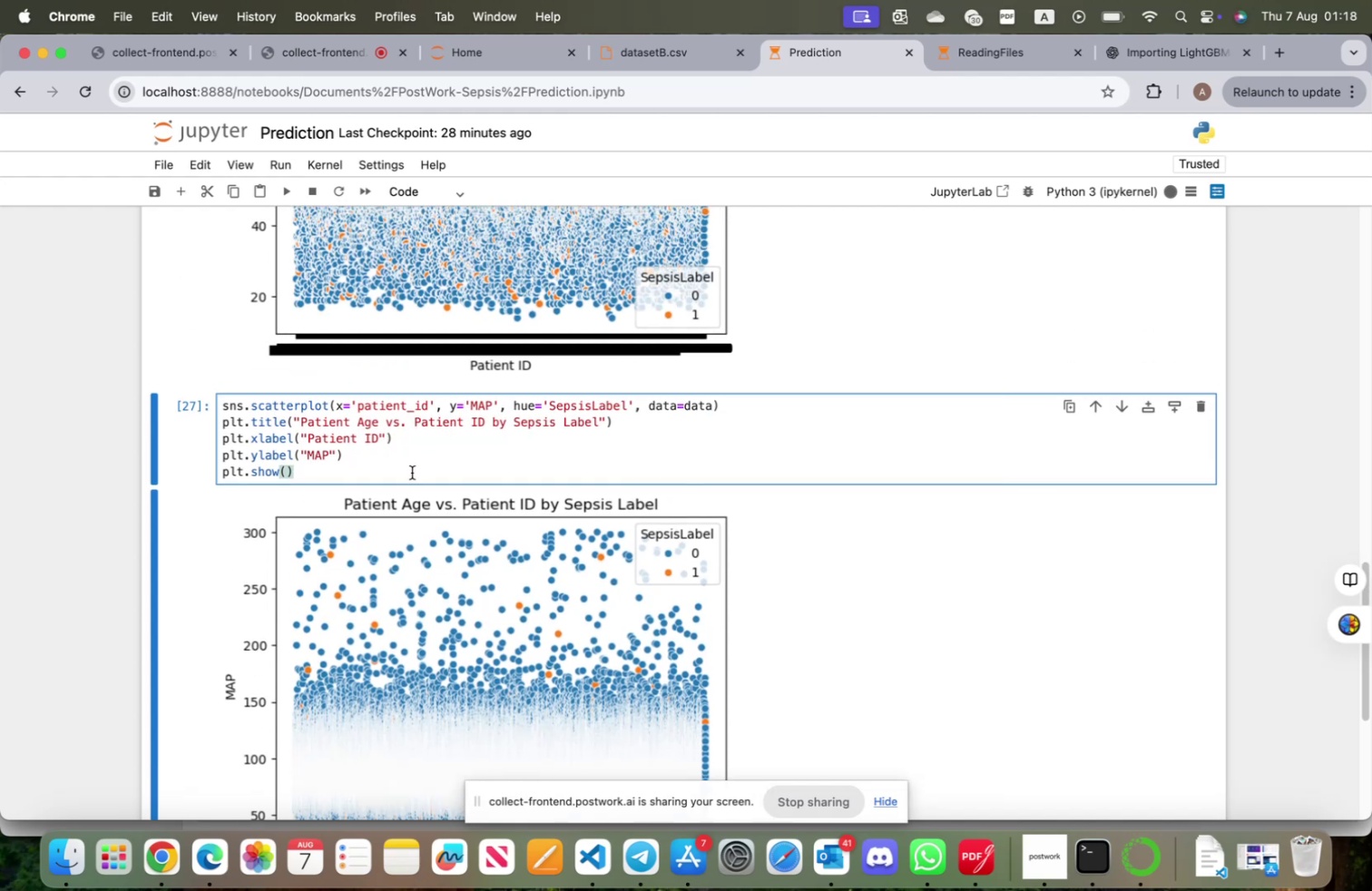 
left_click([412, 472])
 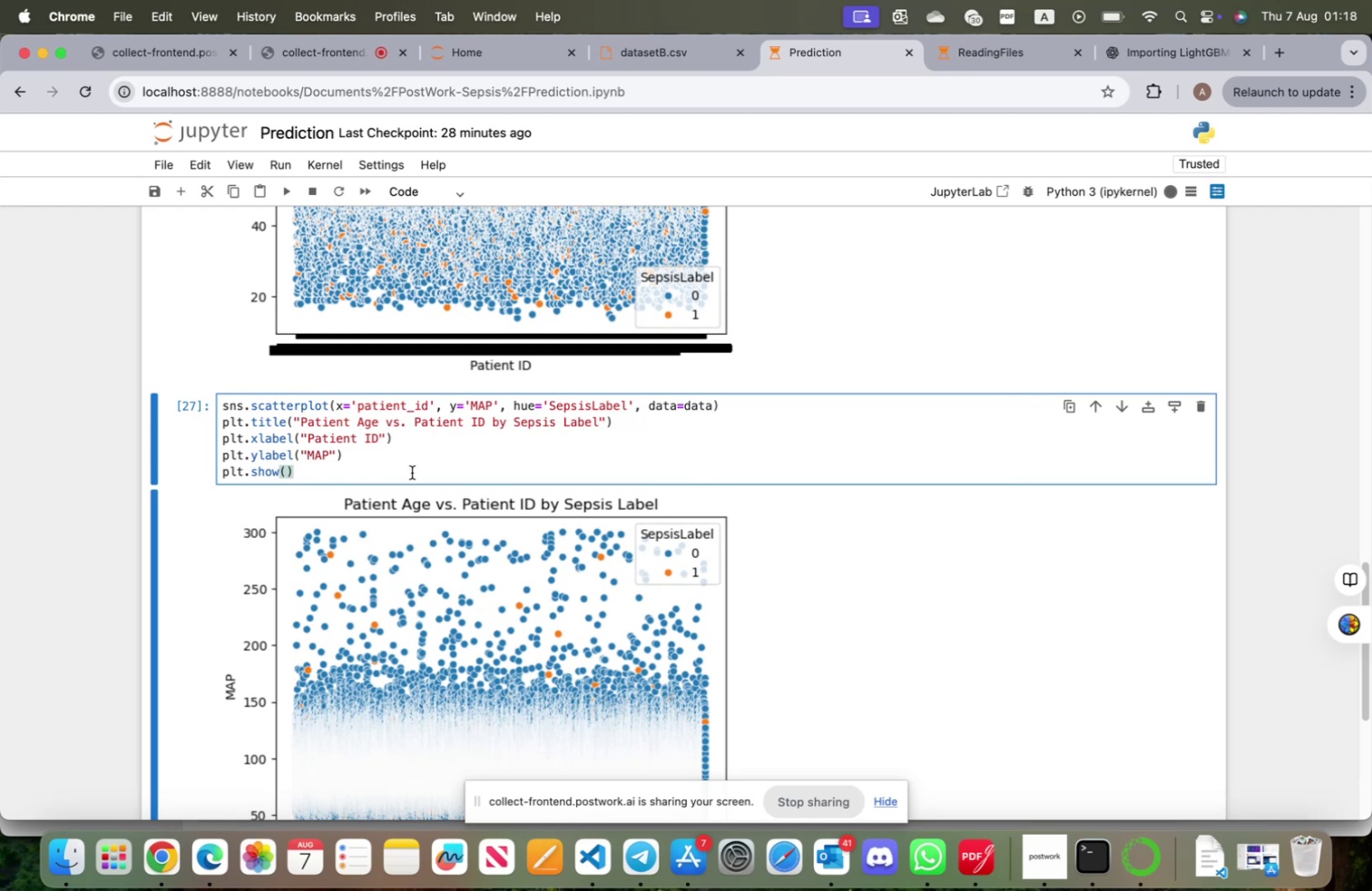 
scroll: coordinate [415, 481], scroll_direction: down, amount: 17.0
 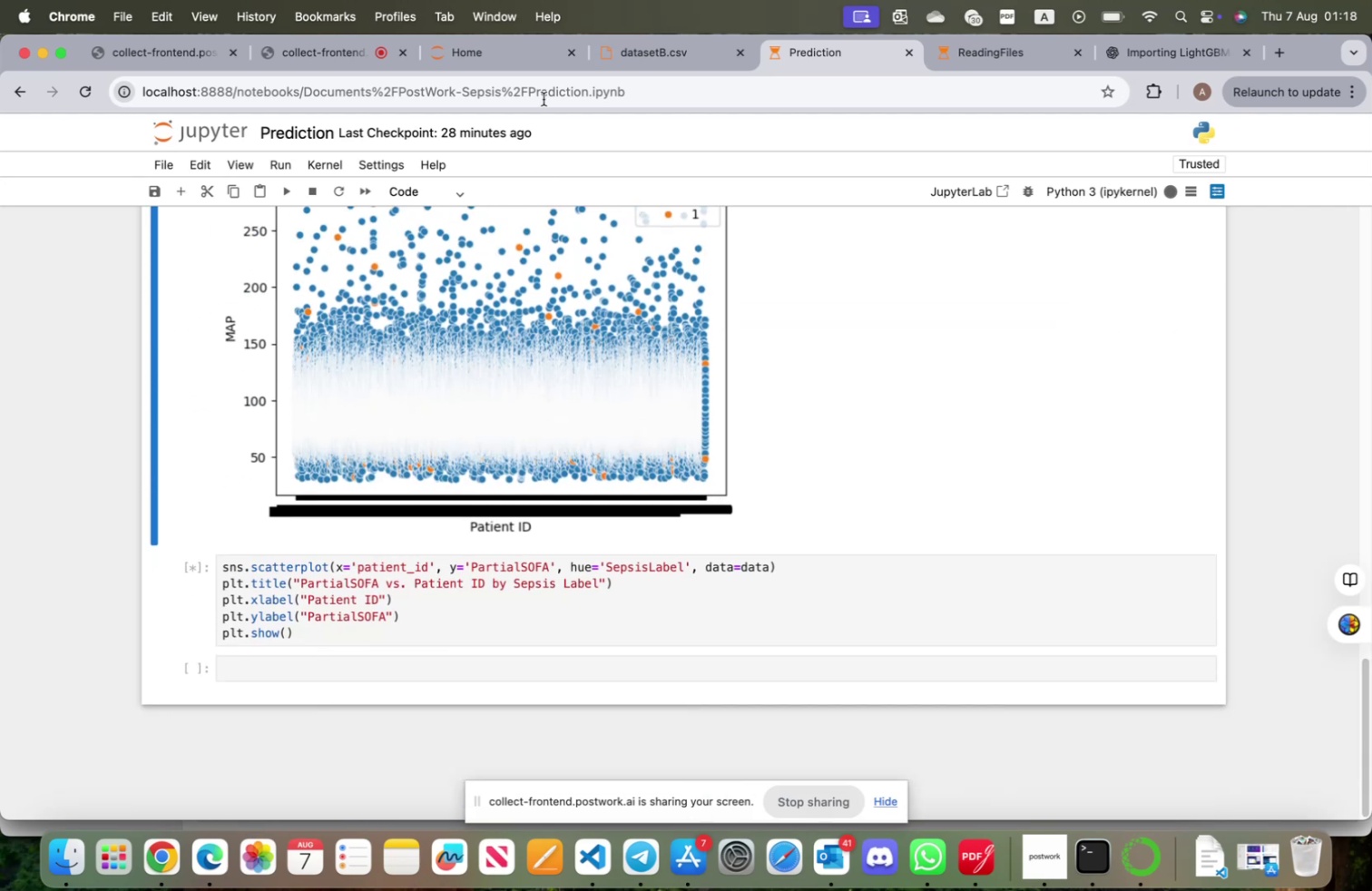 
left_click([352, 54])
 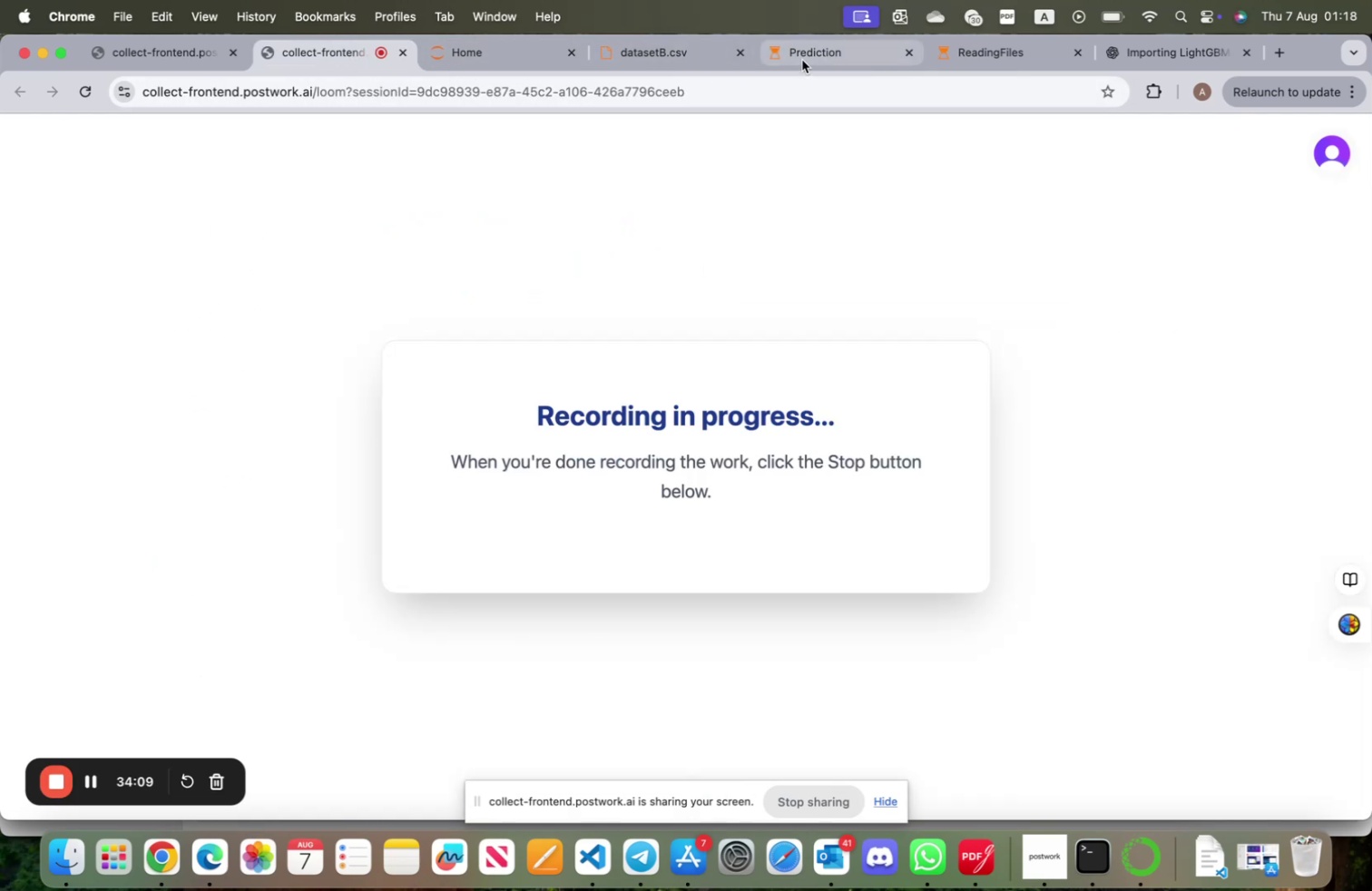 
left_click([802, 60])
 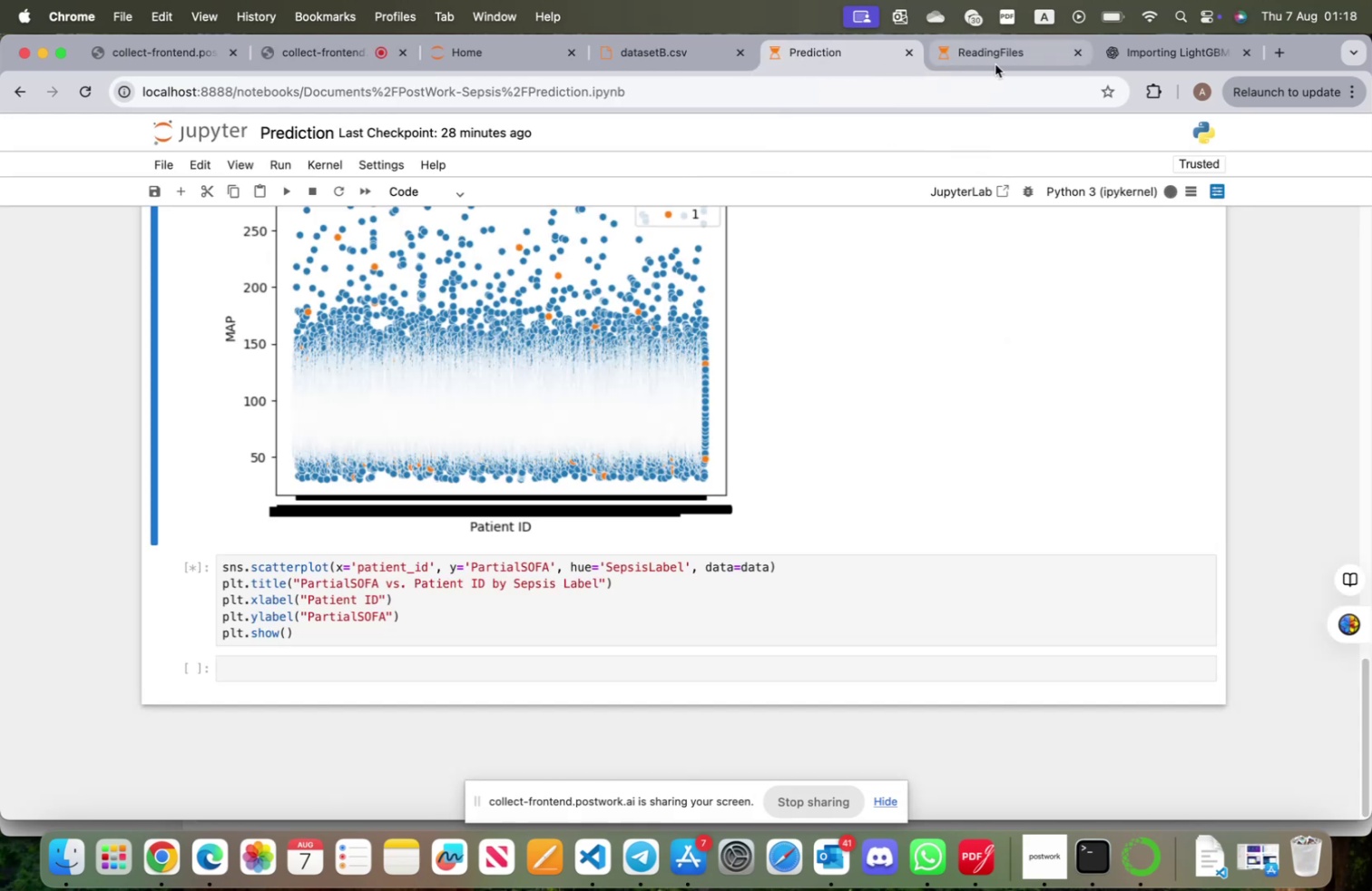 
left_click([995, 64])
 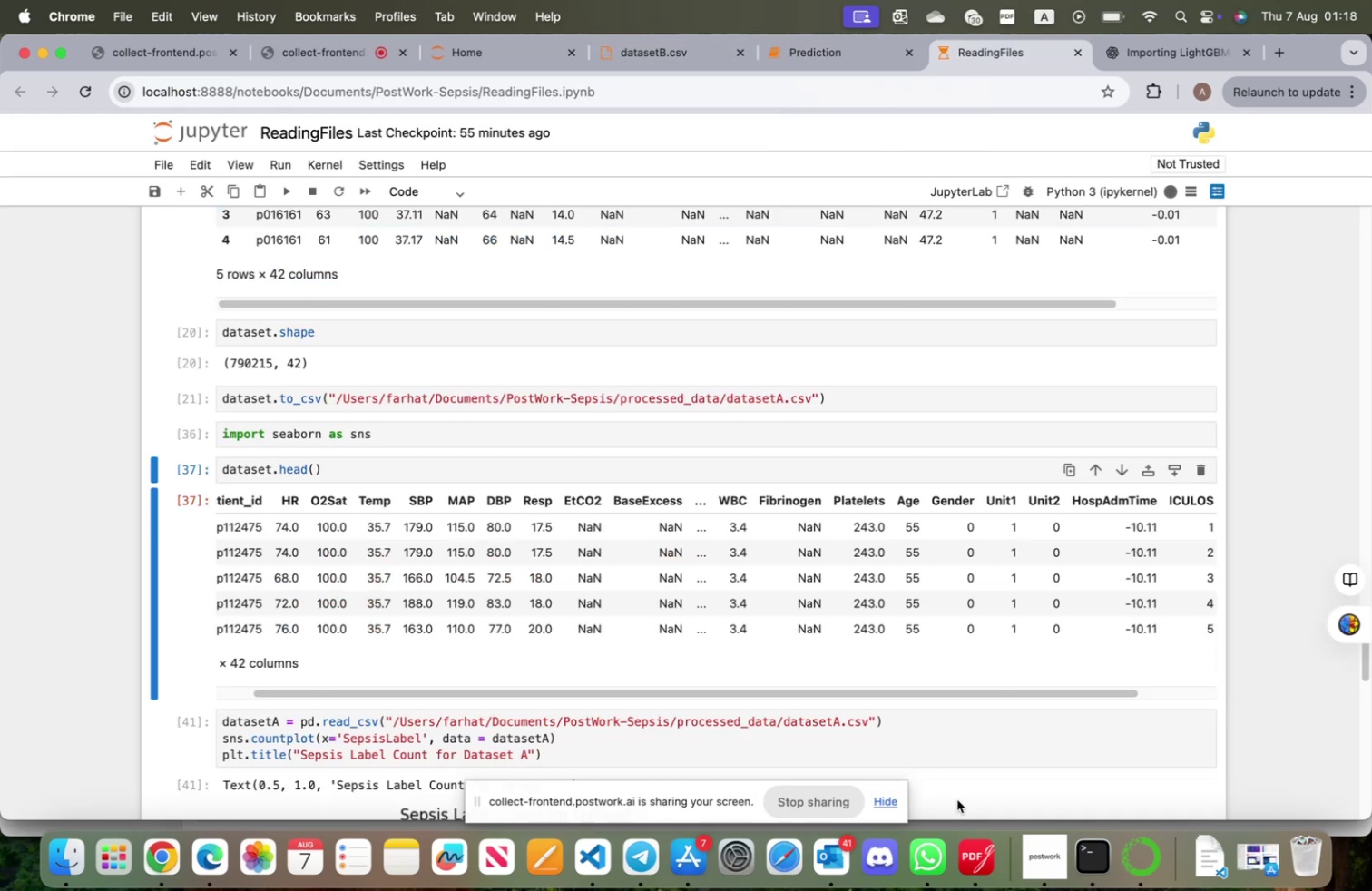 
left_click([1031, 869])
 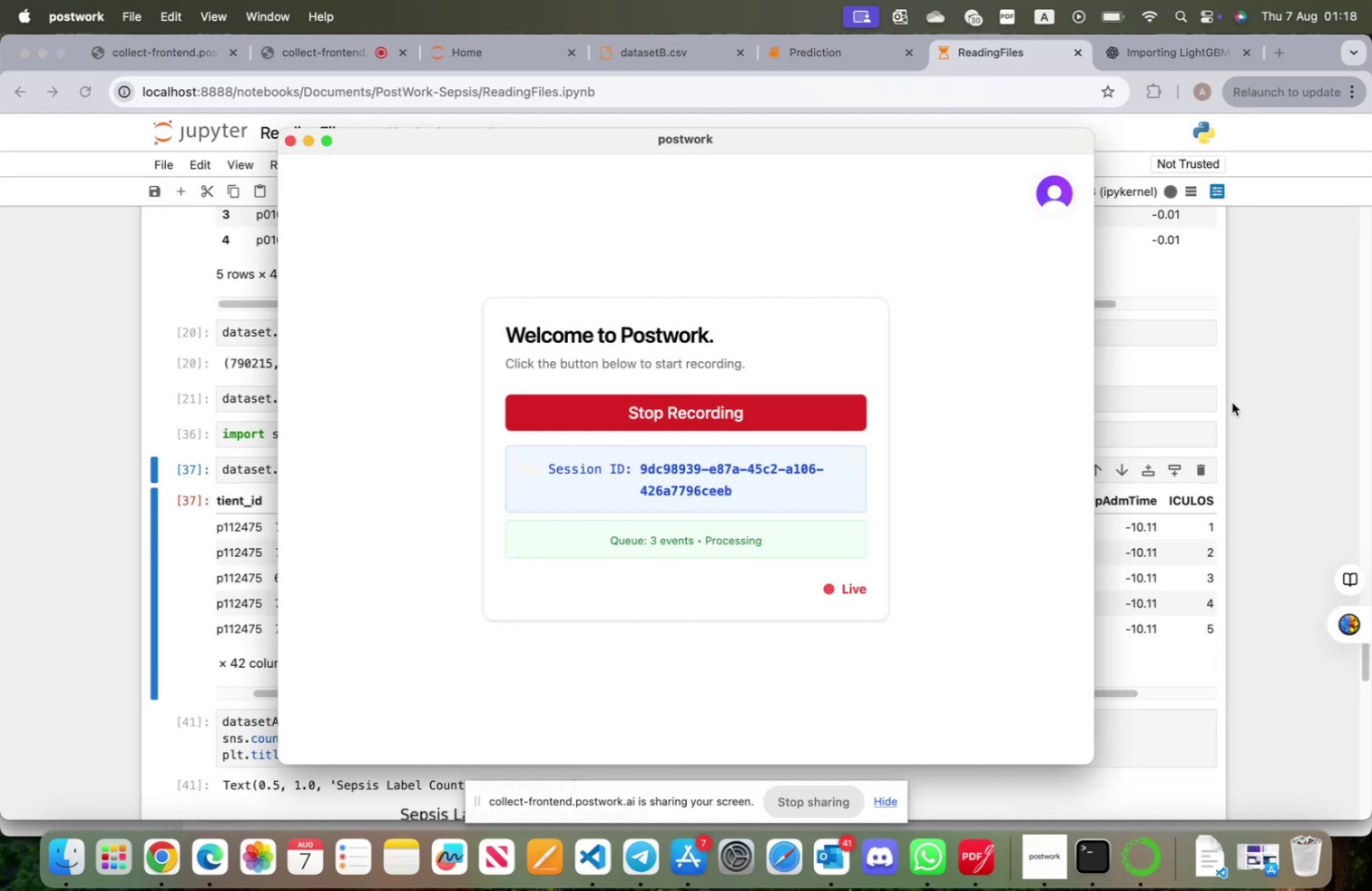 
left_click([1224, 402])
 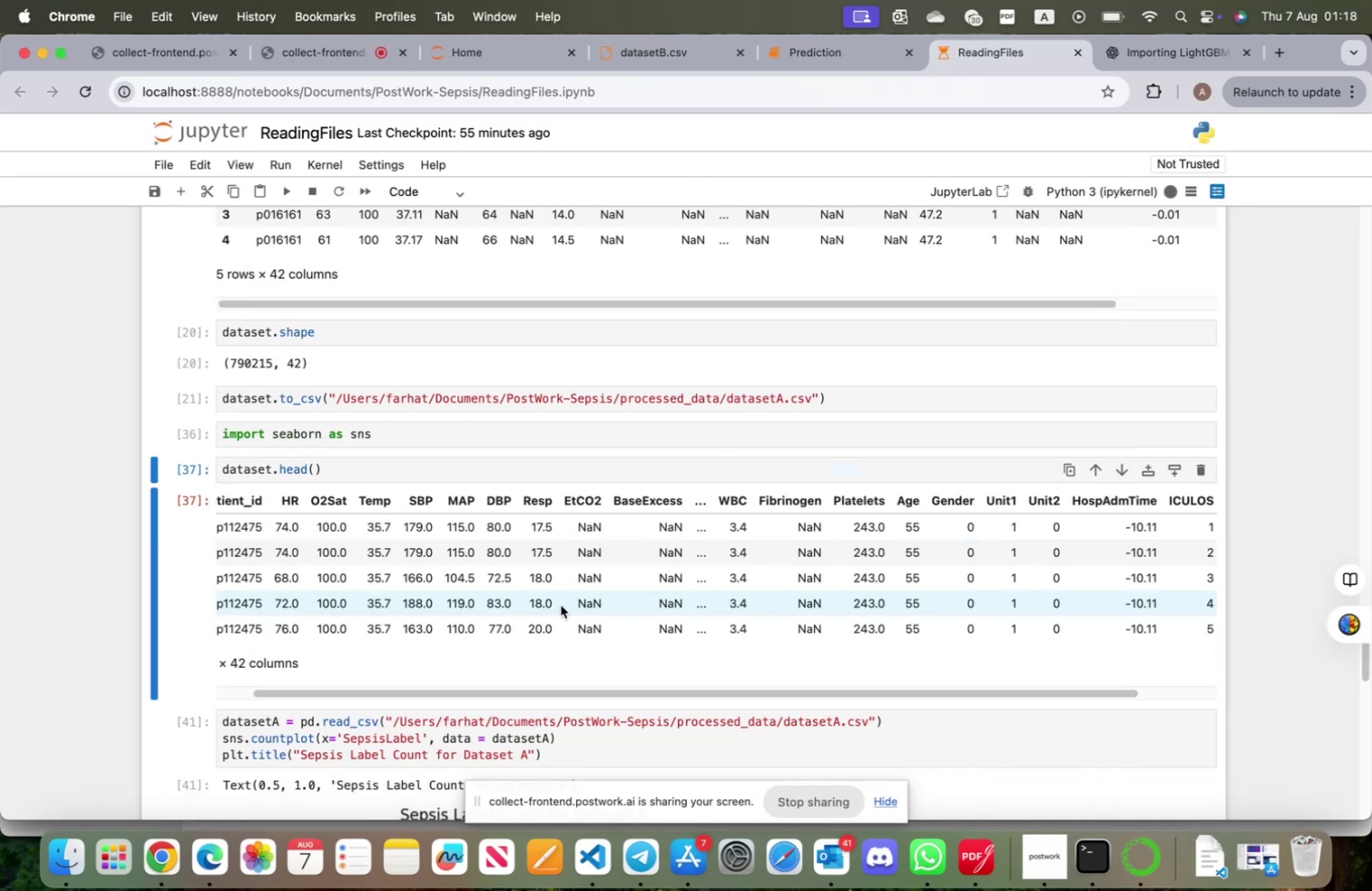 
scroll: coordinate [472, 645], scroll_direction: down, amount: 6.0
 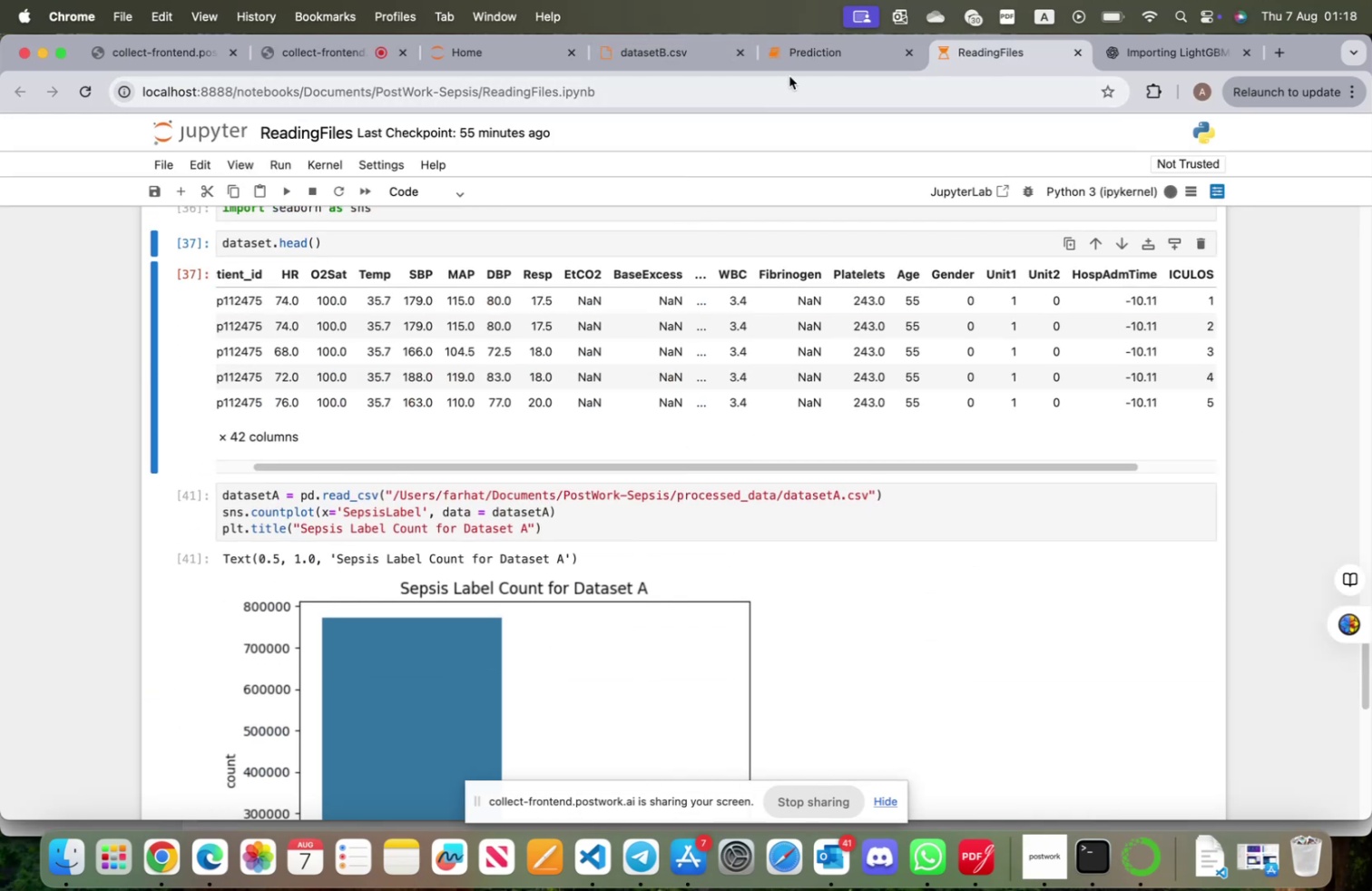 
left_click([792, 63])
 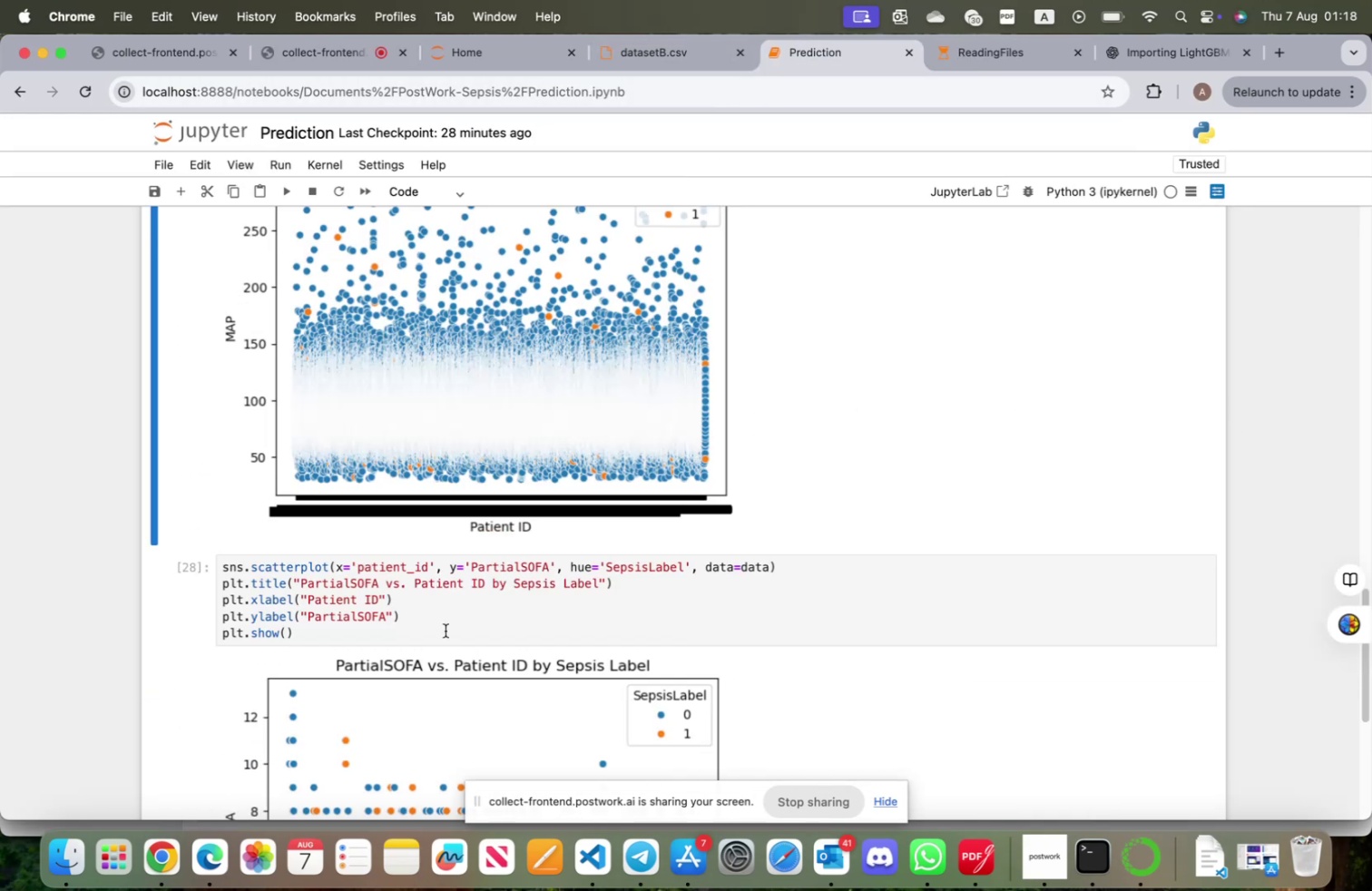 
scroll: coordinate [395, 672], scroll_direction: down, amount: 9.0
 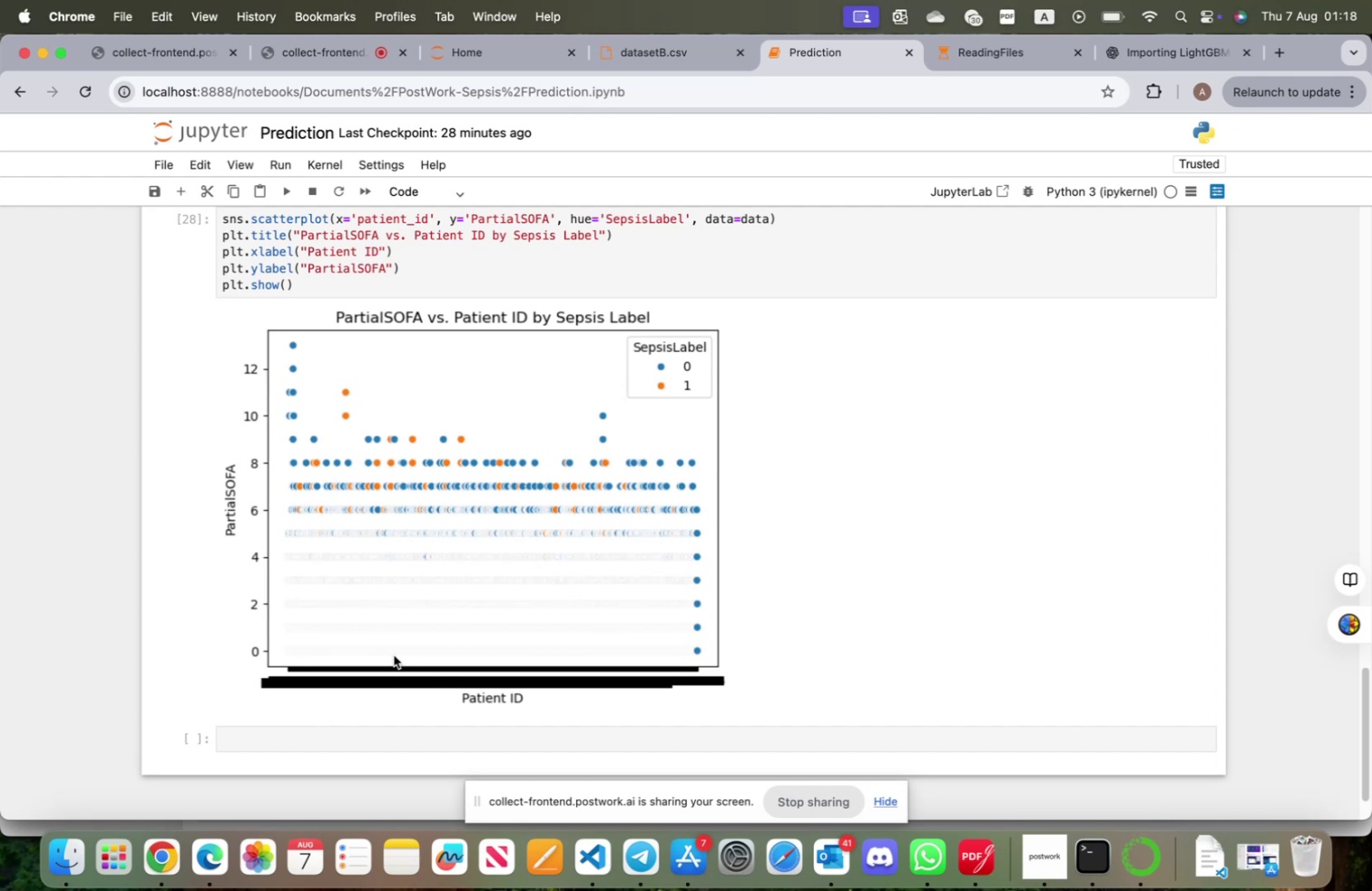 
wait(24.05)
 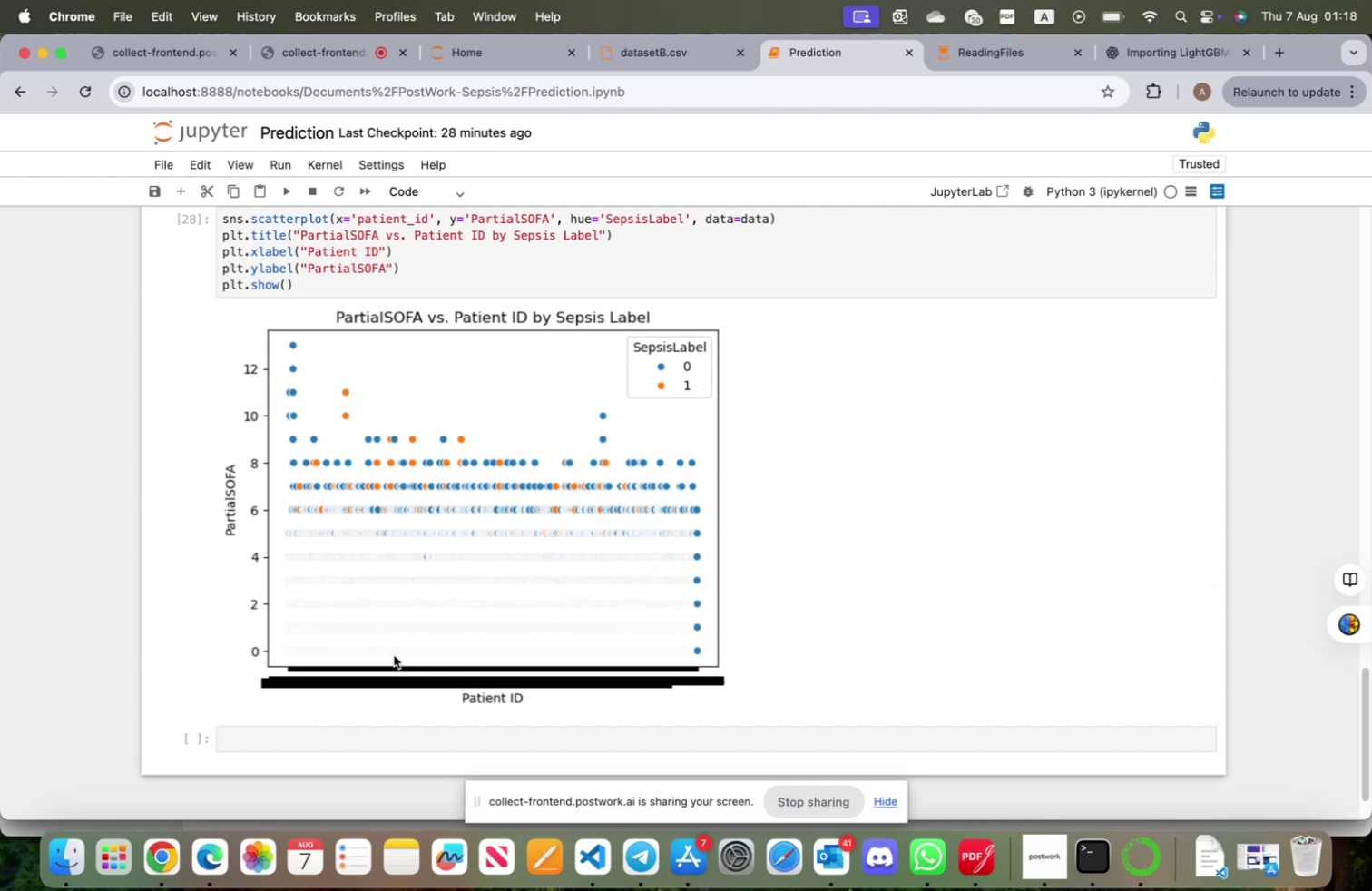 
scroll: coordinate [394, 655], scroll_direction: up, amount: 70.0
 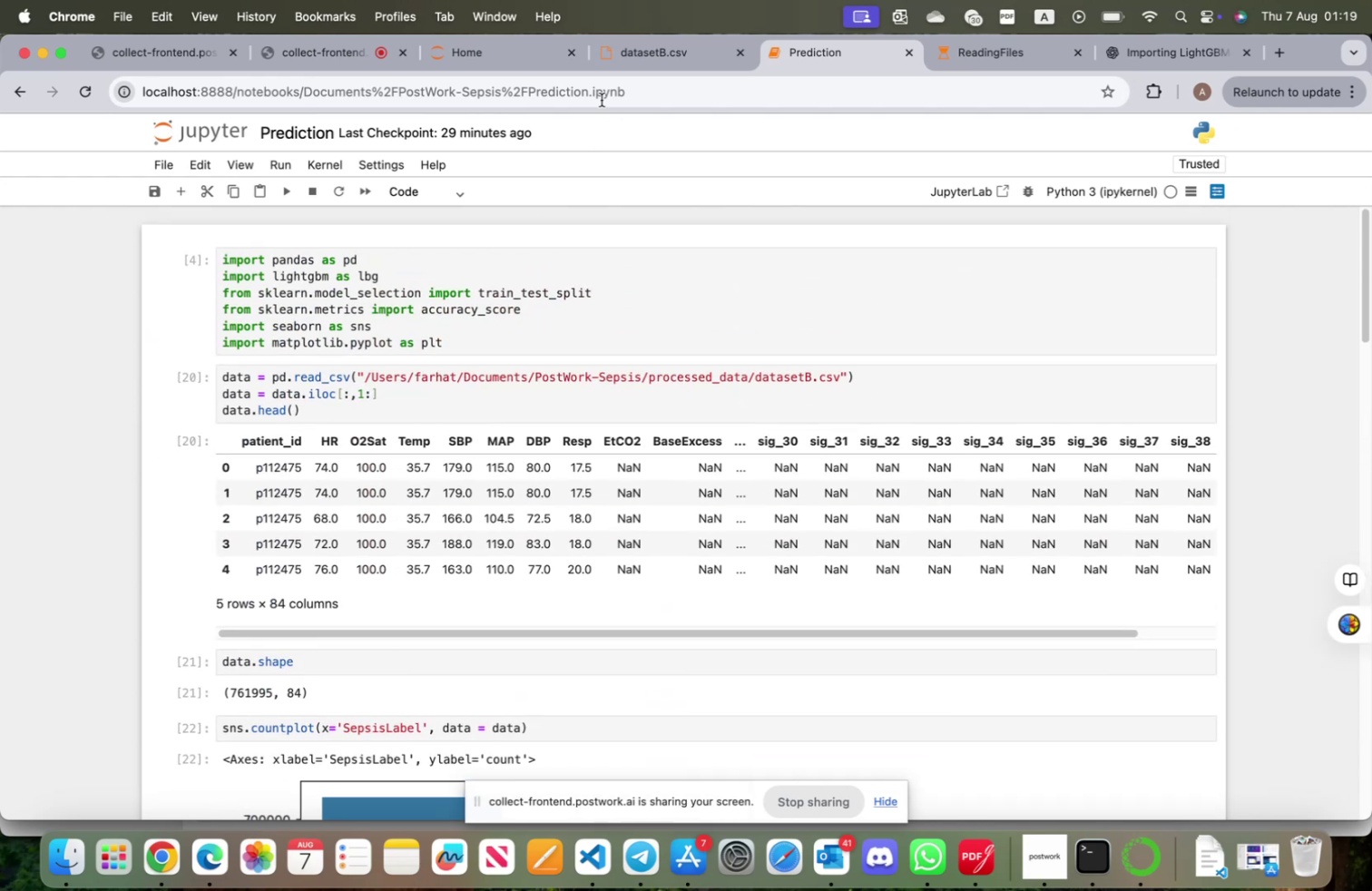 
left_click([647, 40])
 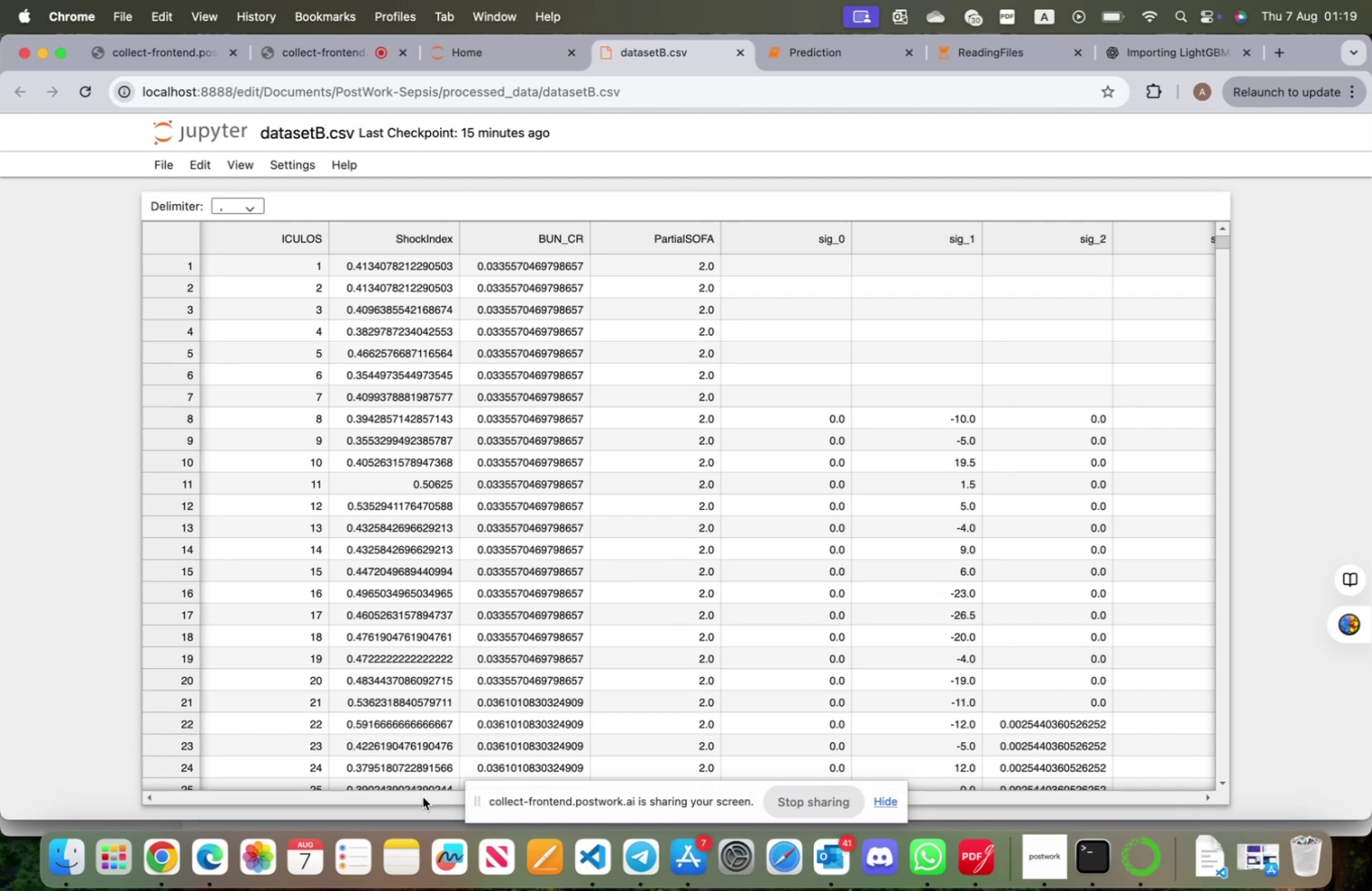 
wait(5.96)
 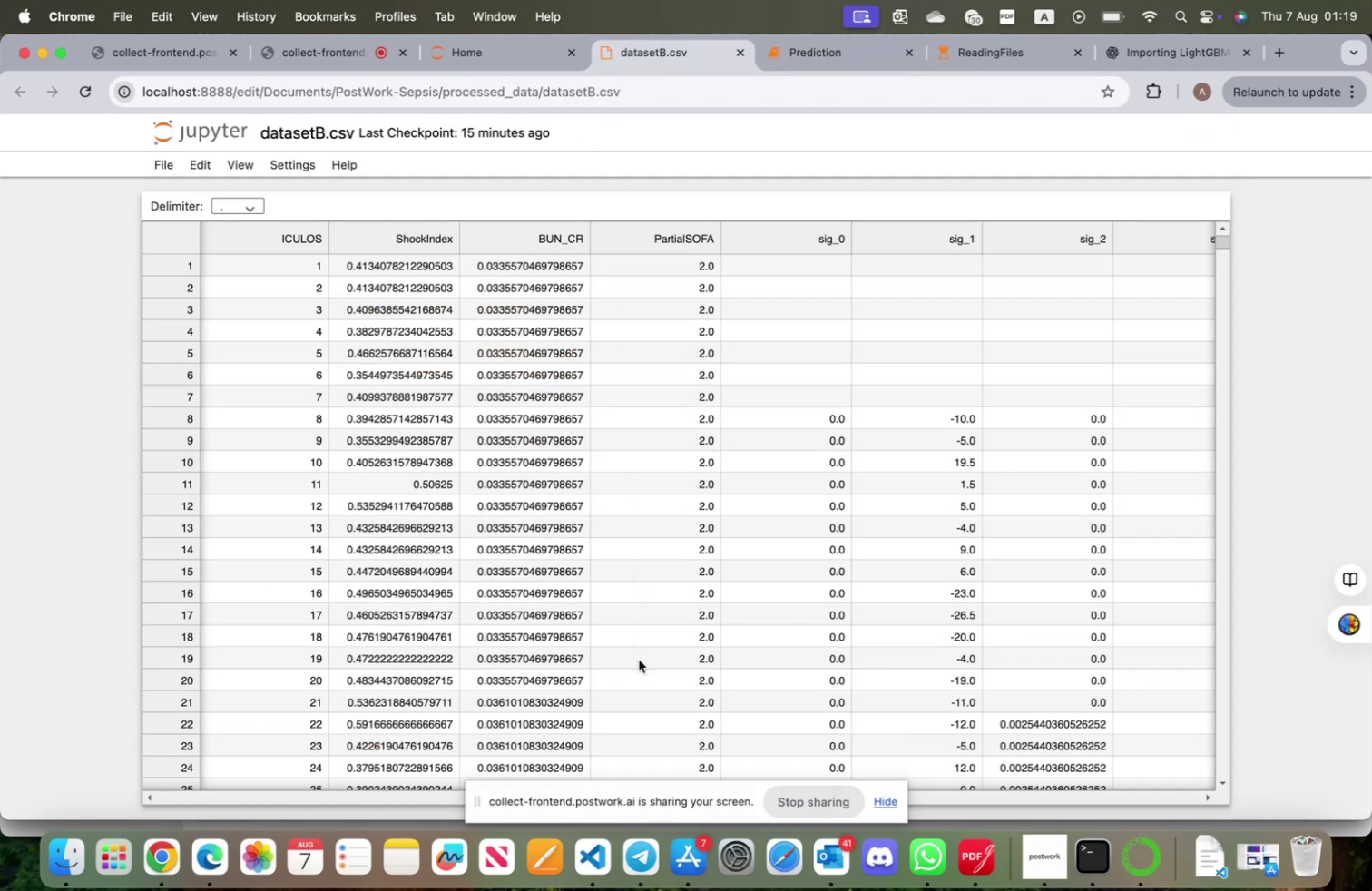 
left_click([882, 797])
 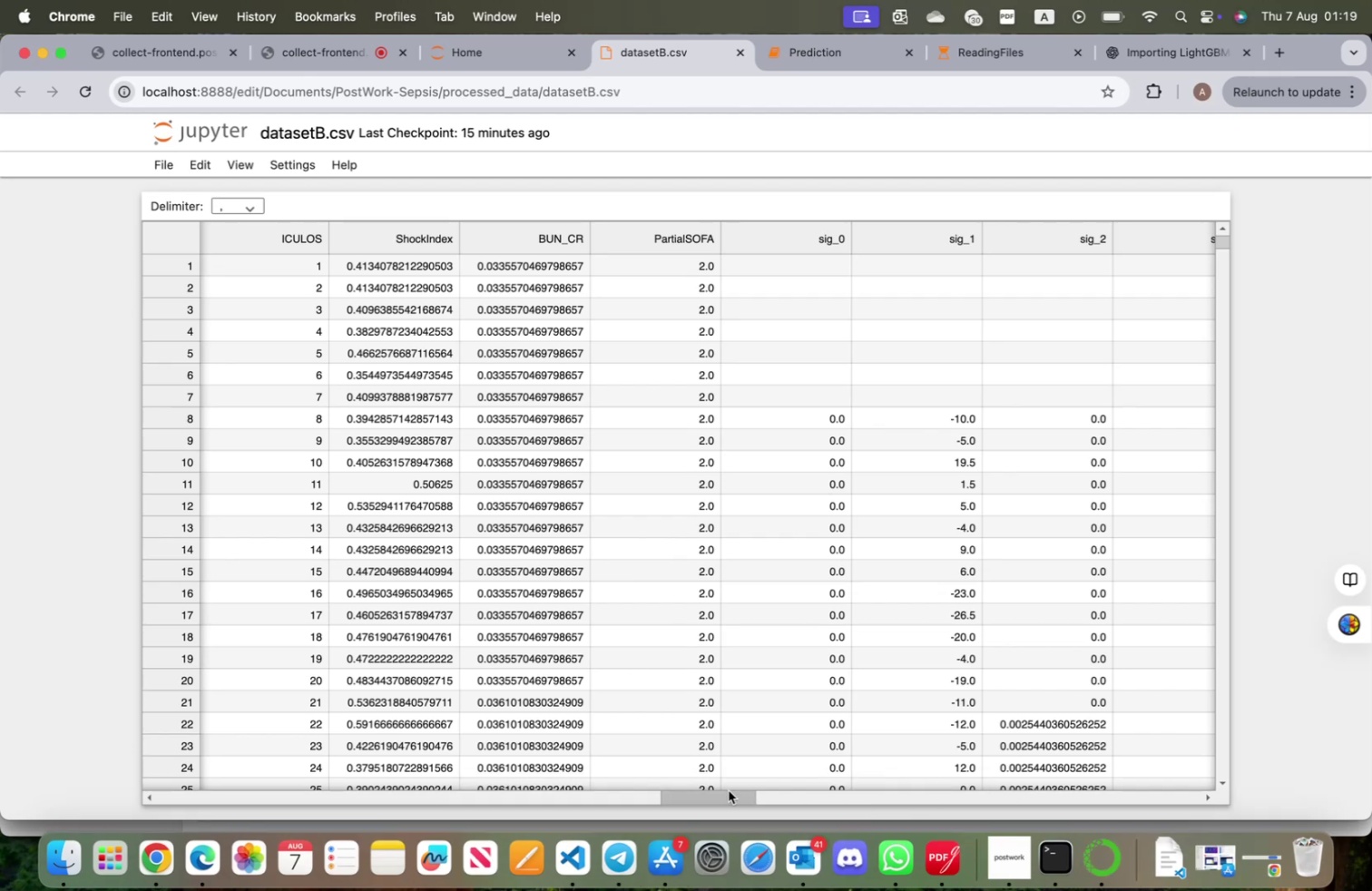 
left_click_drag(start_coordinate=[722, 794], to_coordinate=[302, 781])
 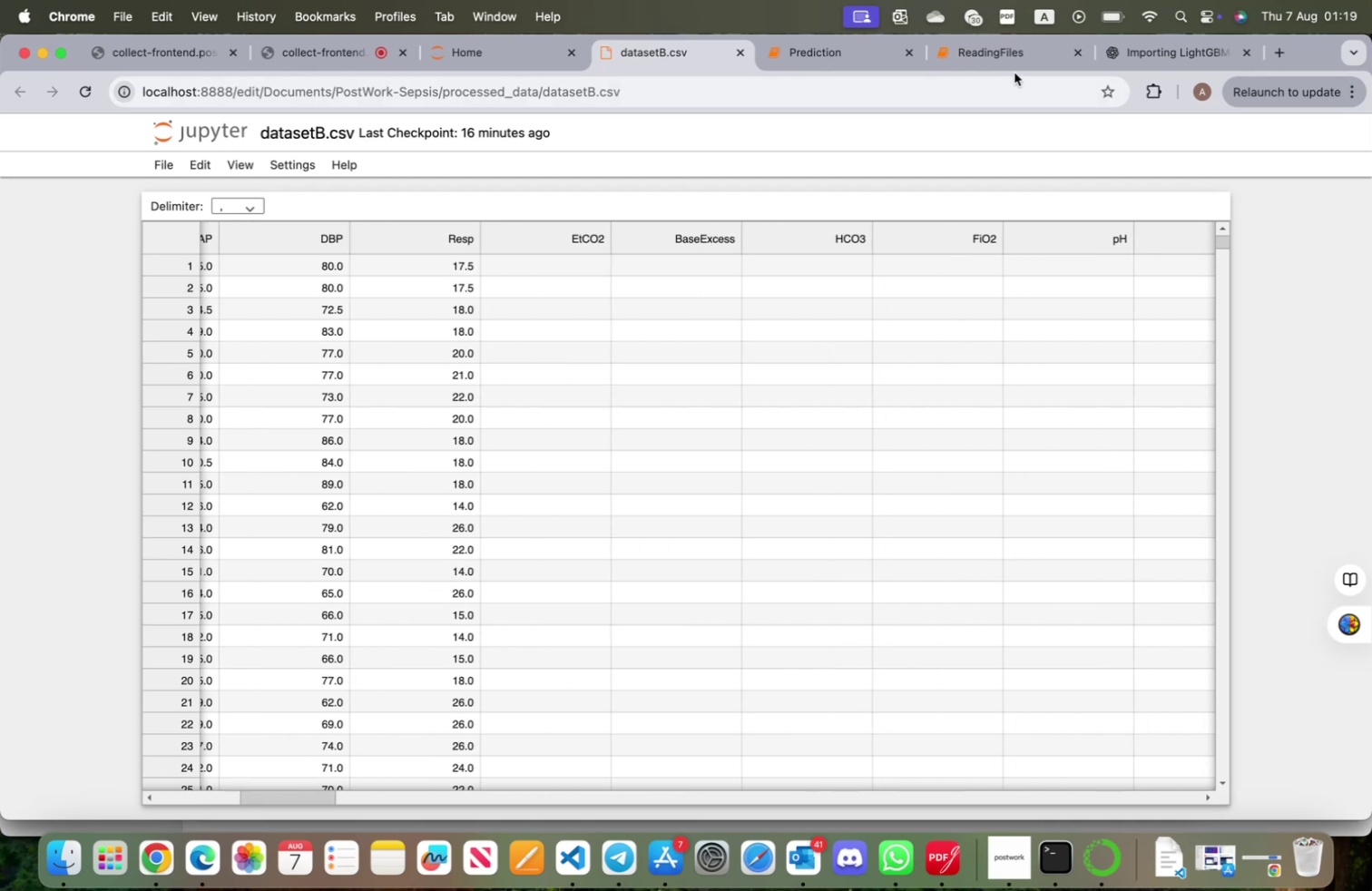 
left_click([1013, 64])
 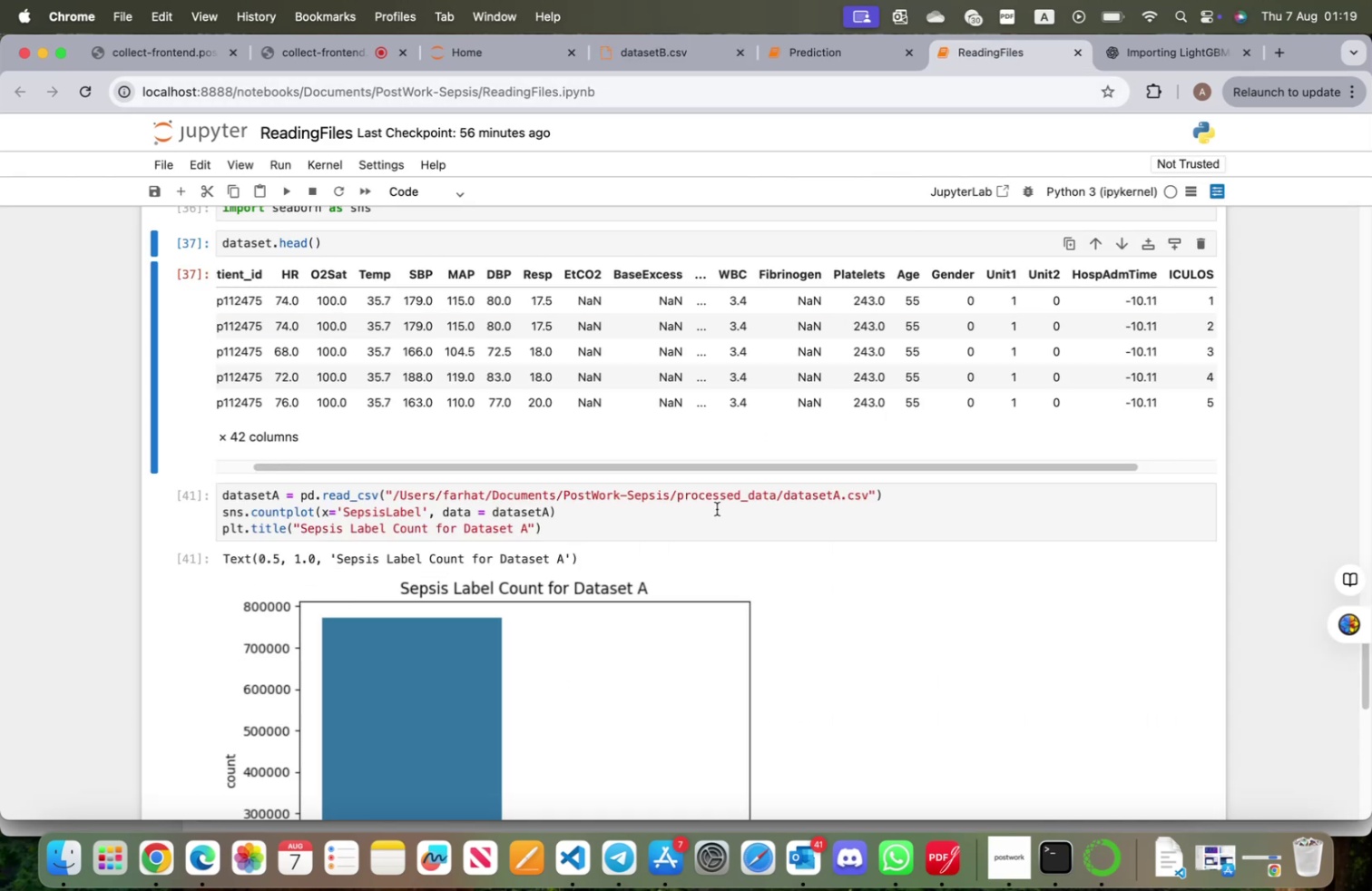 
scroll: coordinate [644, 588], scroll_direction: down, amount: 15.0
 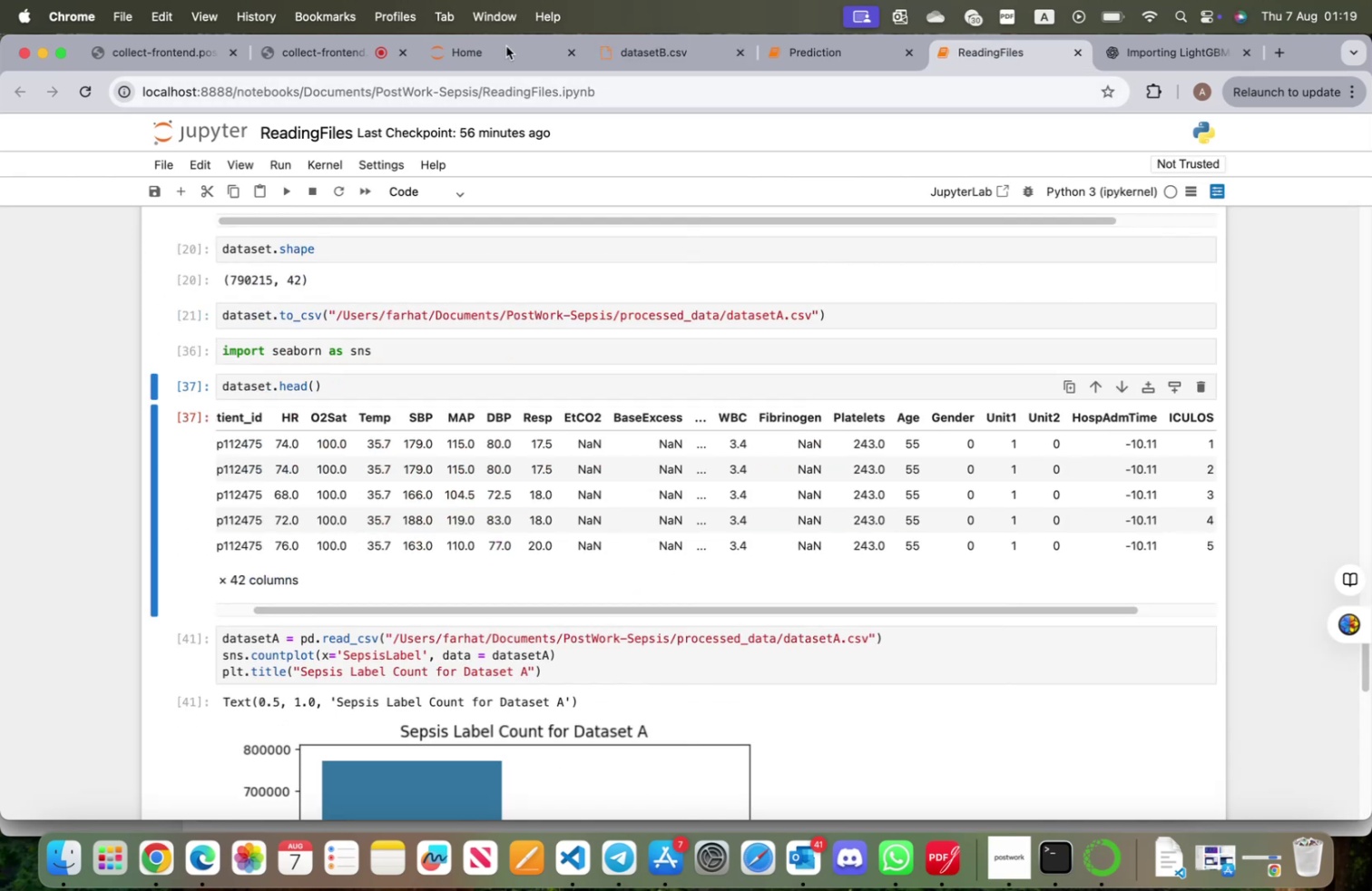 
left_click([483, 48])
 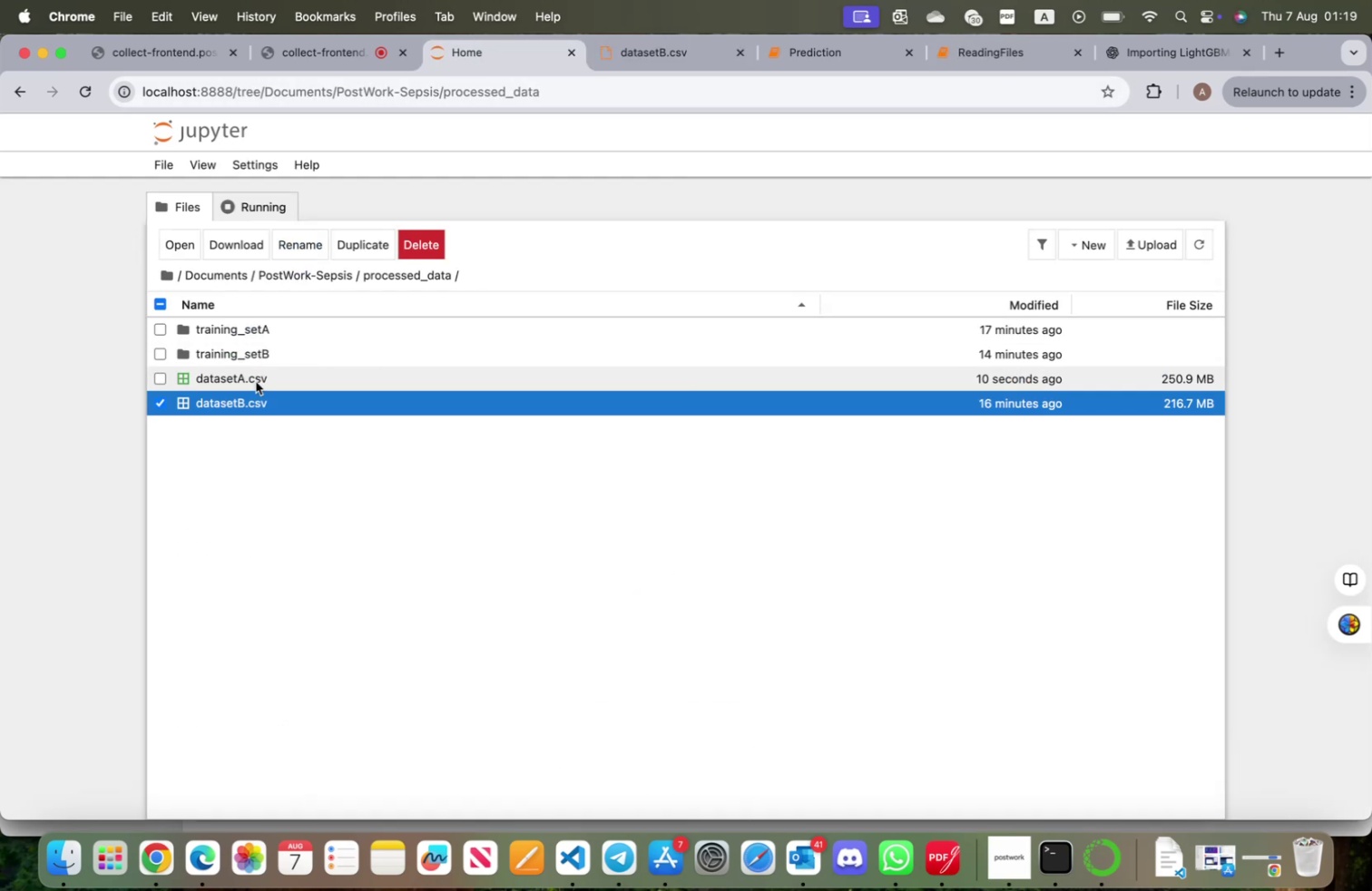 
left_click([247, 392])
 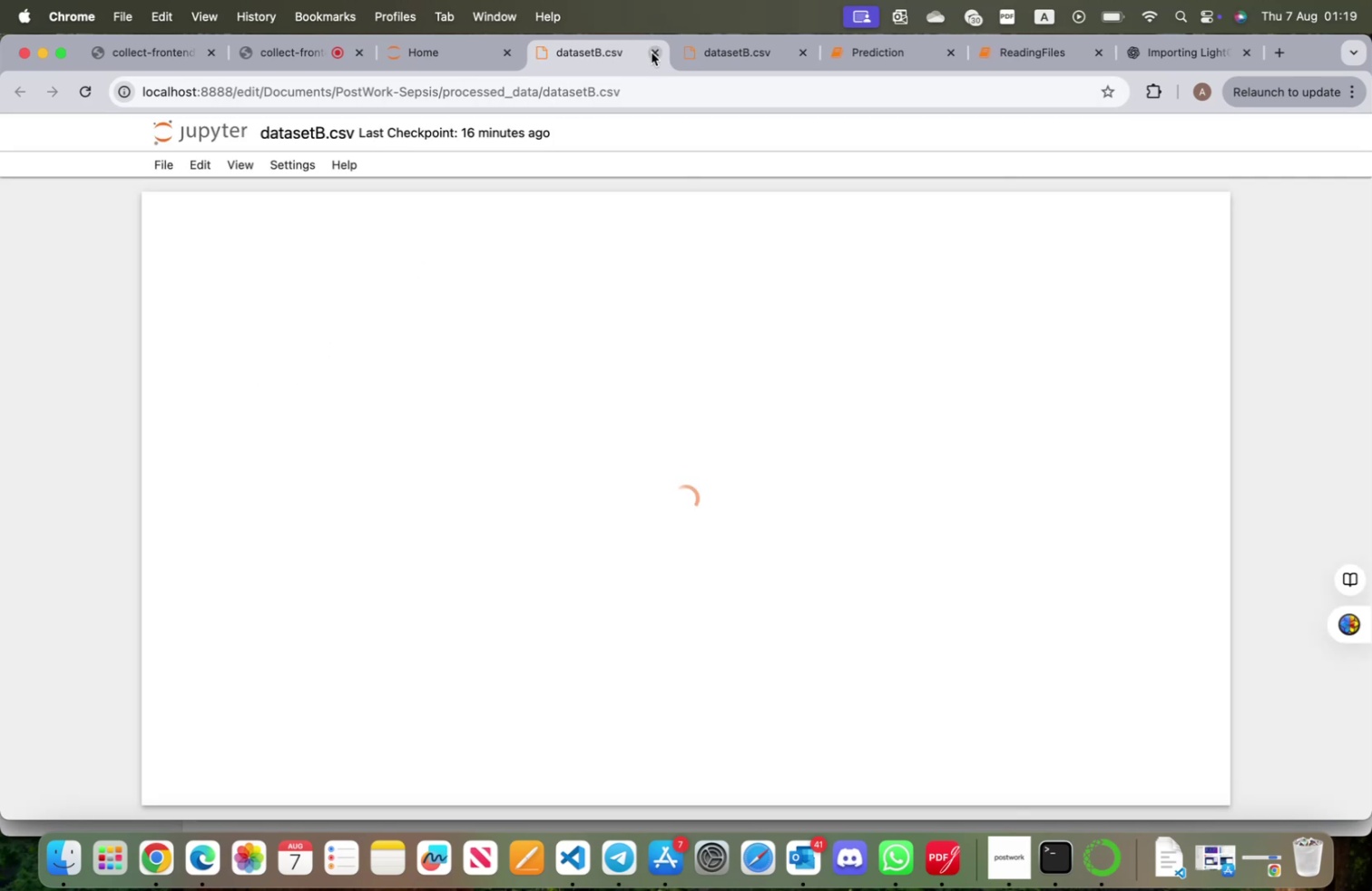 
left_click([654, 53])
 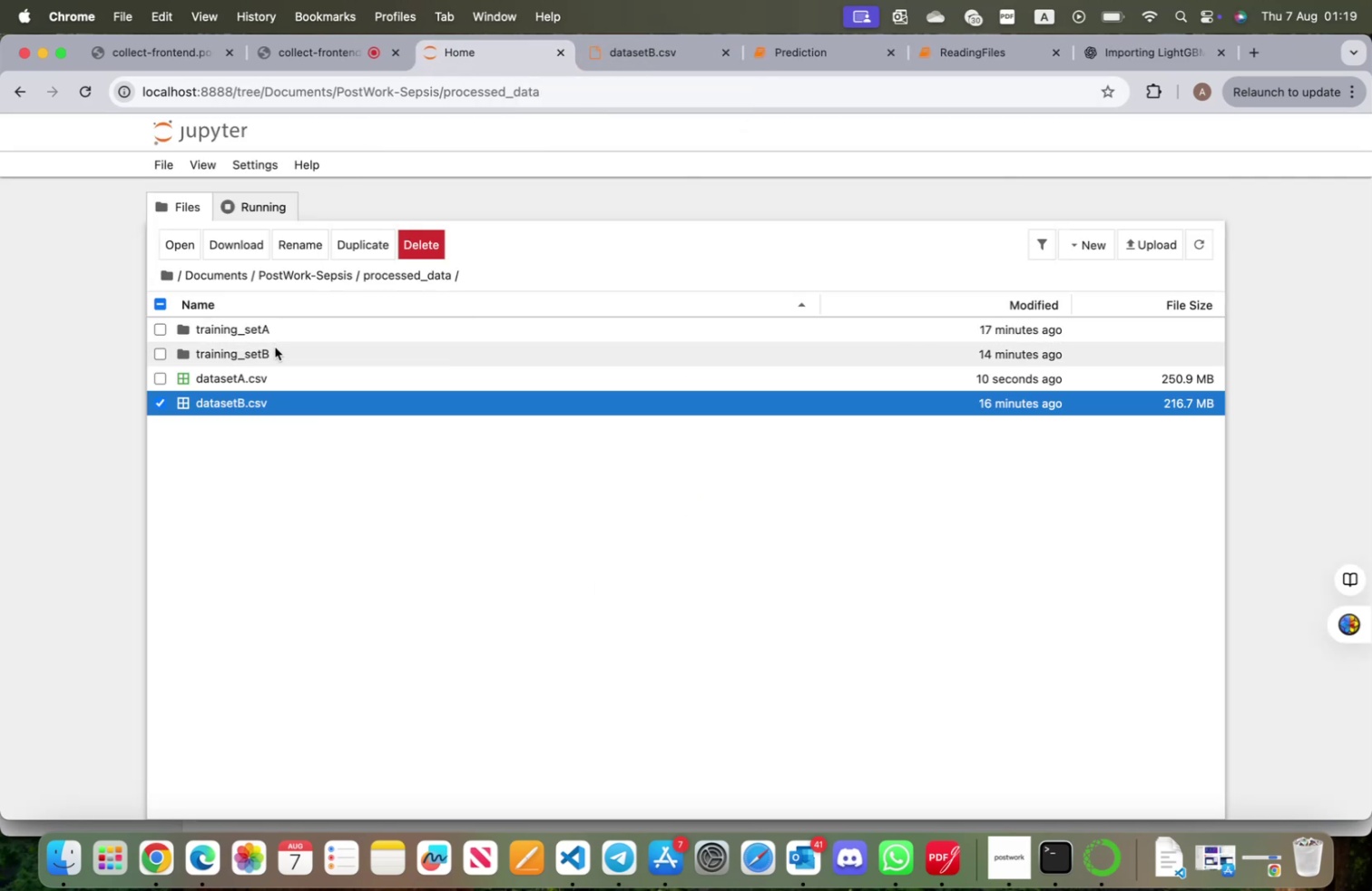 
left_click([273, 373])
 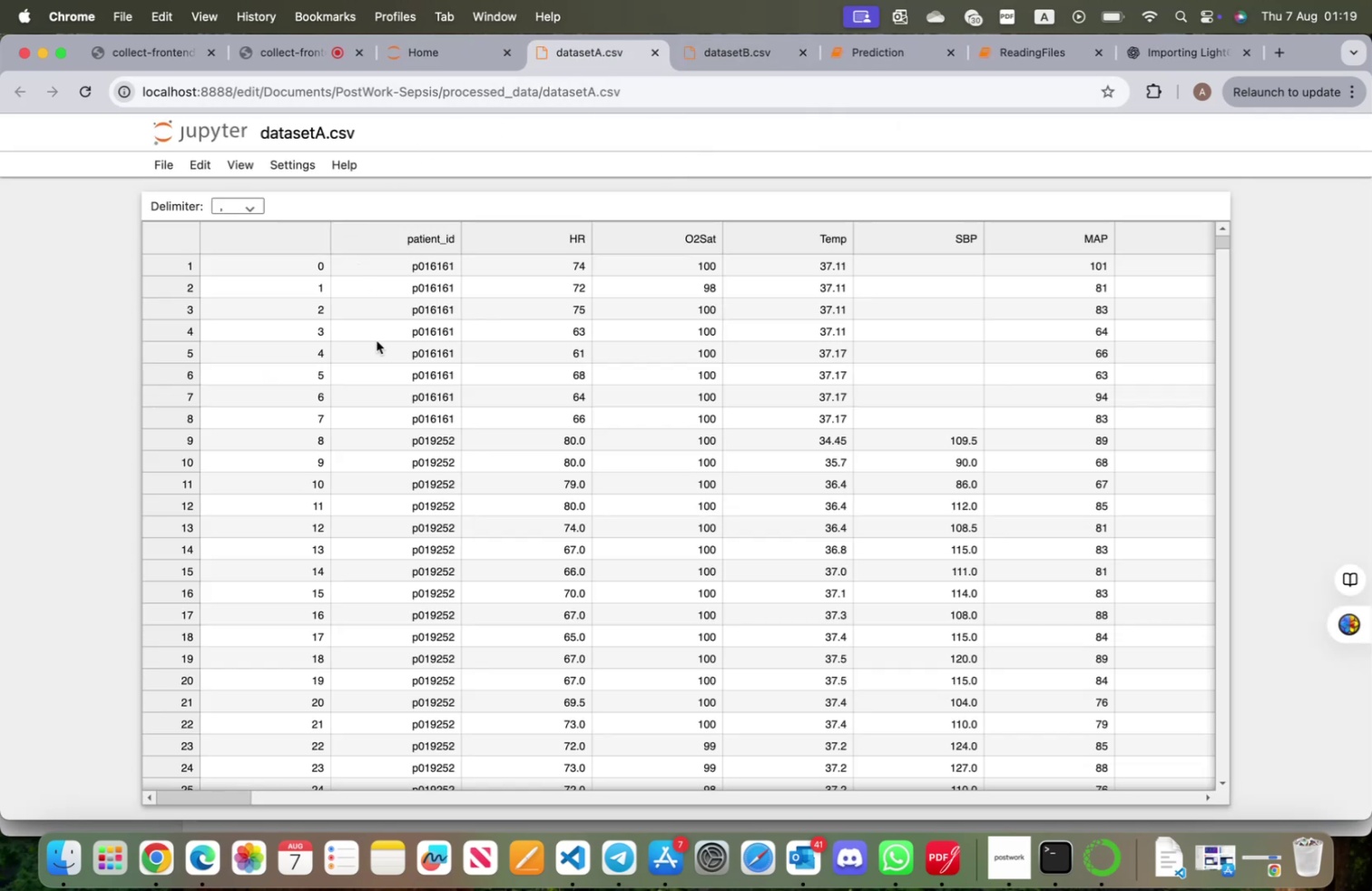 
scroll: coordinate [405, 427], scroll_direction: down, amount: 35.0
 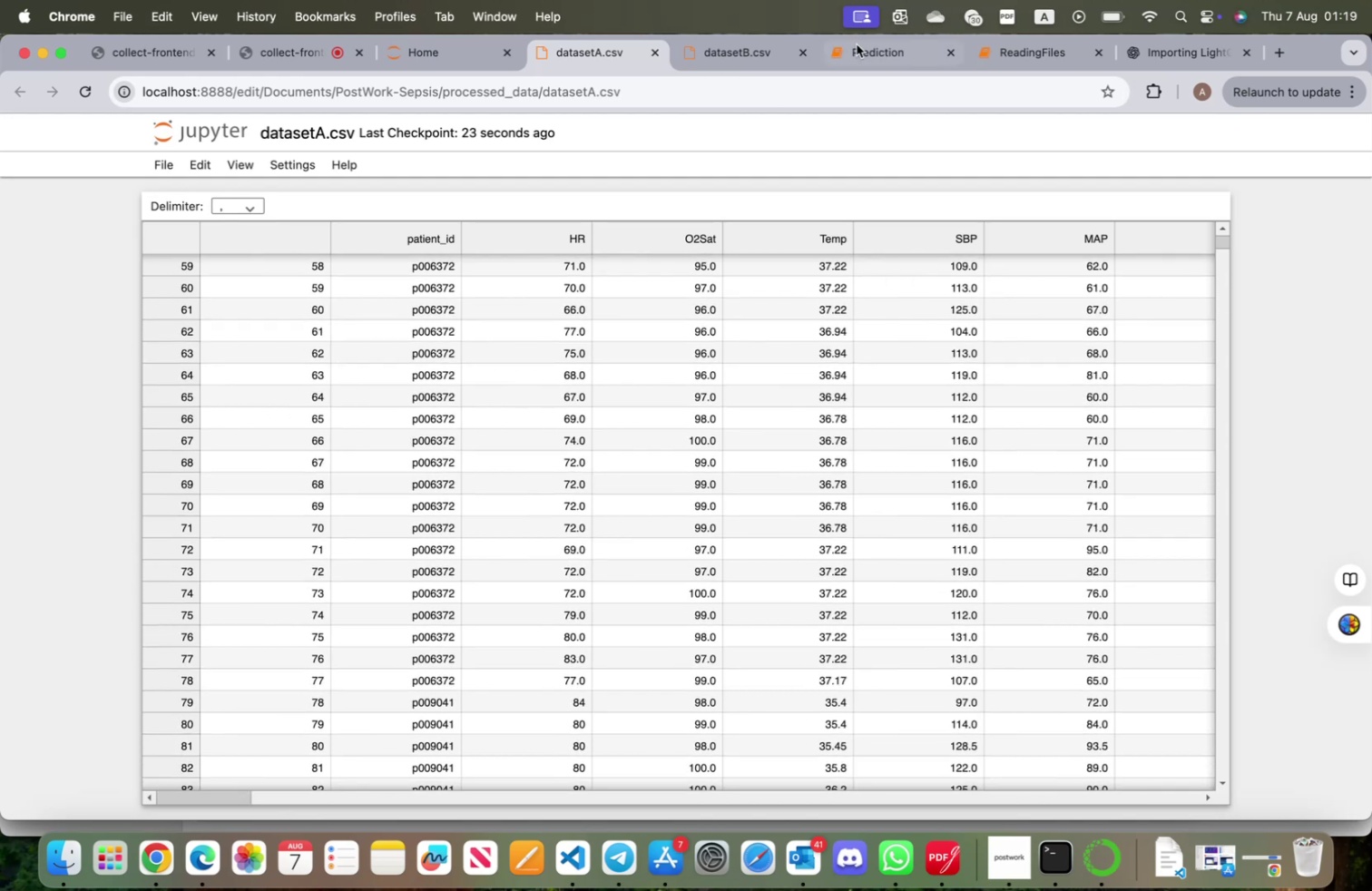 
left_click([855, 53])
 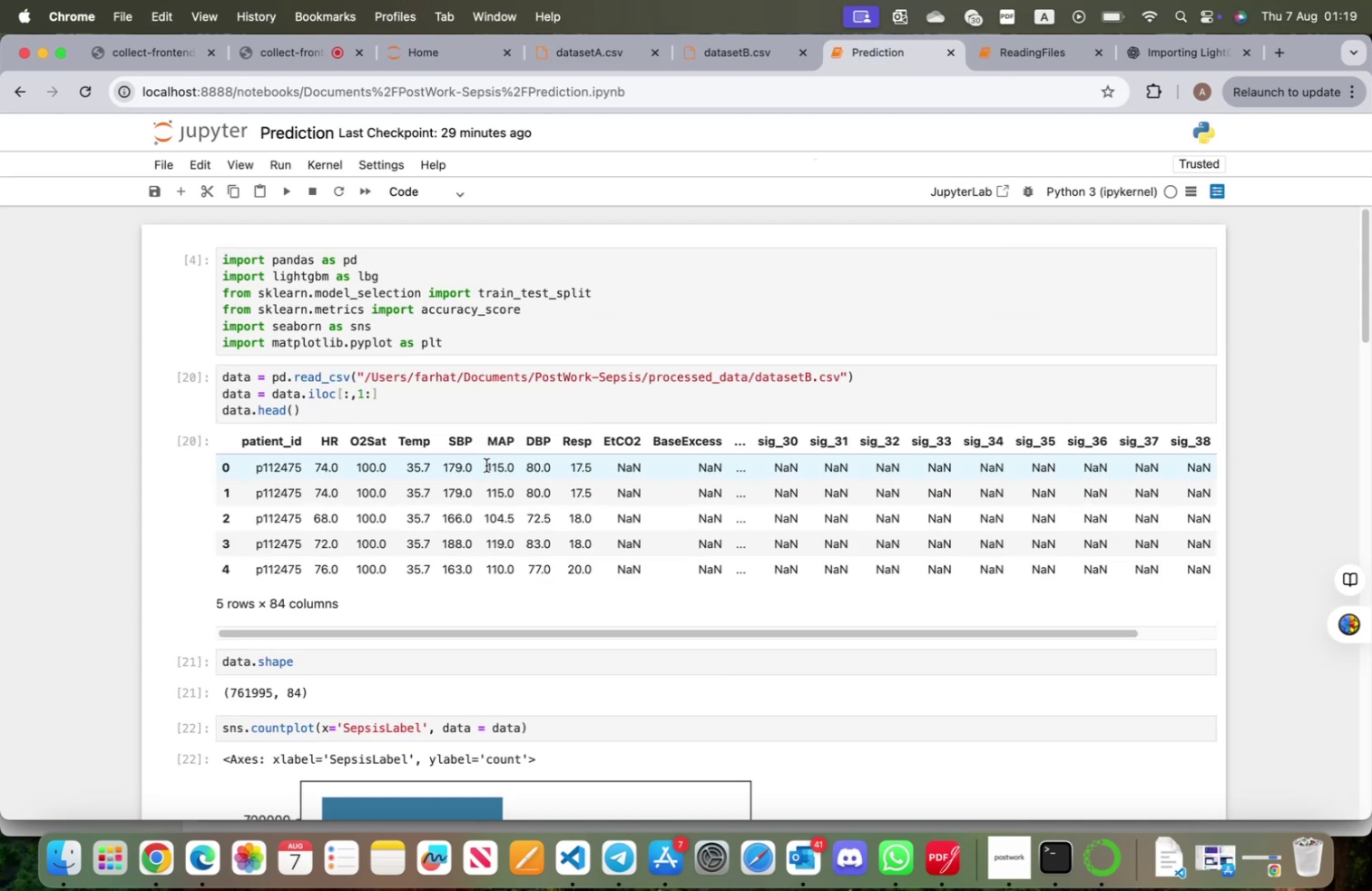 
scroll: coordinate [497, 460], scroll_direction: down, amount: 6.0
 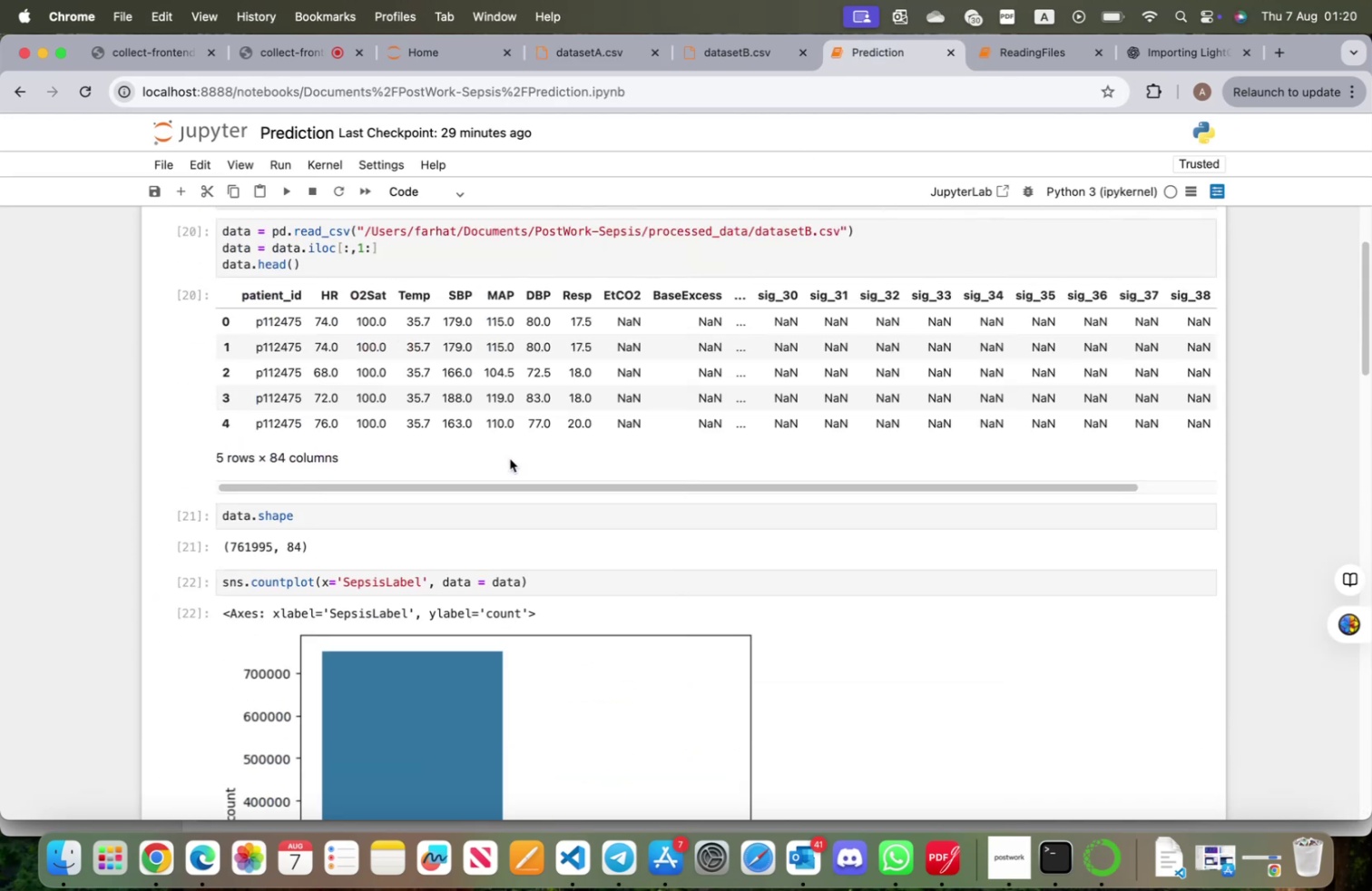 
key(Meta+CommandLeft)
 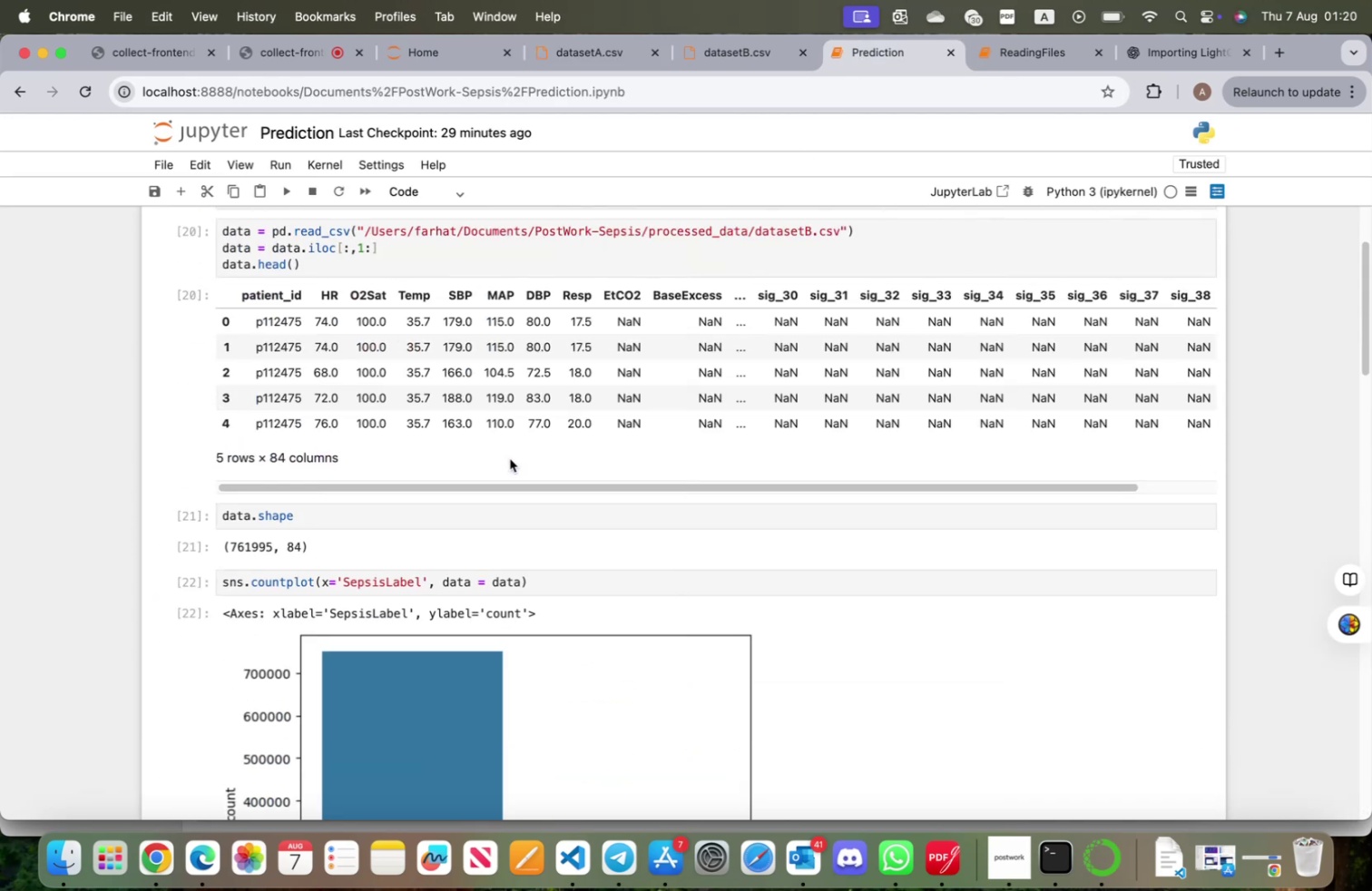 
key(Meta+S)
 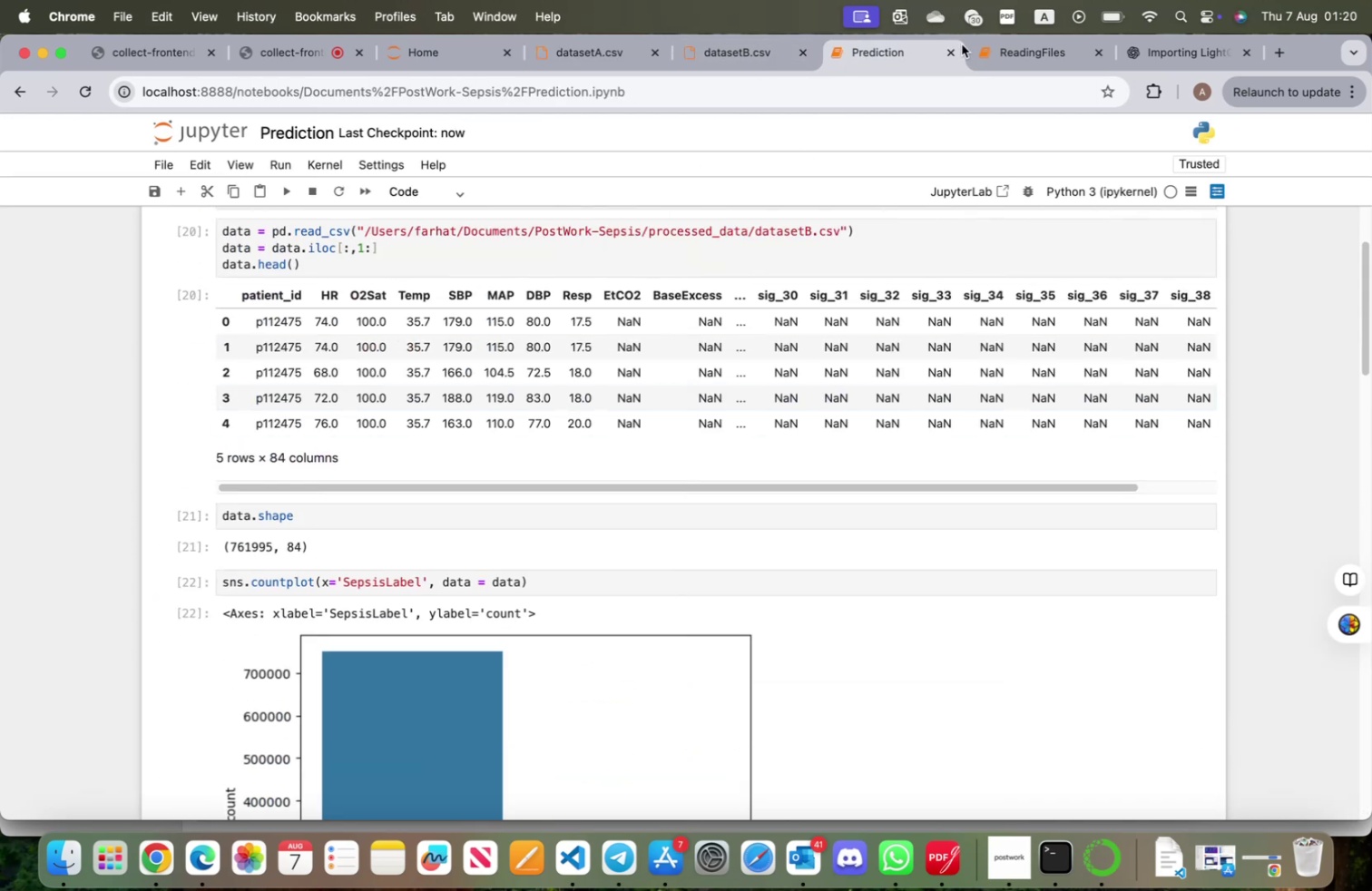 
left_click([992, 52])
 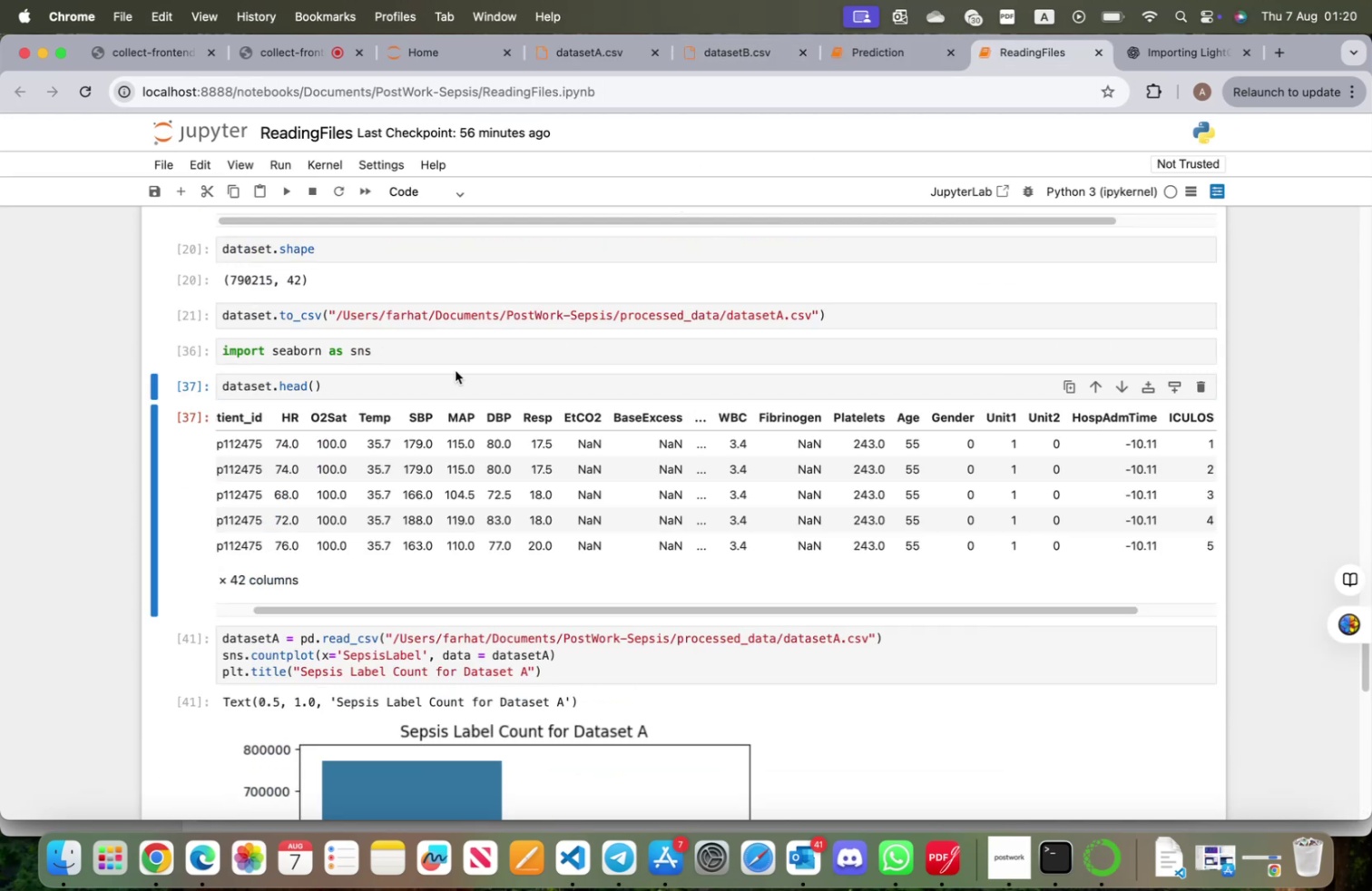 
key(Meta+CommandLeft)
 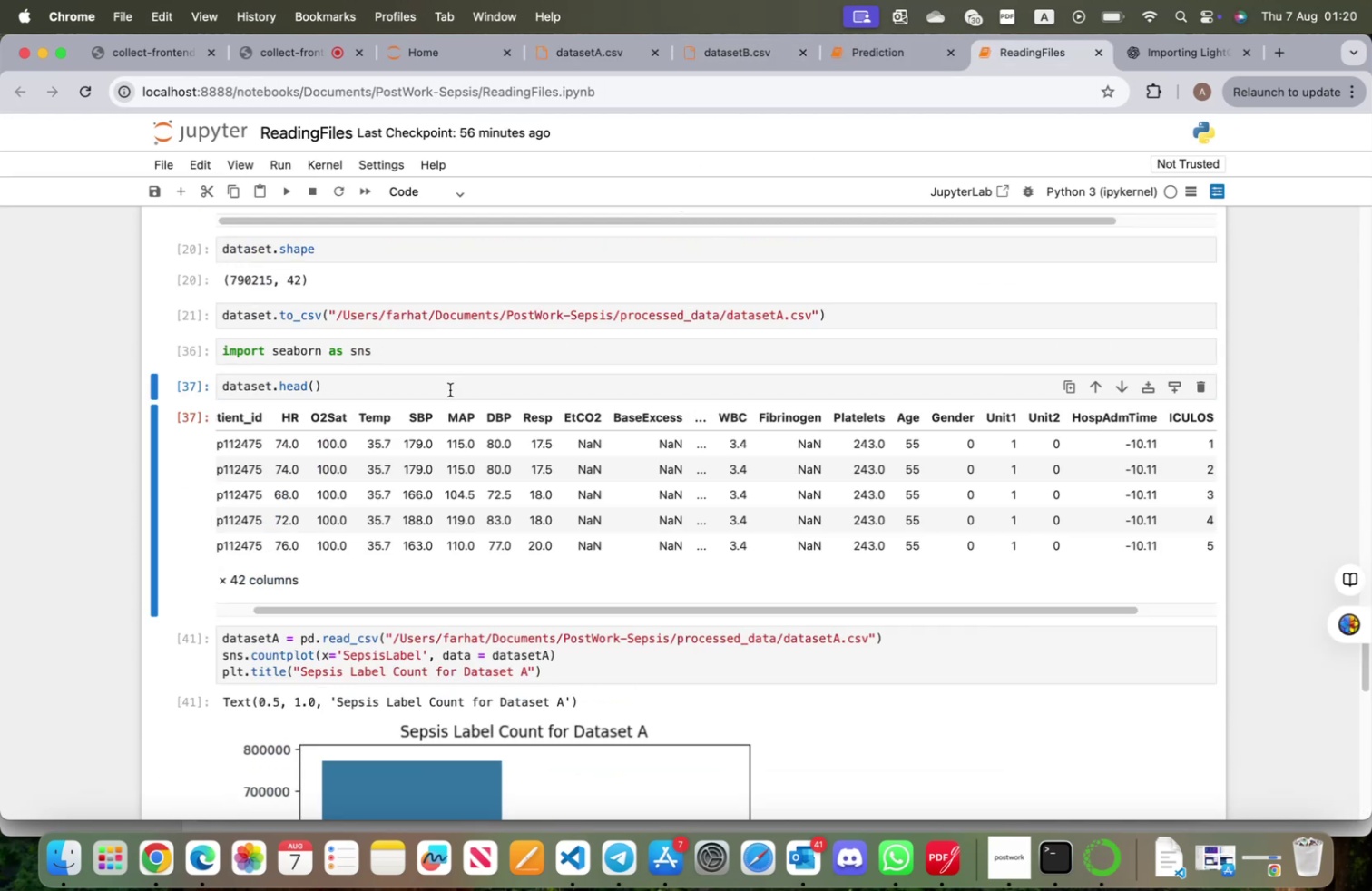 
key(Meta+S)
 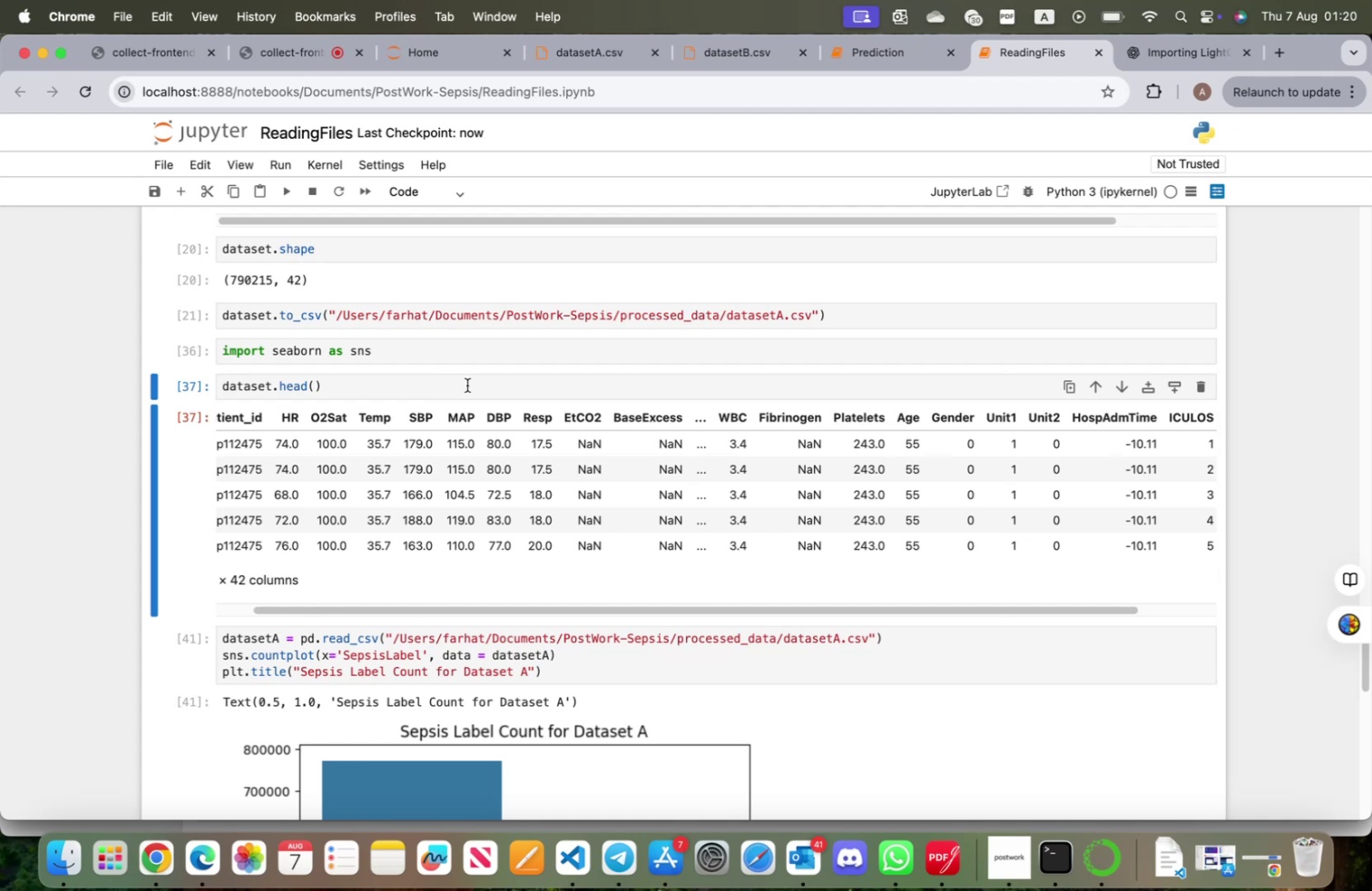 
scroll: coordinate [468, 394], scroll_direction: down, amount: 31.0
 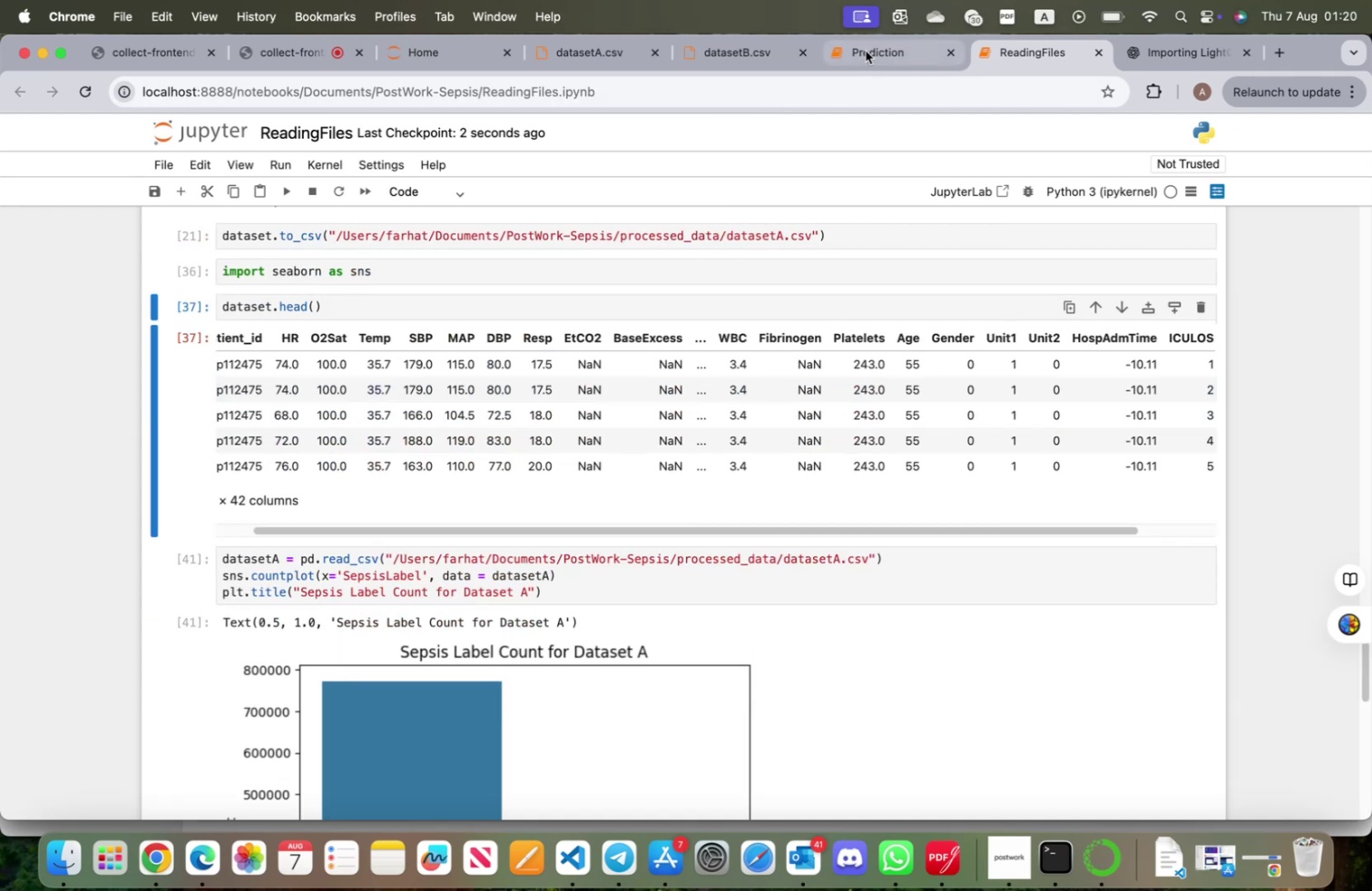 
left_click([868, 51])
 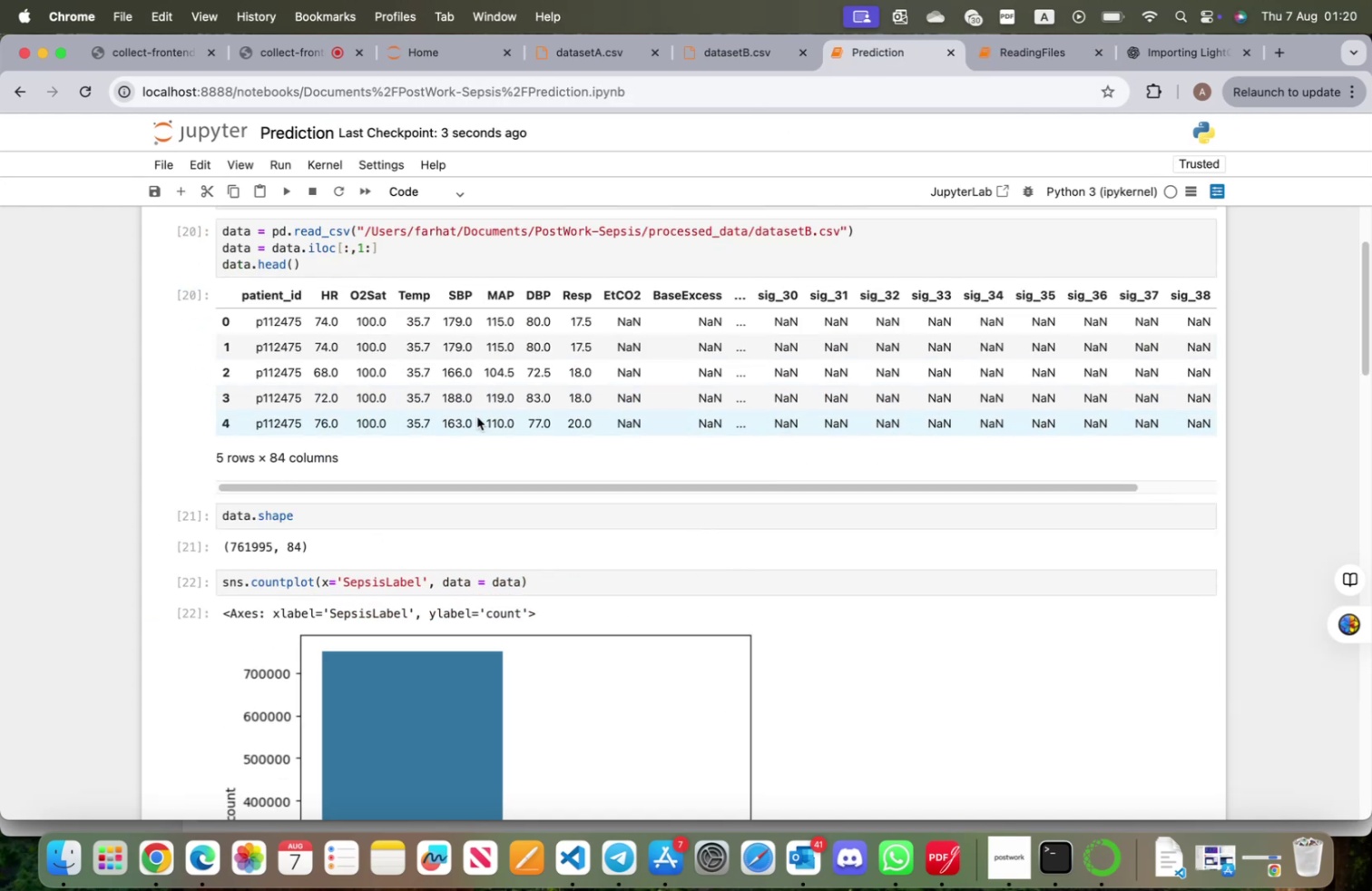 
scroll: coordinate [477, 422], scroll_direction: down, amount: 35.0
 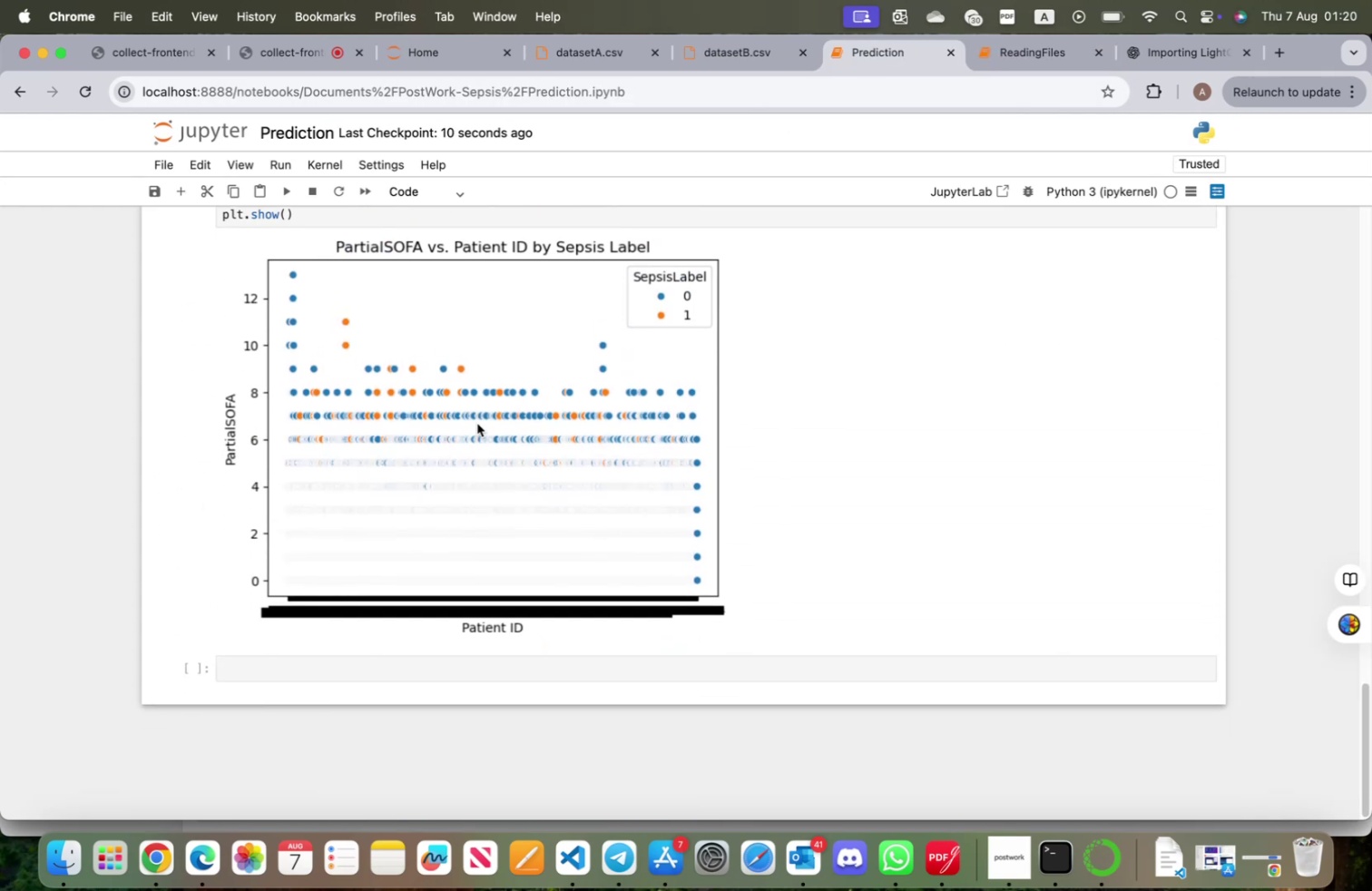 
scroll: coordinate [481, 412], scroll_direction: up, amount: 78.0
 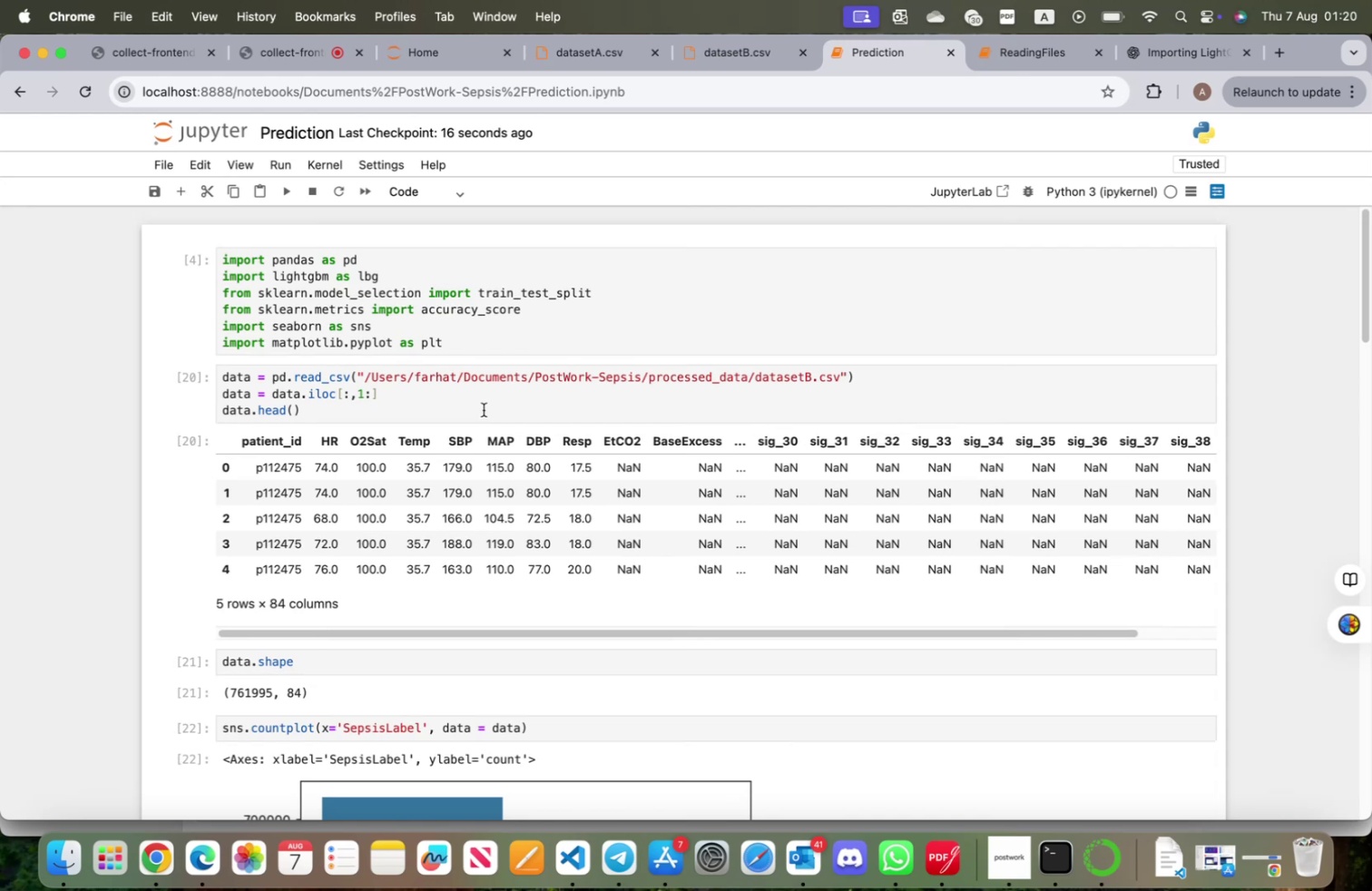 
wait(10.24)
 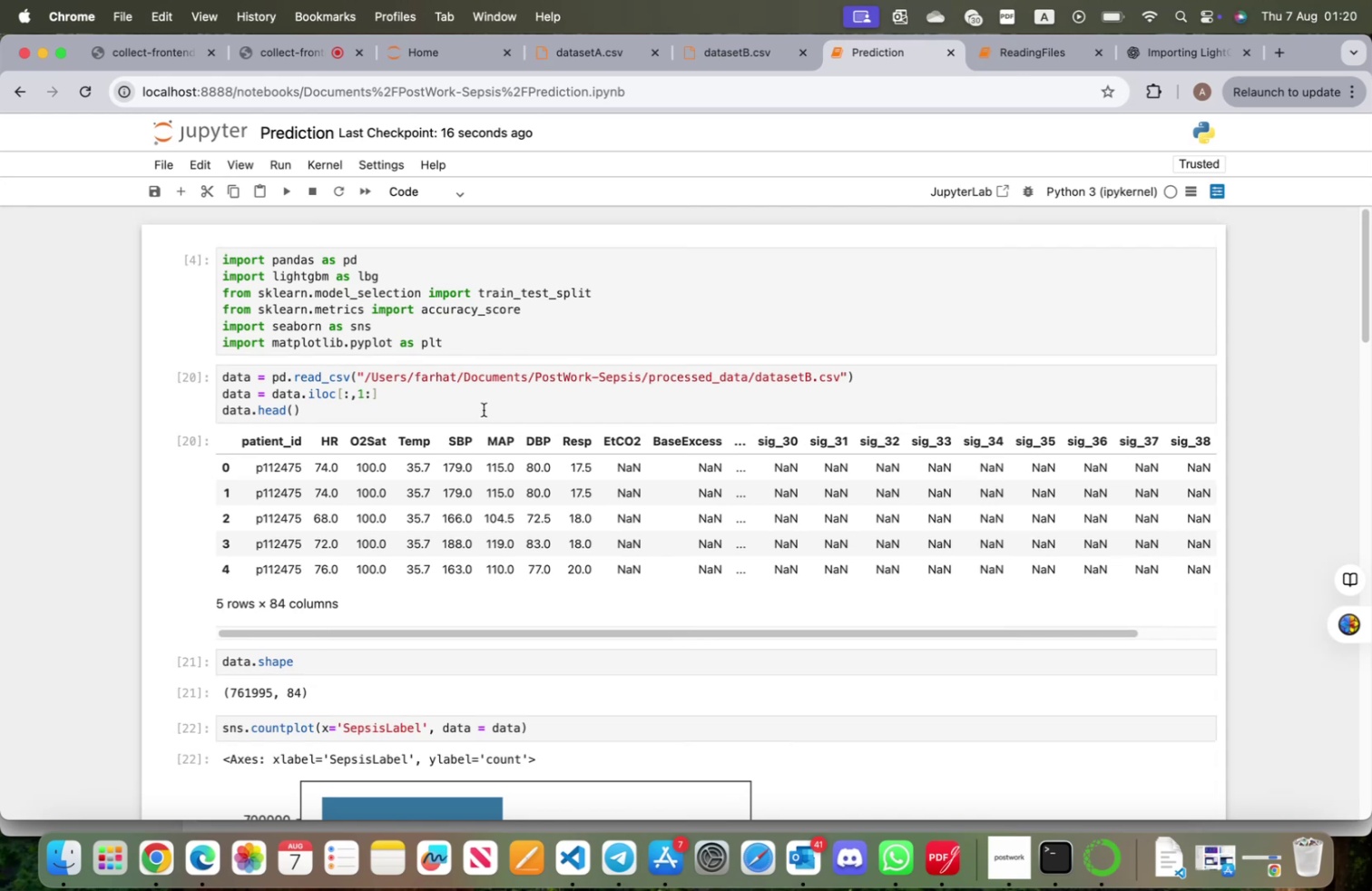 
scroll: coordinate [481, 406], scroll_direction: down, amount: 64.0
 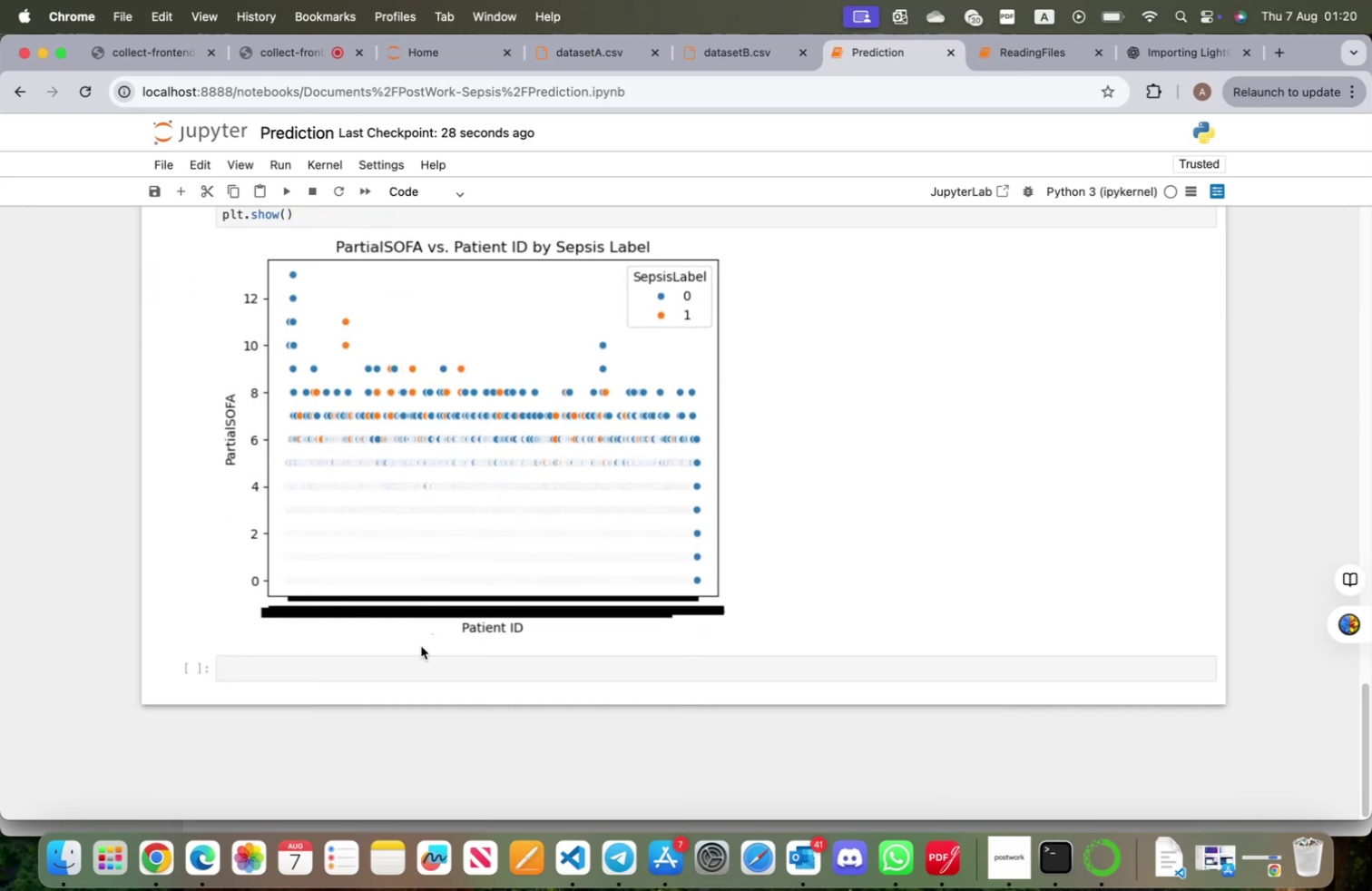 
wait(5.55)
 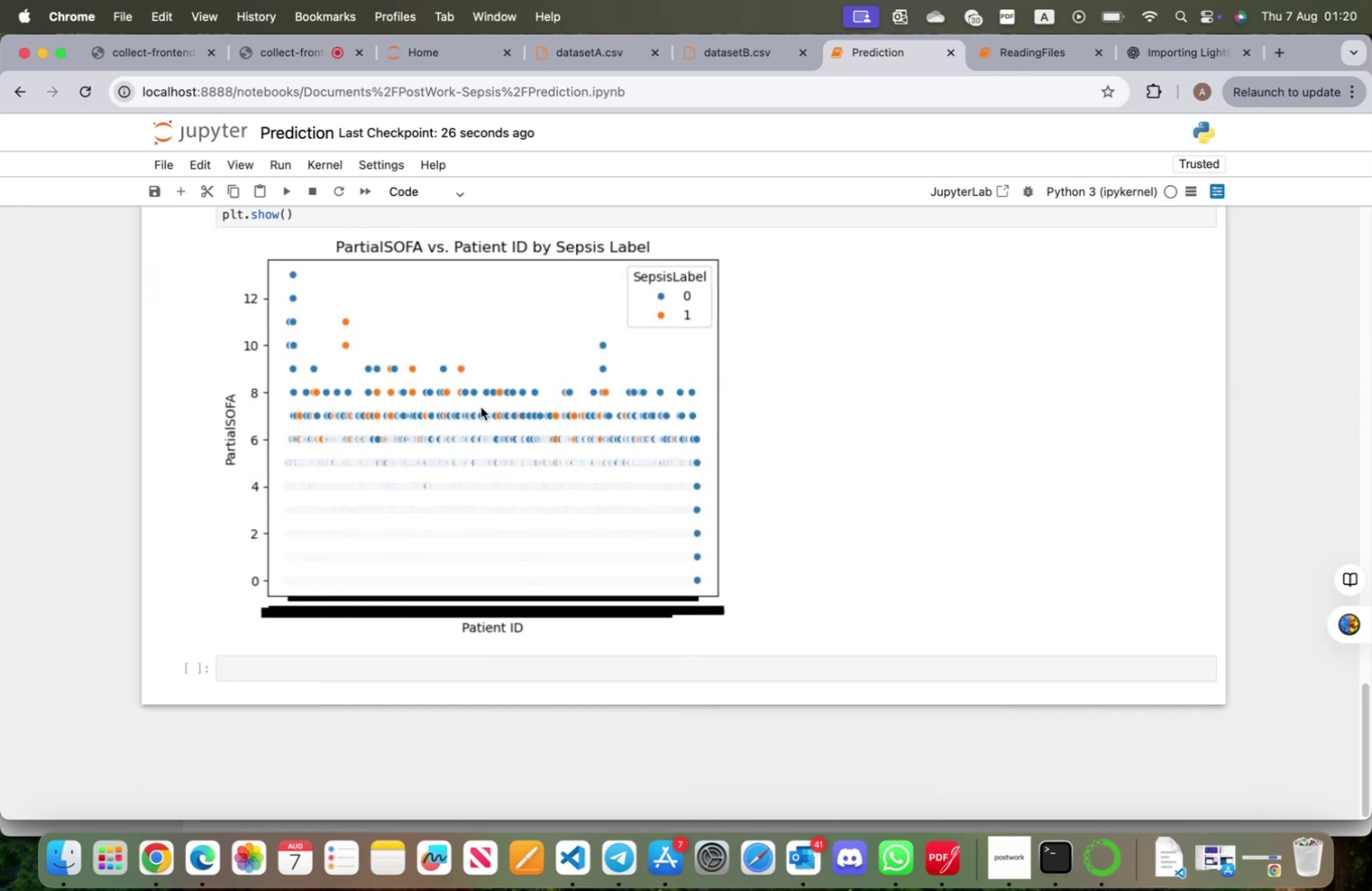 
left_click([422, 661])
 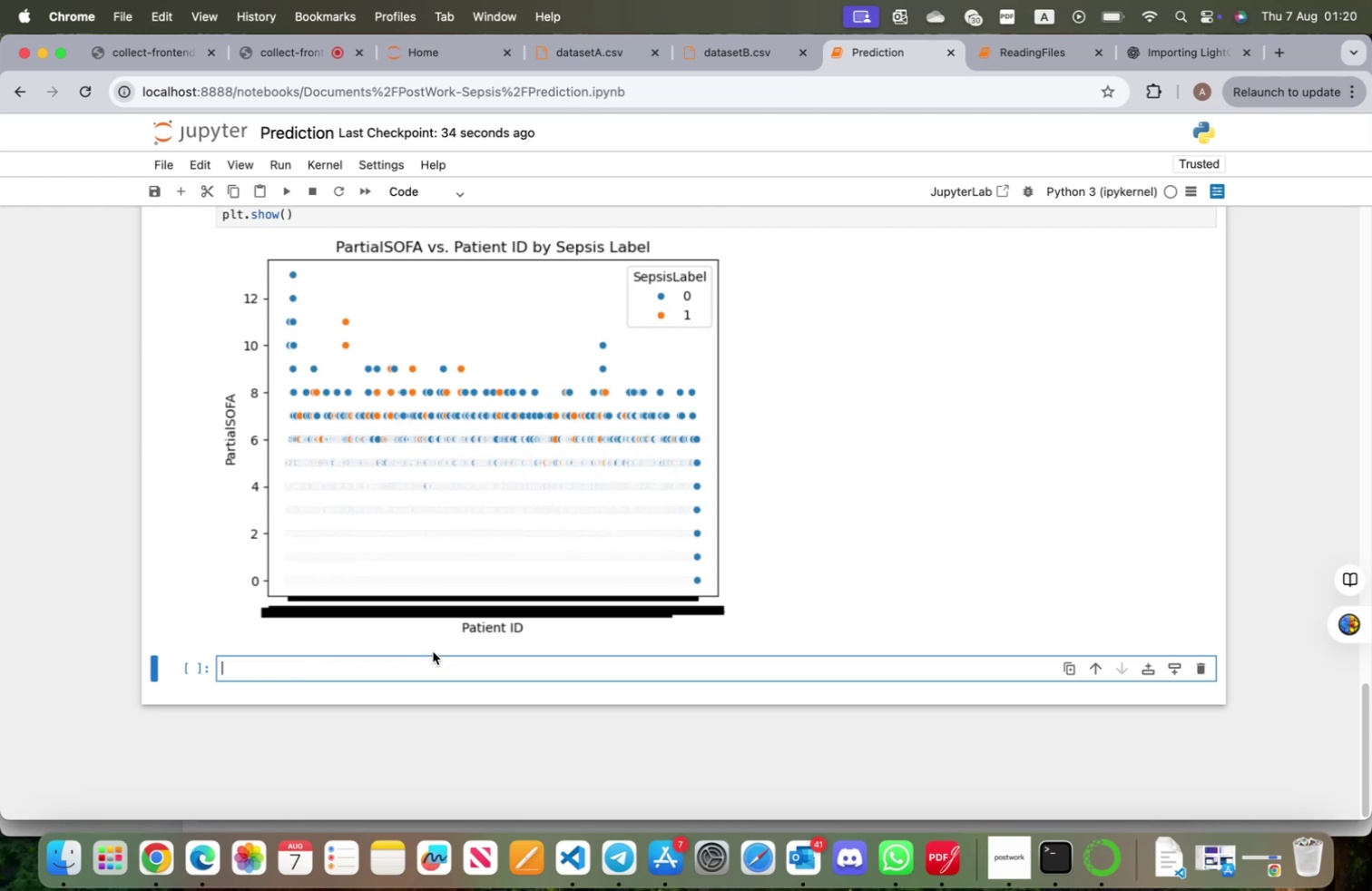 
wait(5.03)
 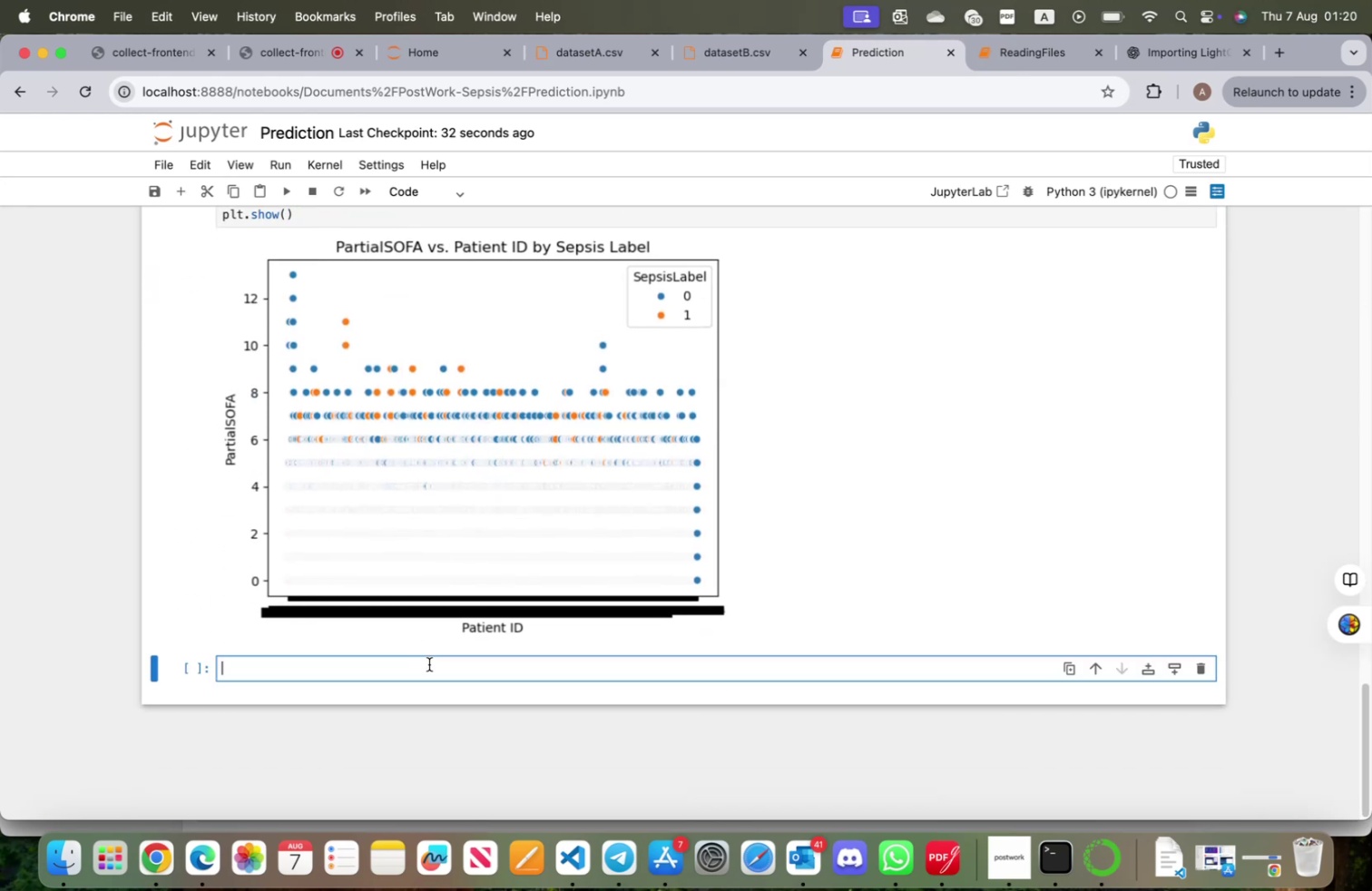 
hold_key(key=OptionLeft, duration=0.39)
 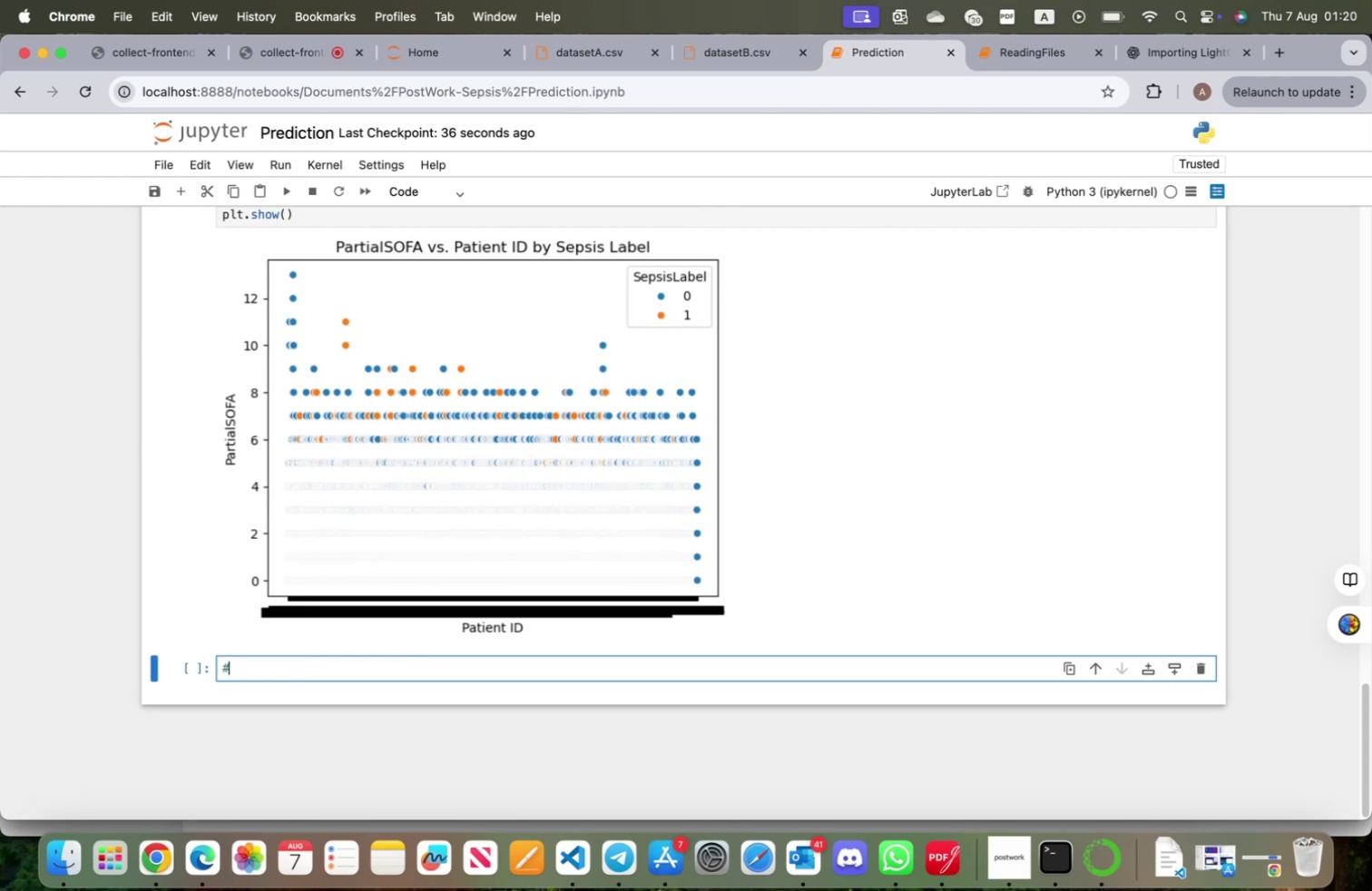 
type(3Mergint )
key(Backspace)
key(Backspace)
type(g two datasets)
 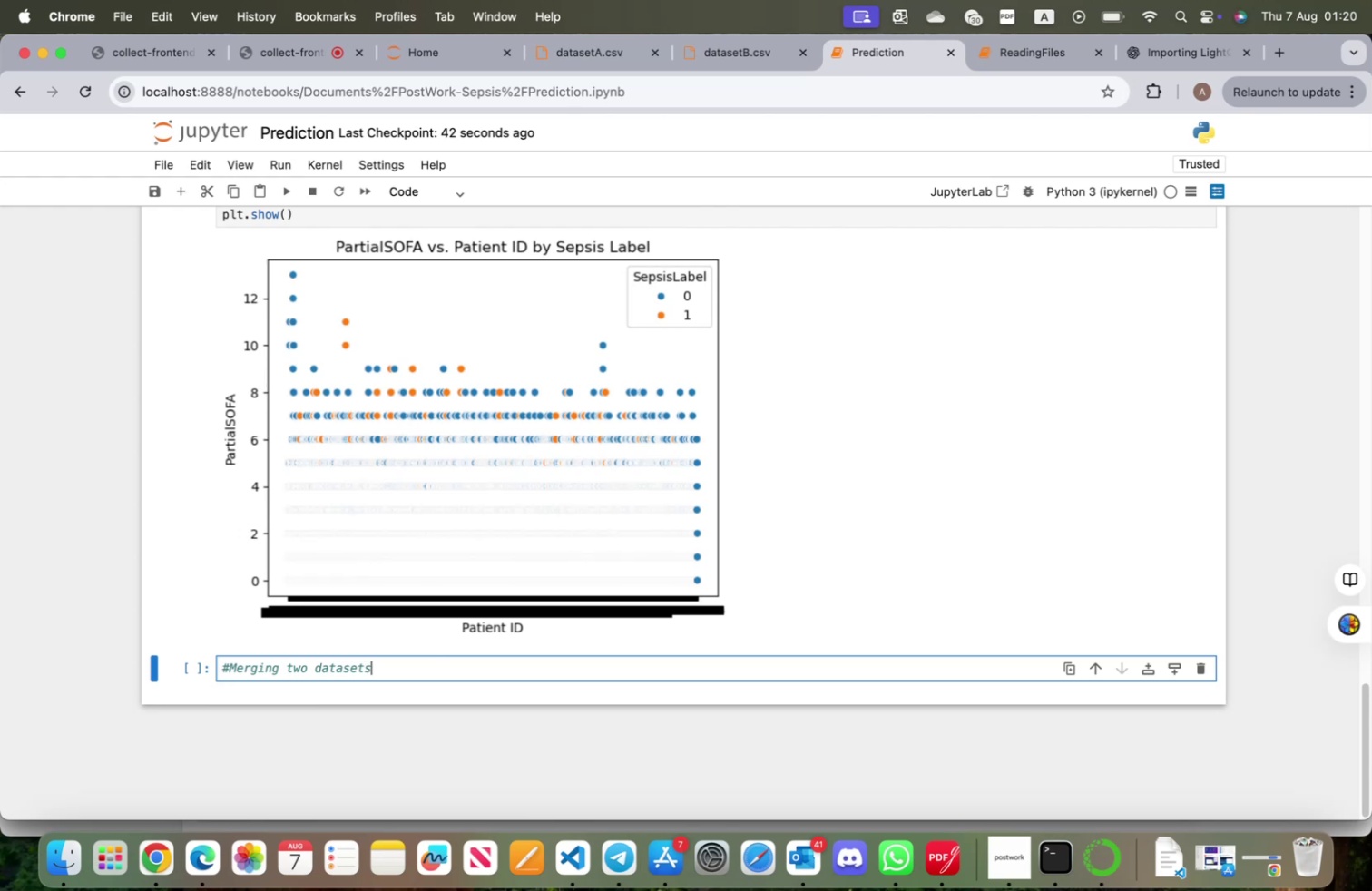 
key(Enter)
 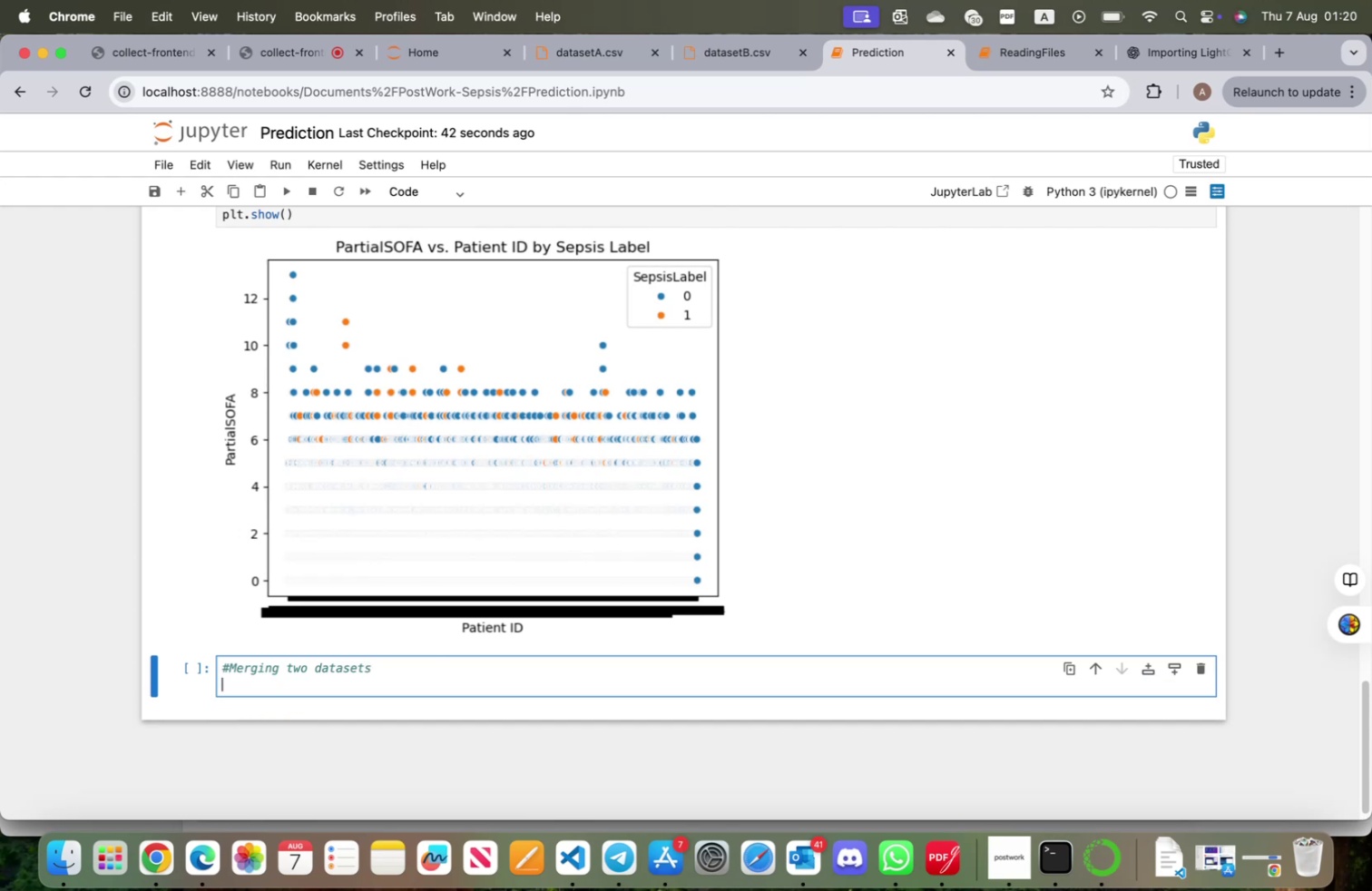 
key(Enter)
 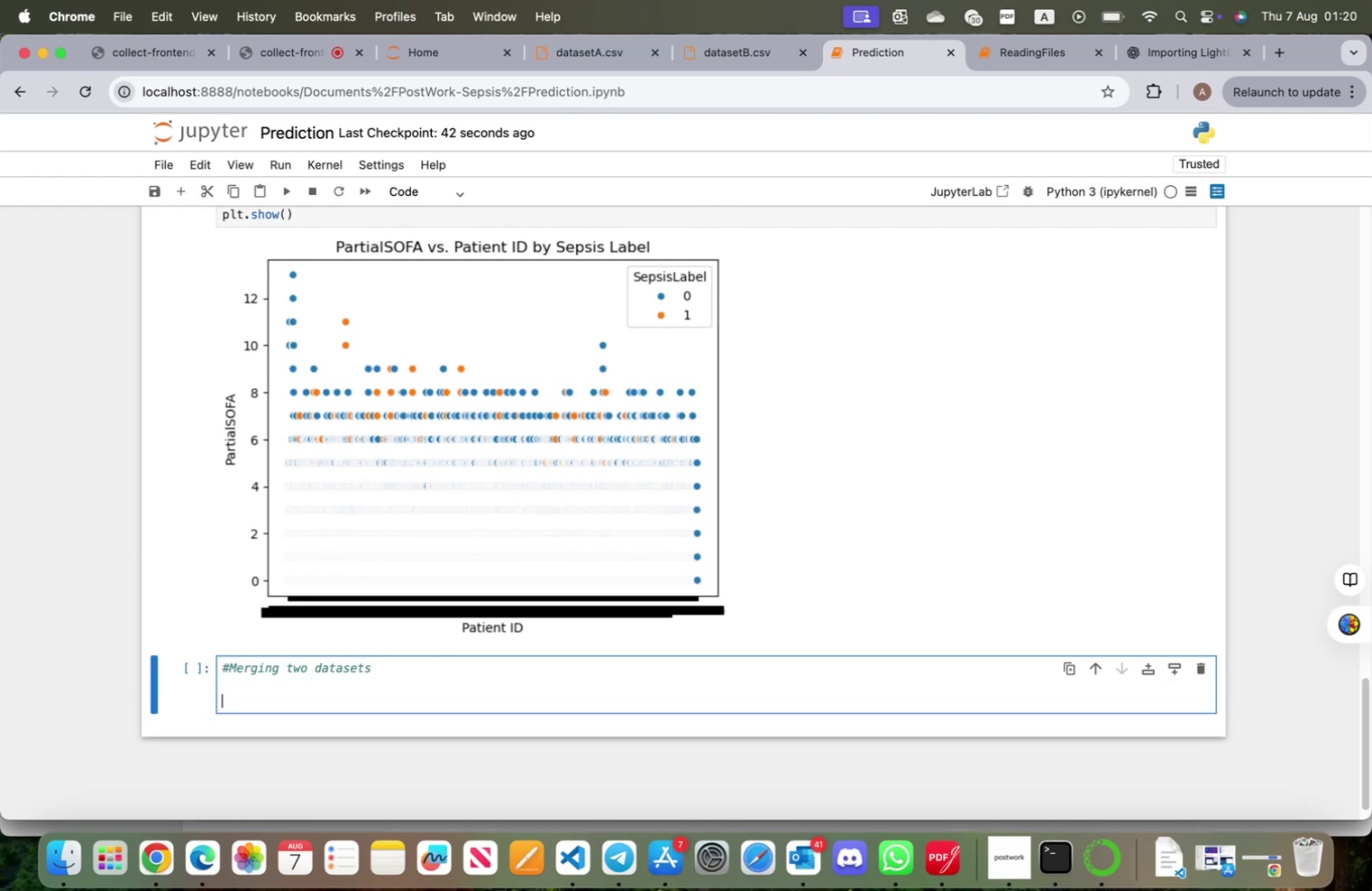 
type(data=pd.concat)
 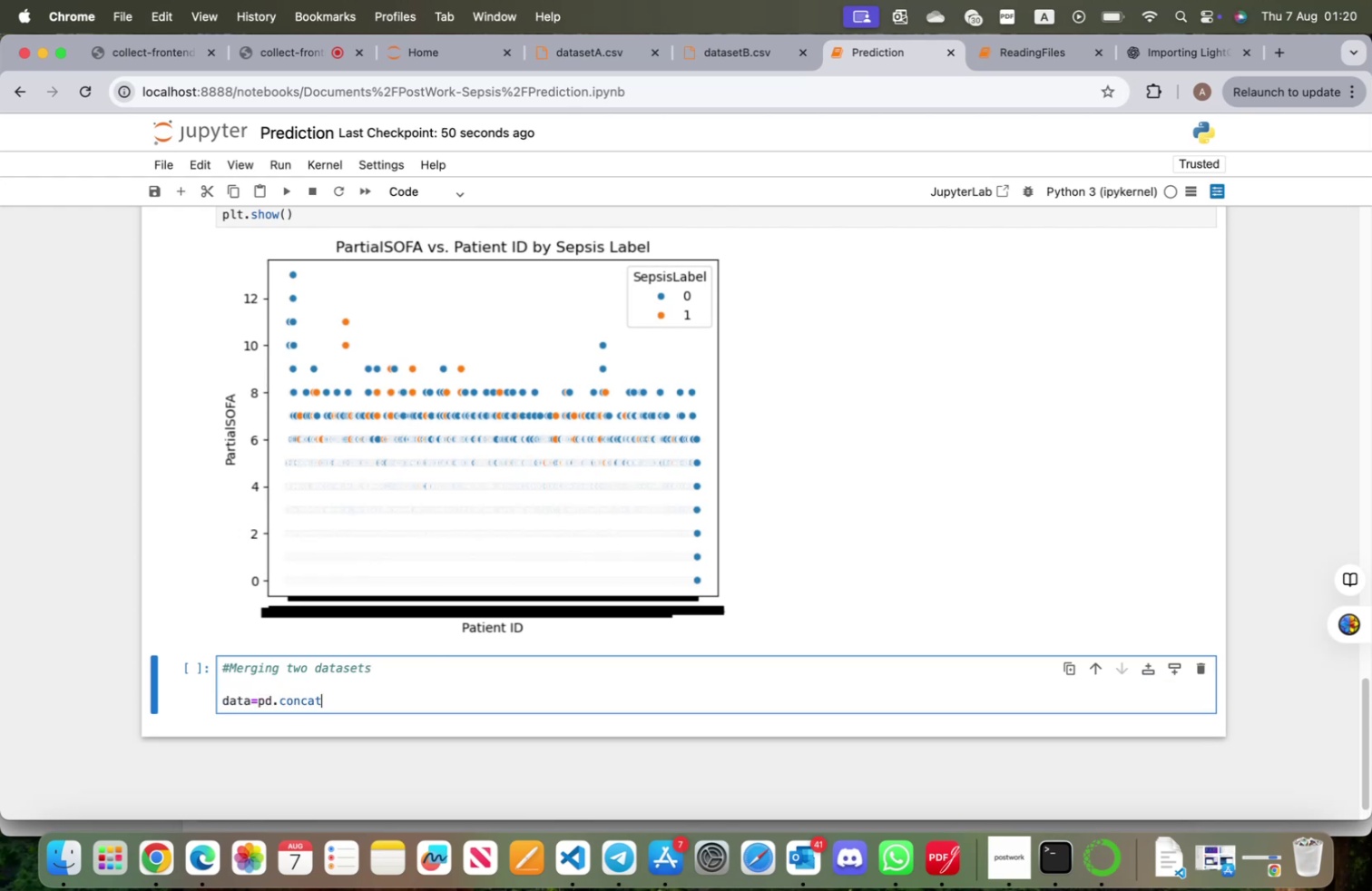 
key(Backspace)
type(c)
key(Backspace)
type(t()
 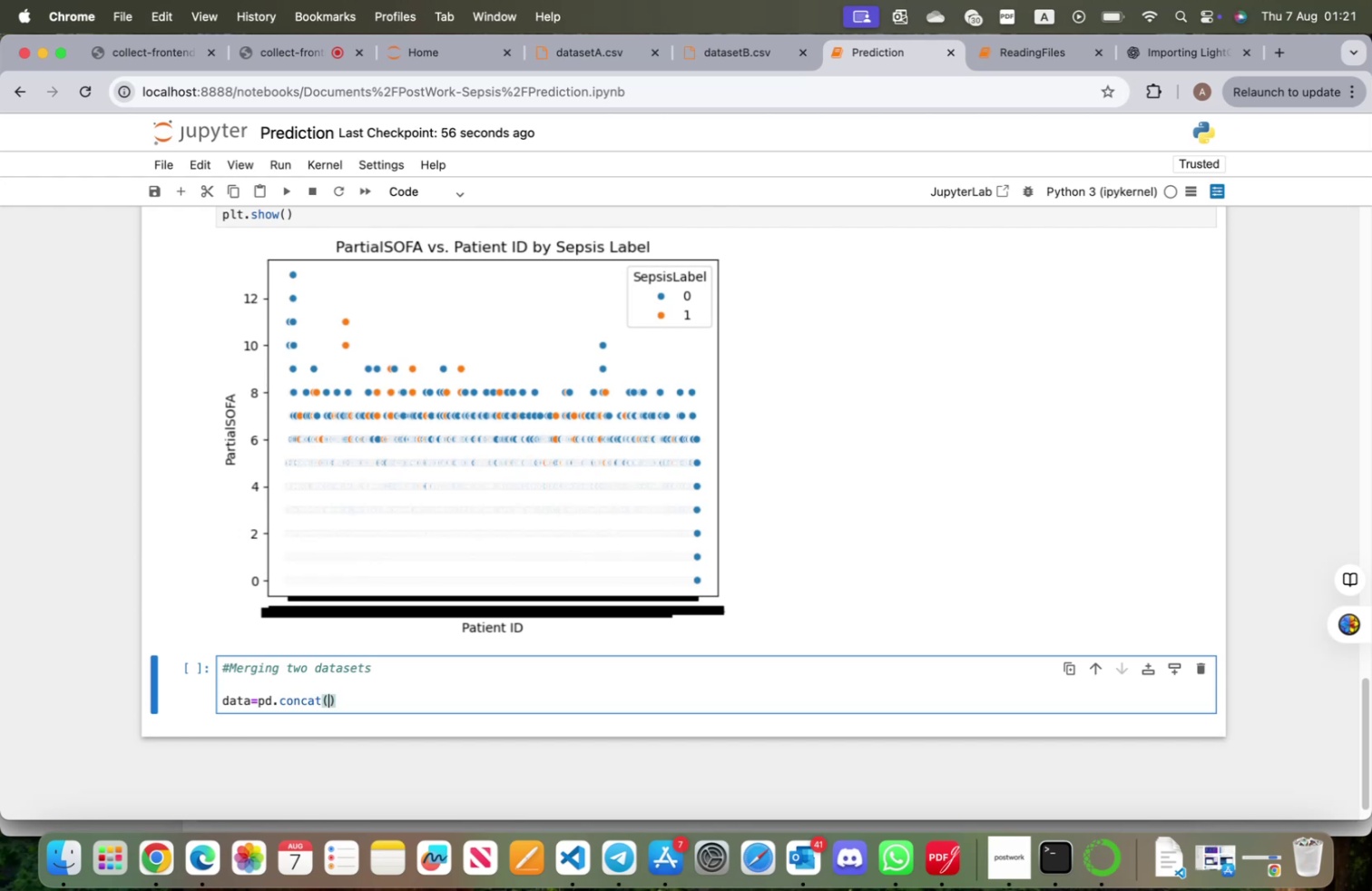 
wait(5.05)
 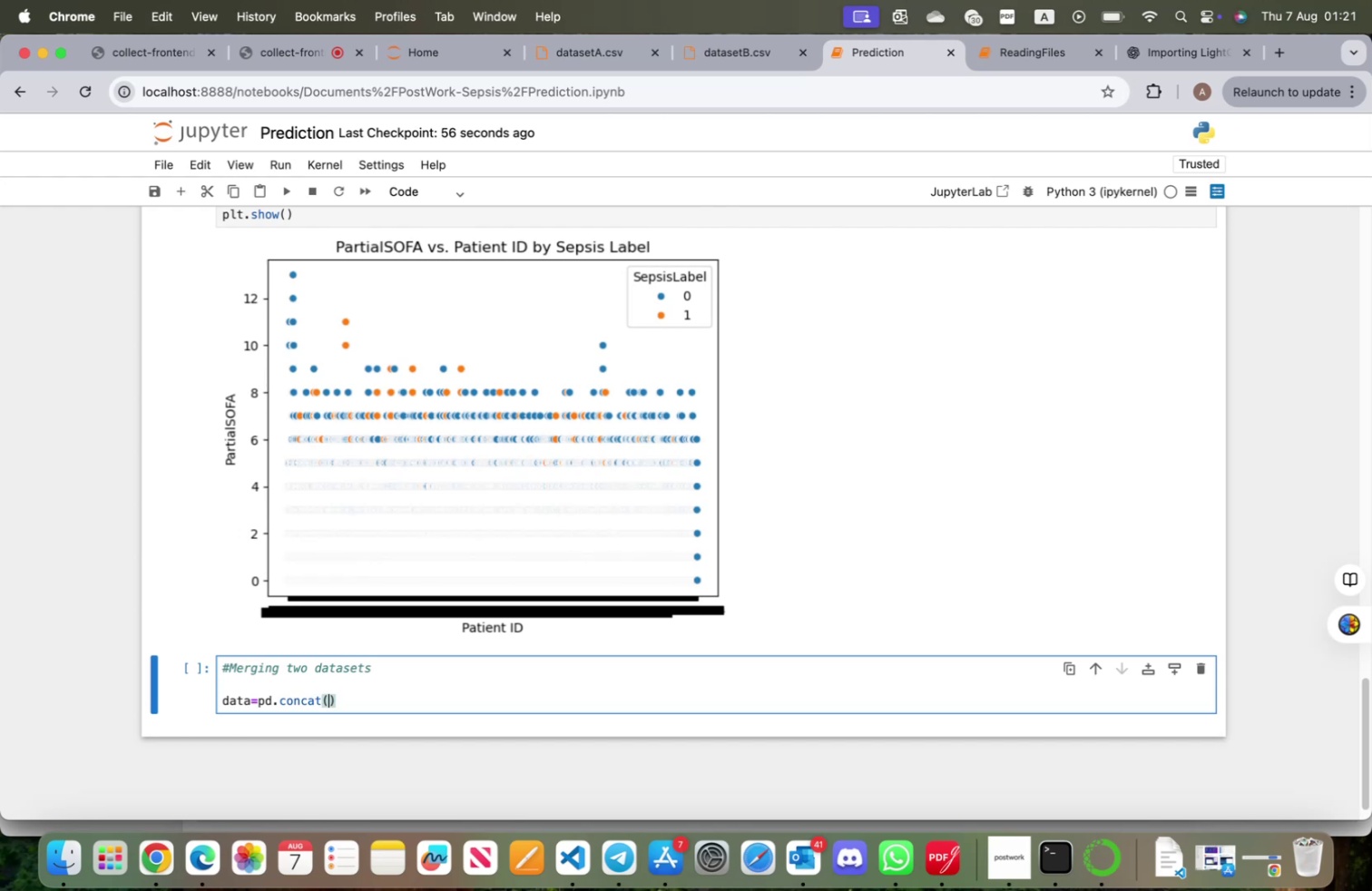 
type([pd.read_csv(')
 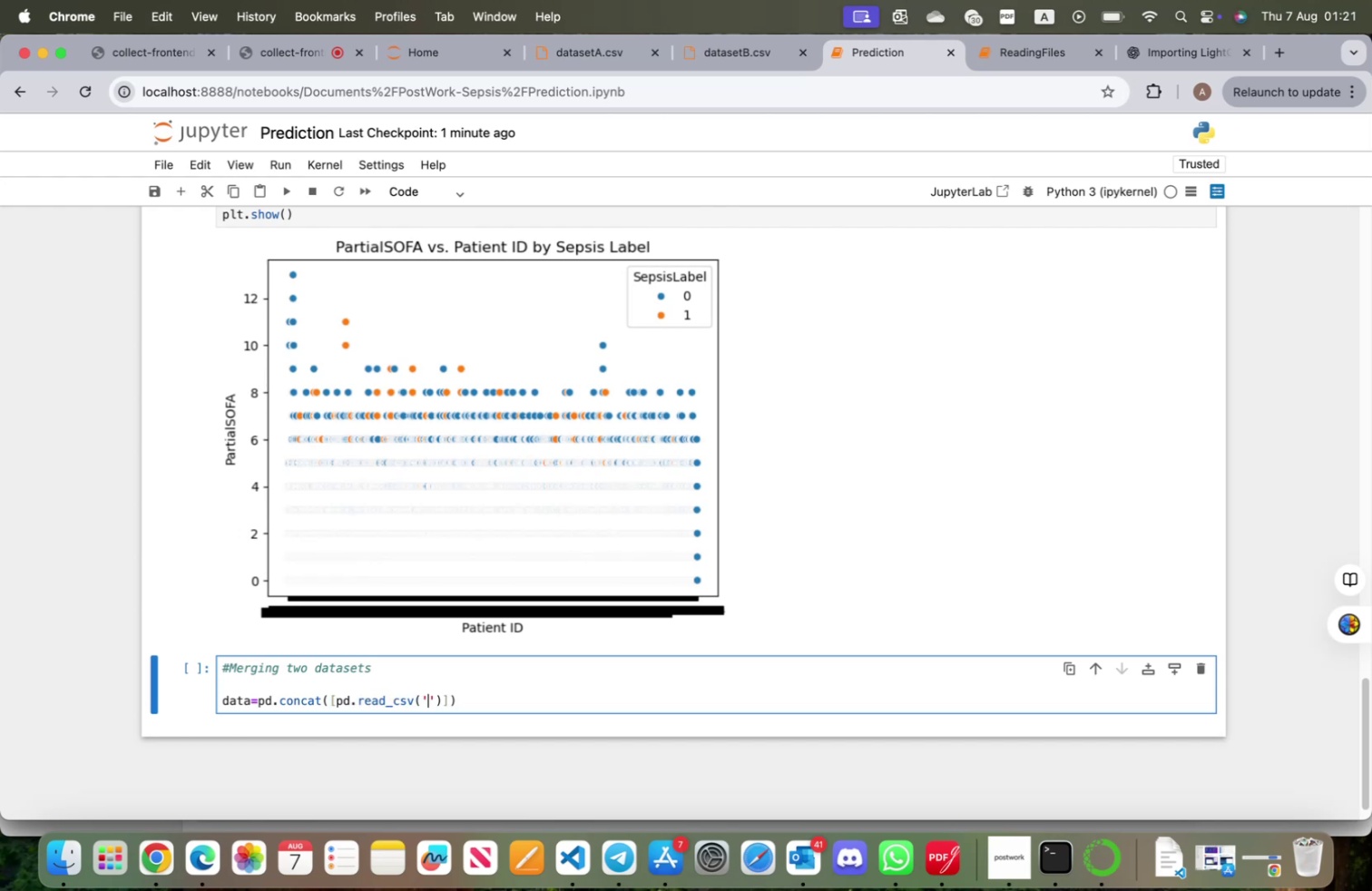 
scroll: coordinate [595, 541], scroll_direction: up, amount: 71.0
 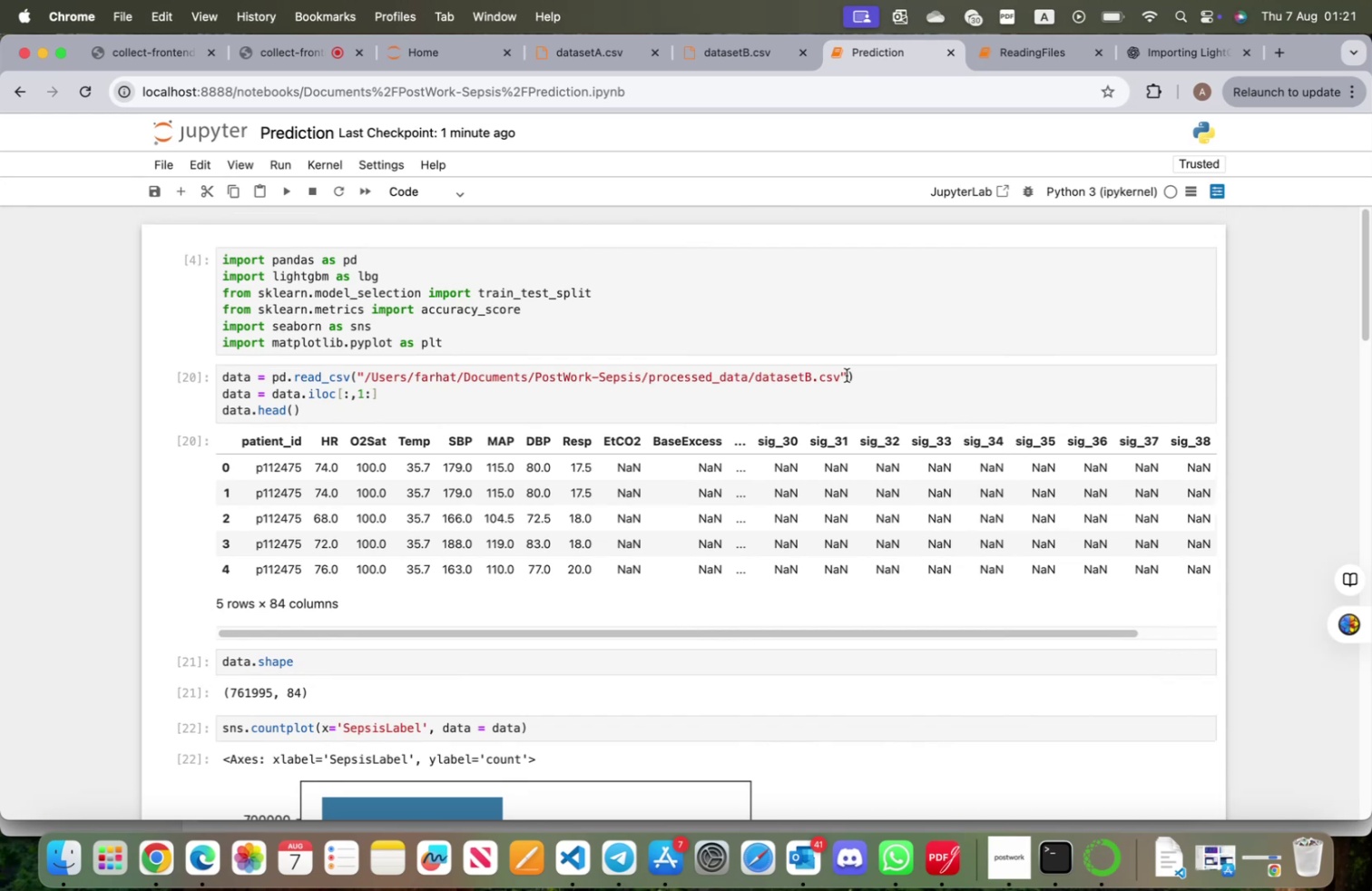 
left_click_drag(start_coordinate=[839, 375], to_coordinate=[366, 376])
 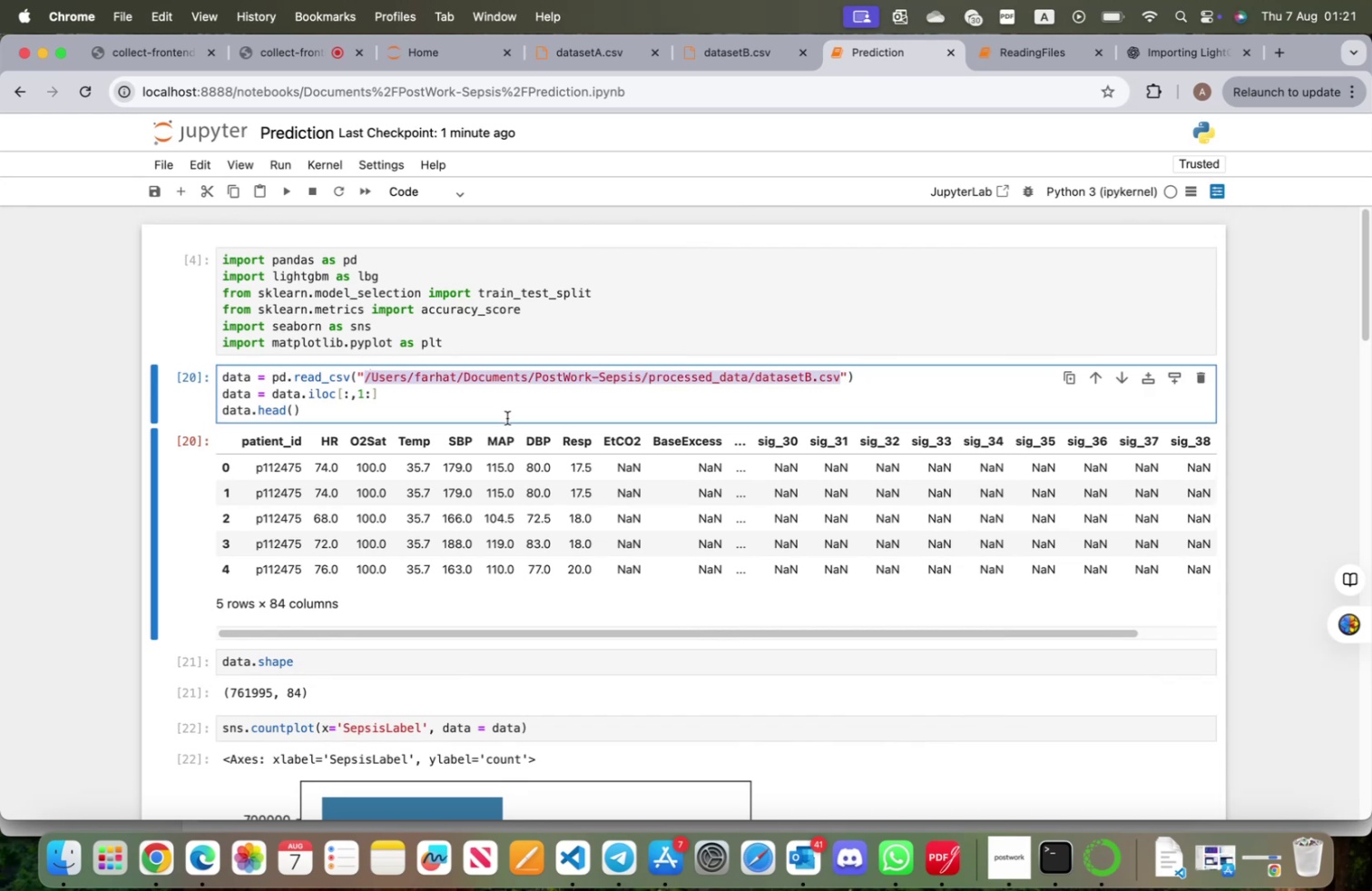 
key(Meta+CommandLeft)
 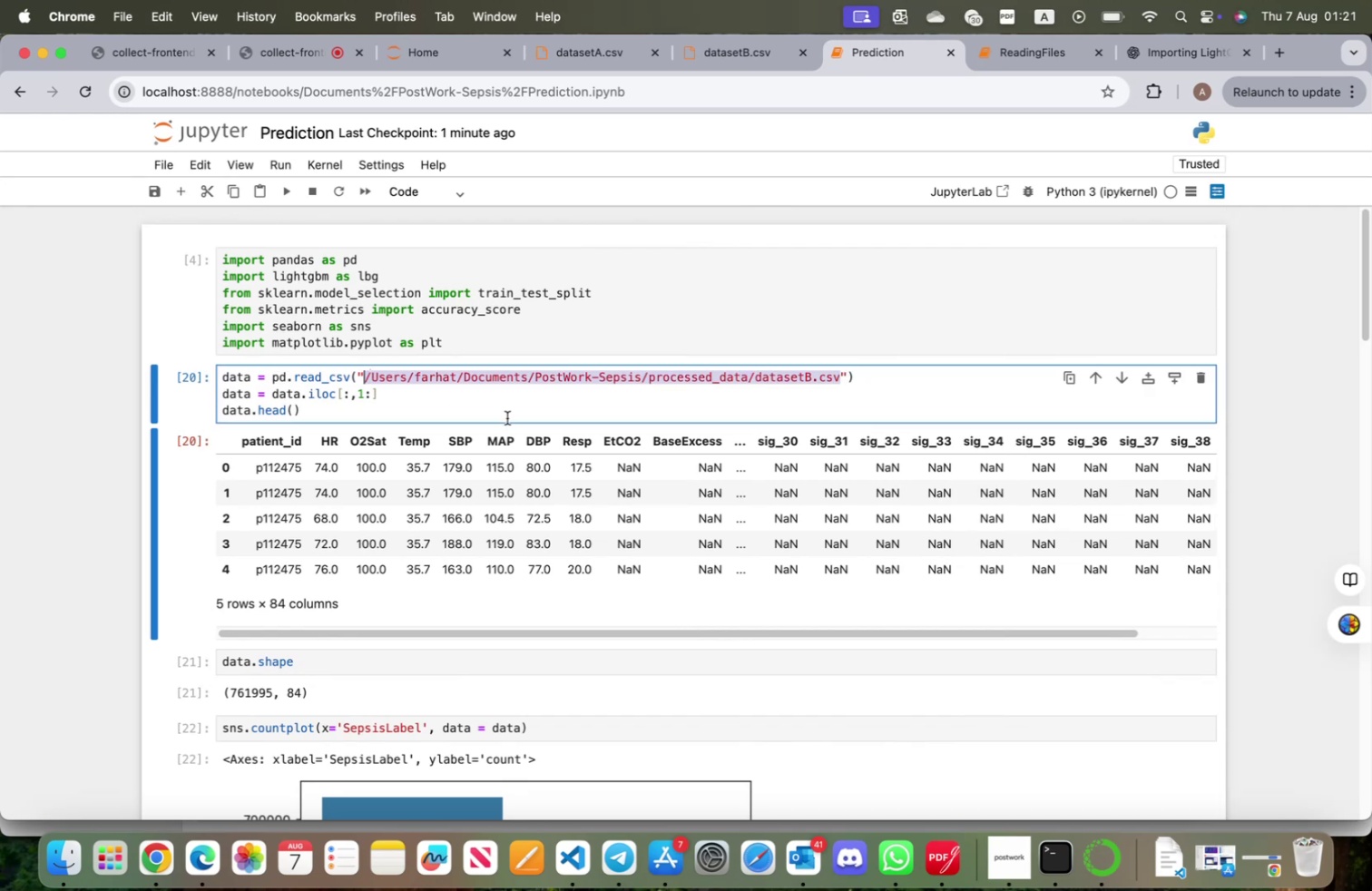 
key(Meta+C)
 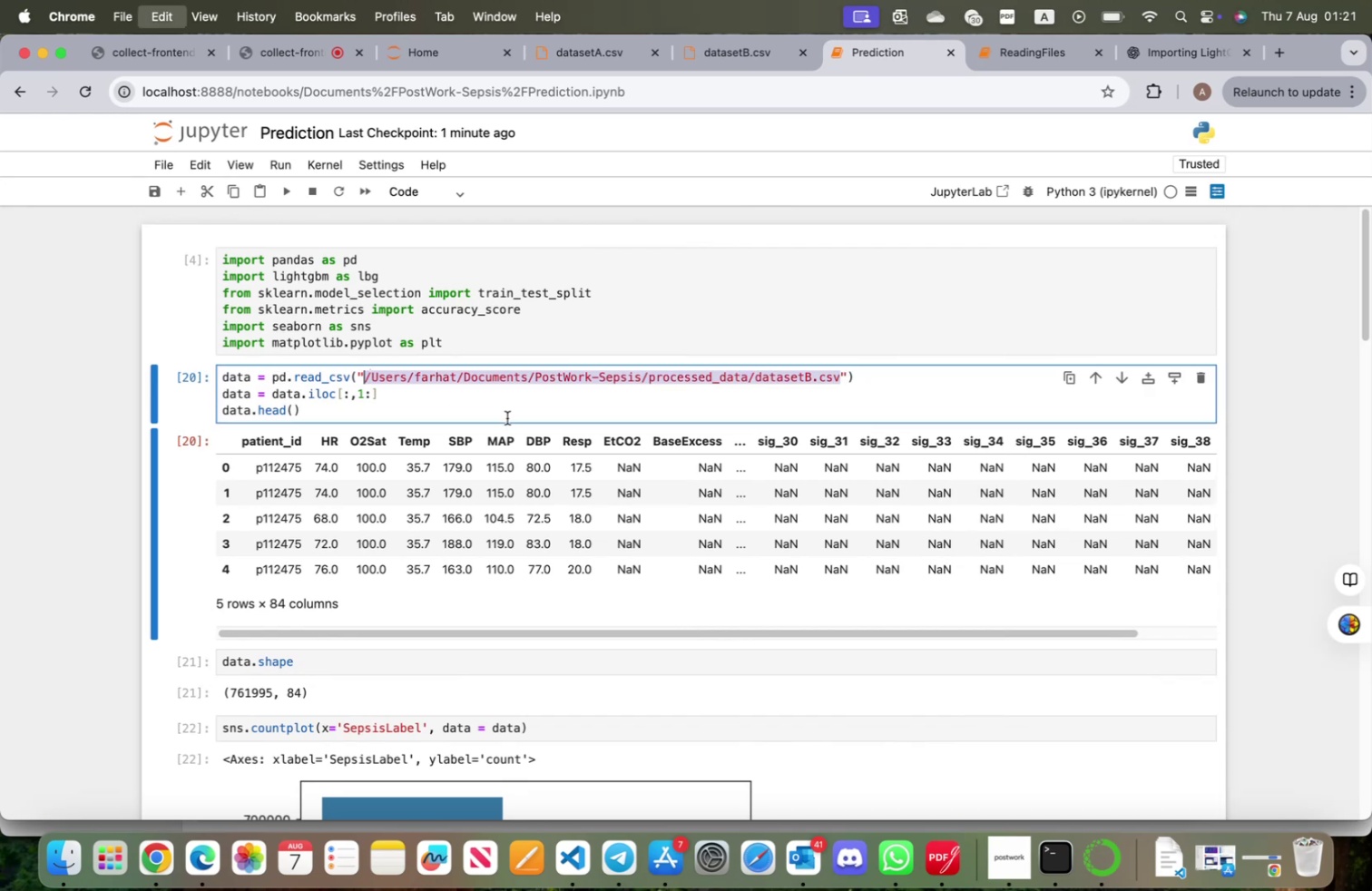 
scroll: coordinate [513, 462], scroll_direction: down, amount: 77.0
 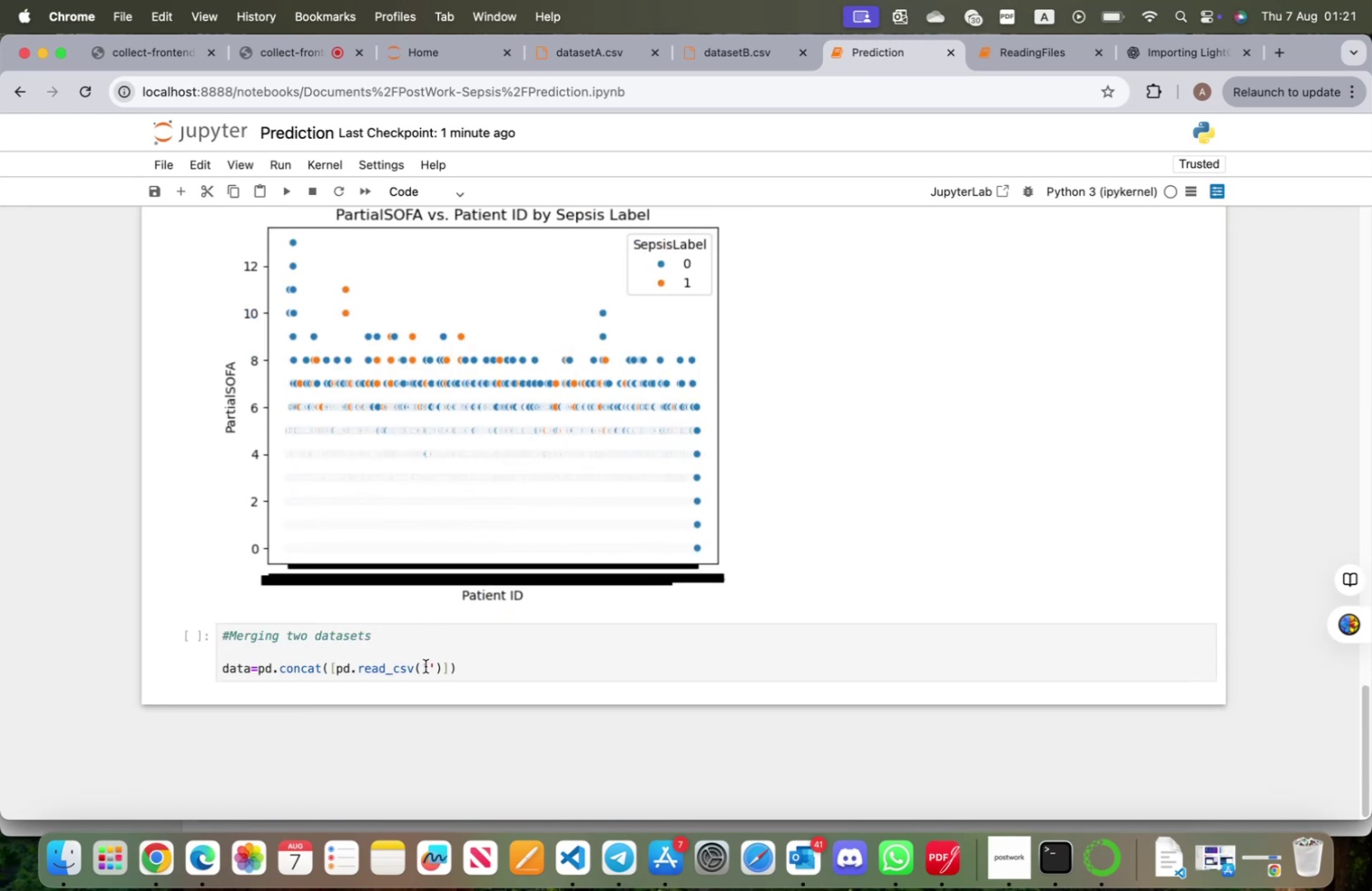 
left_click([428, 668])
 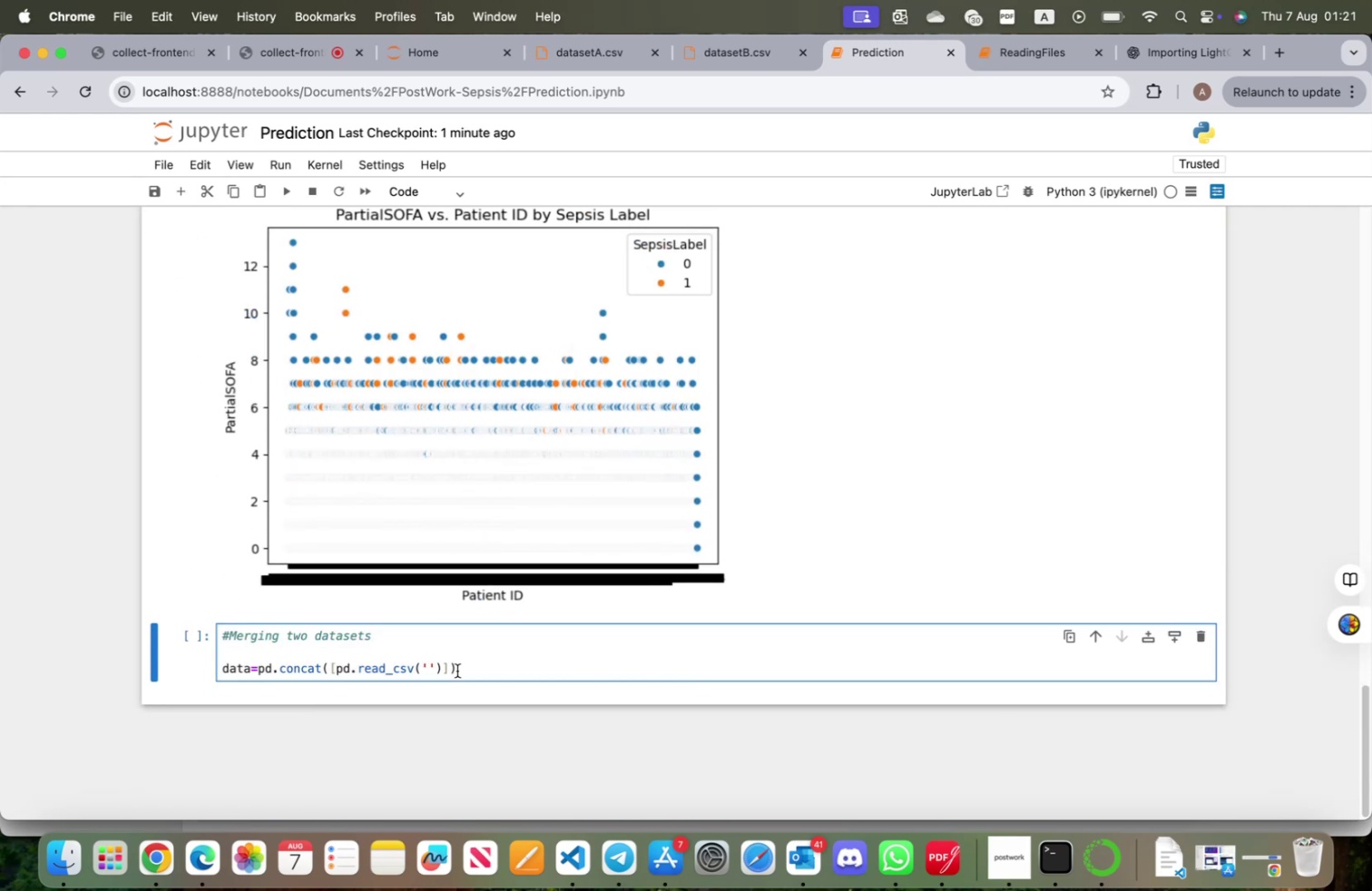 
key(Meta+V)
 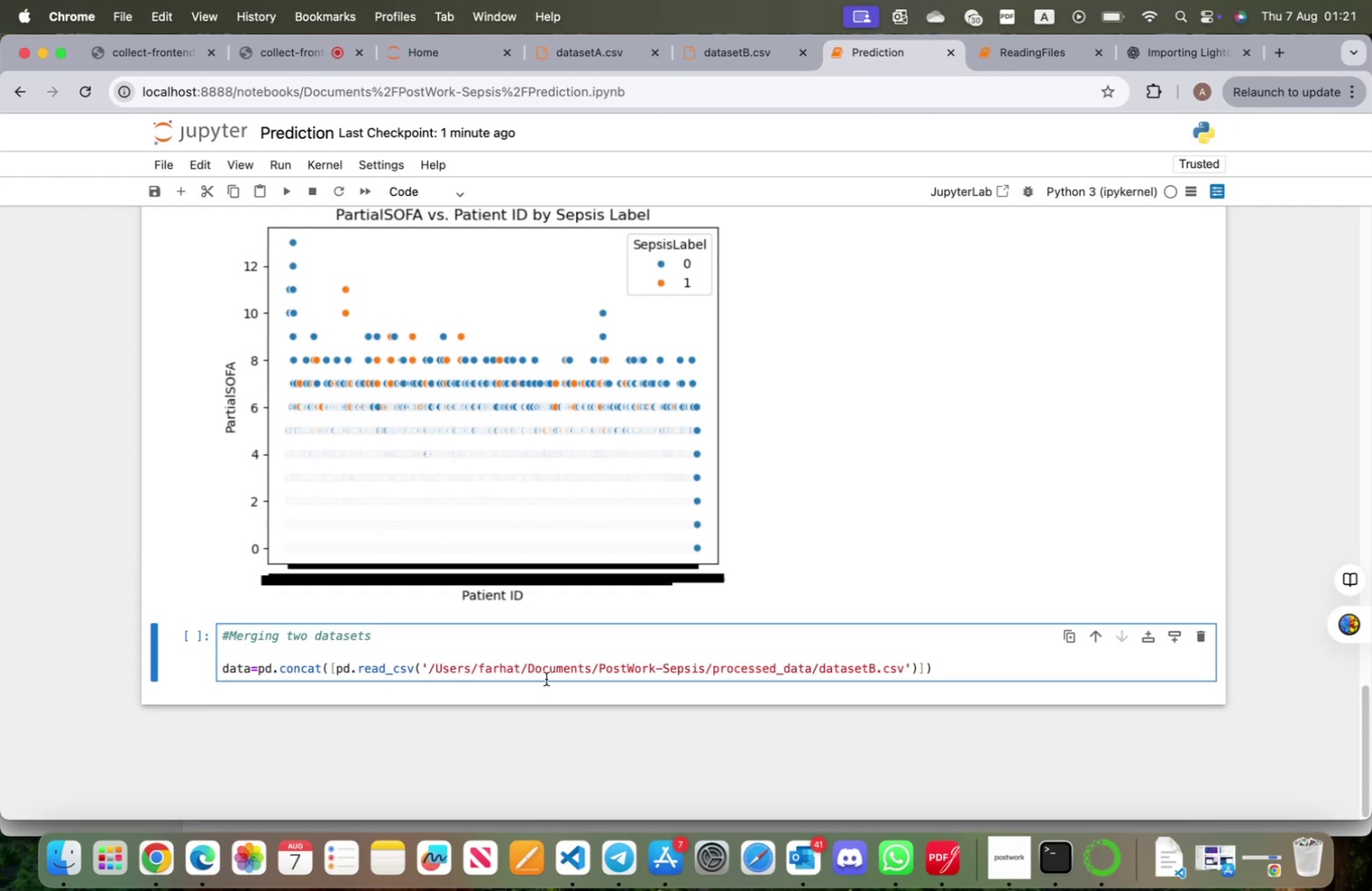 
key(ArrowLeft)
 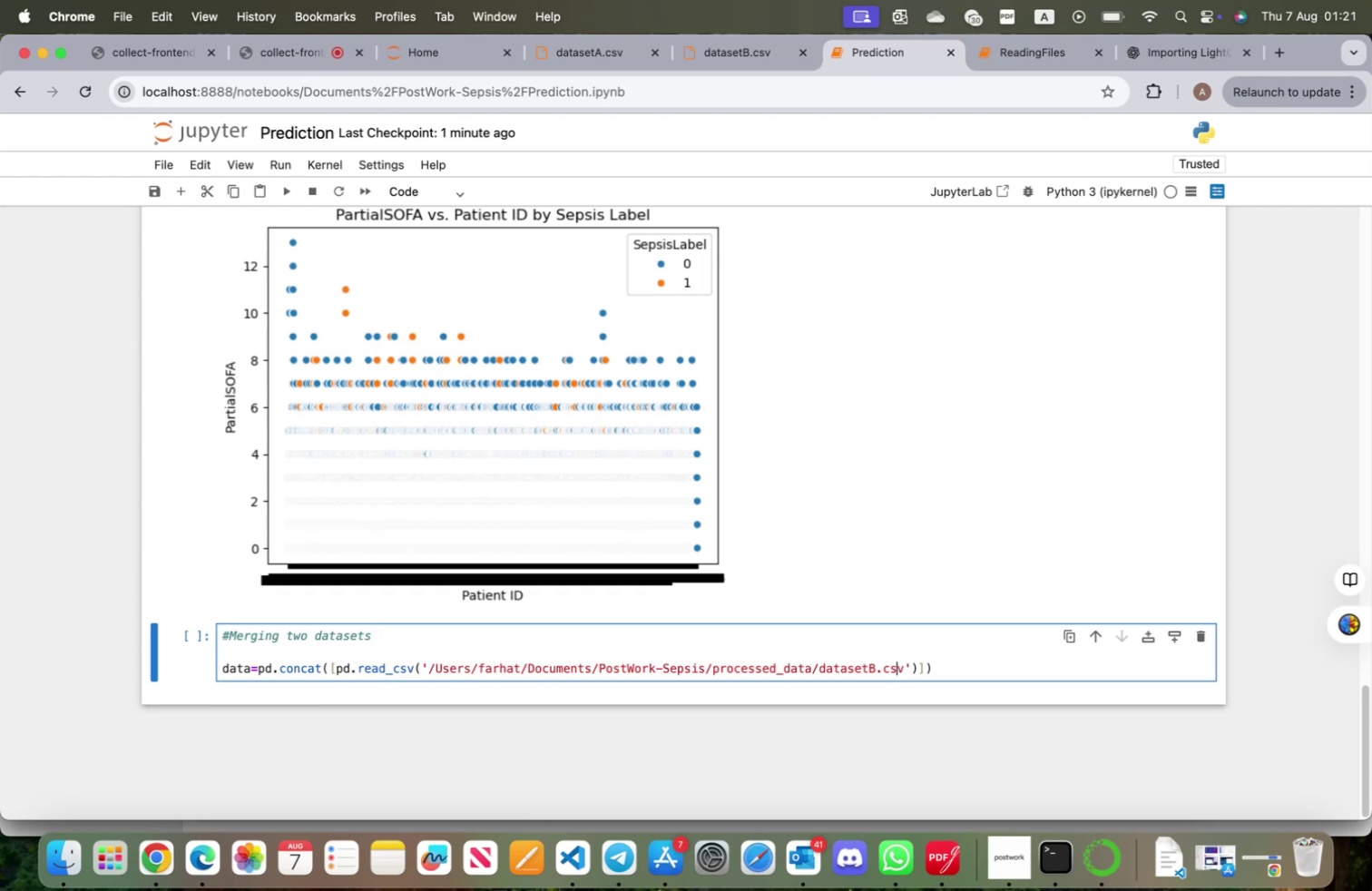 
key(ArrowLeft)
 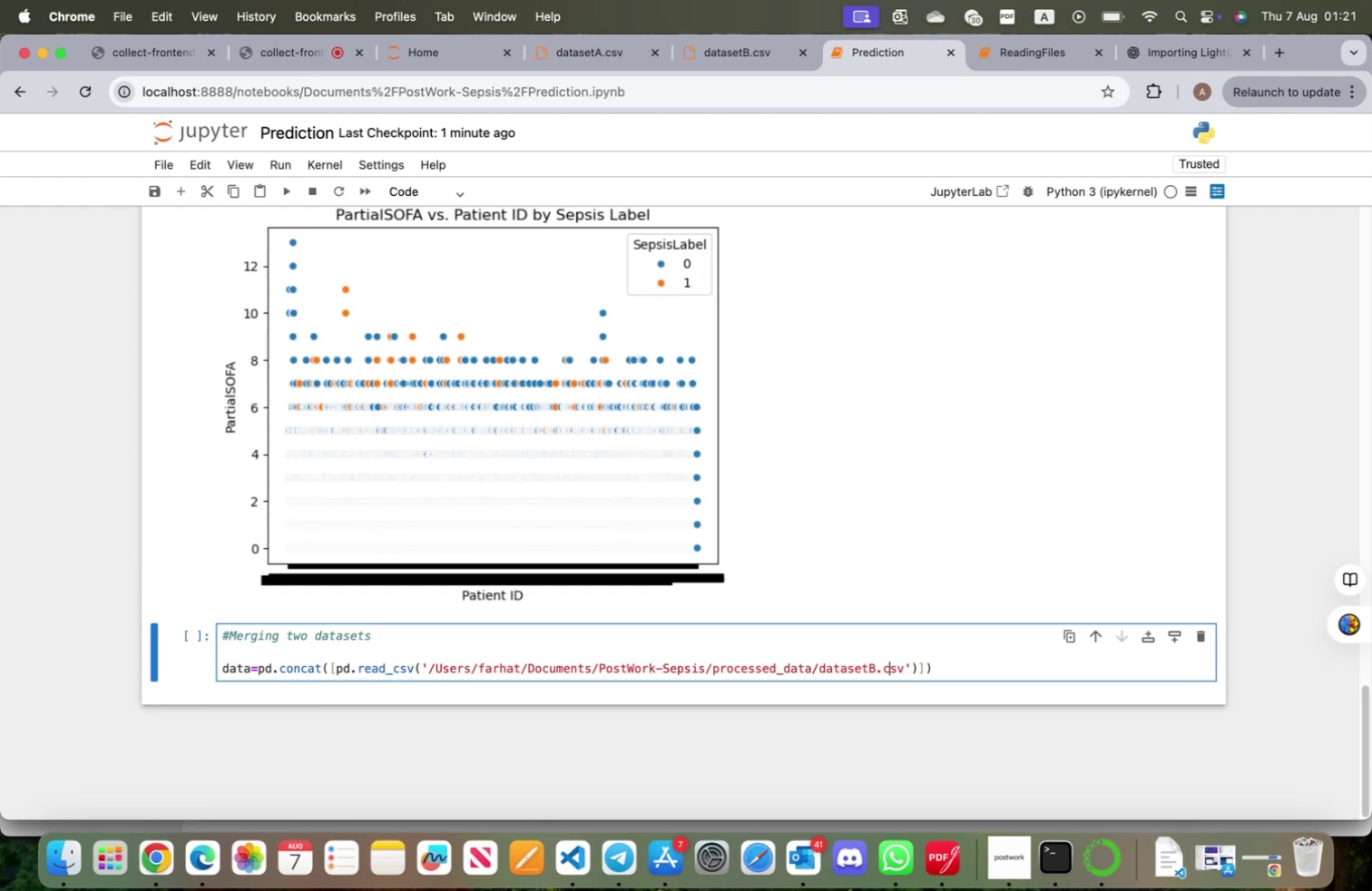 
key(ArrowLeft)
 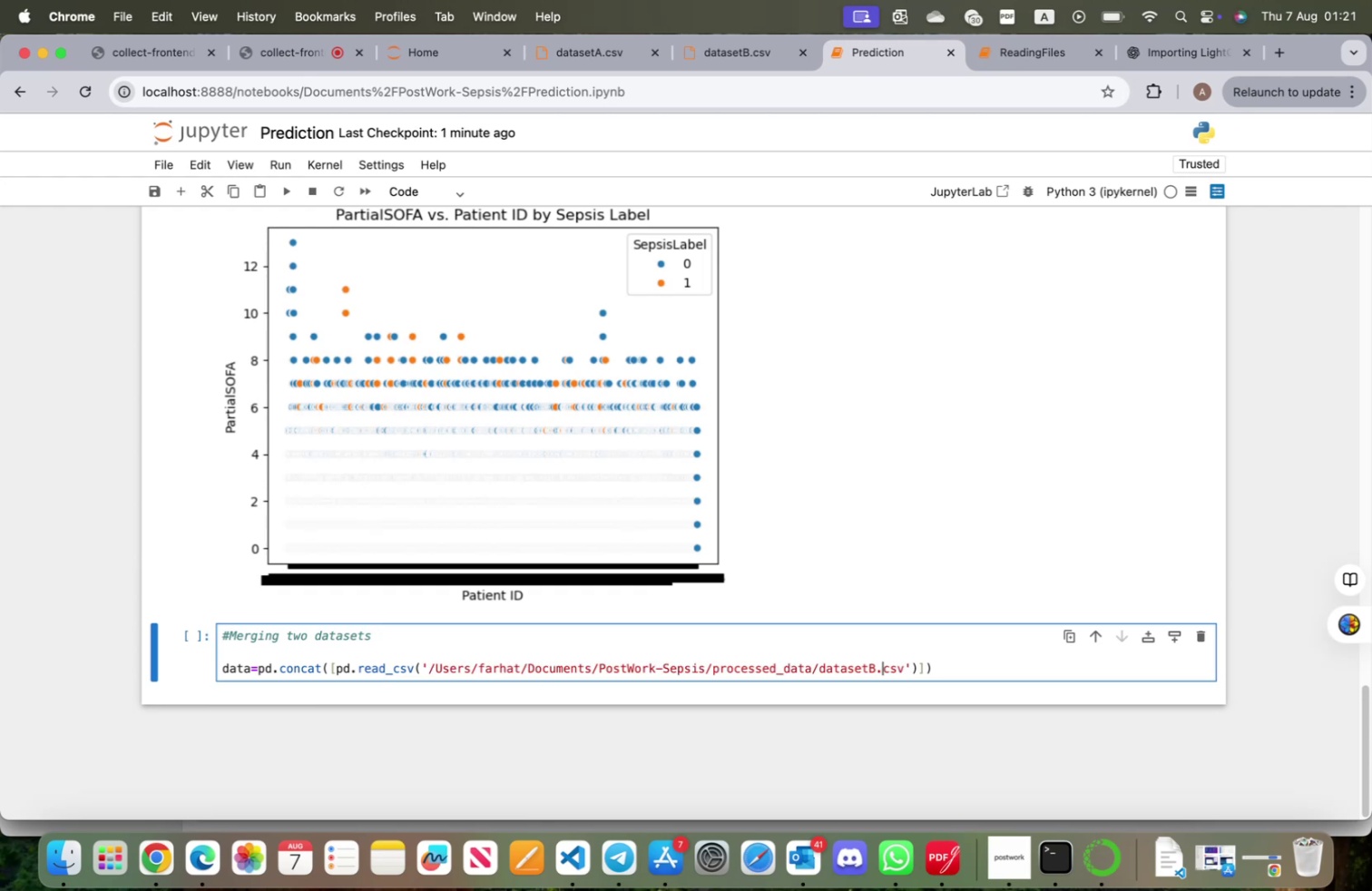 
key(ArrowLeft)
 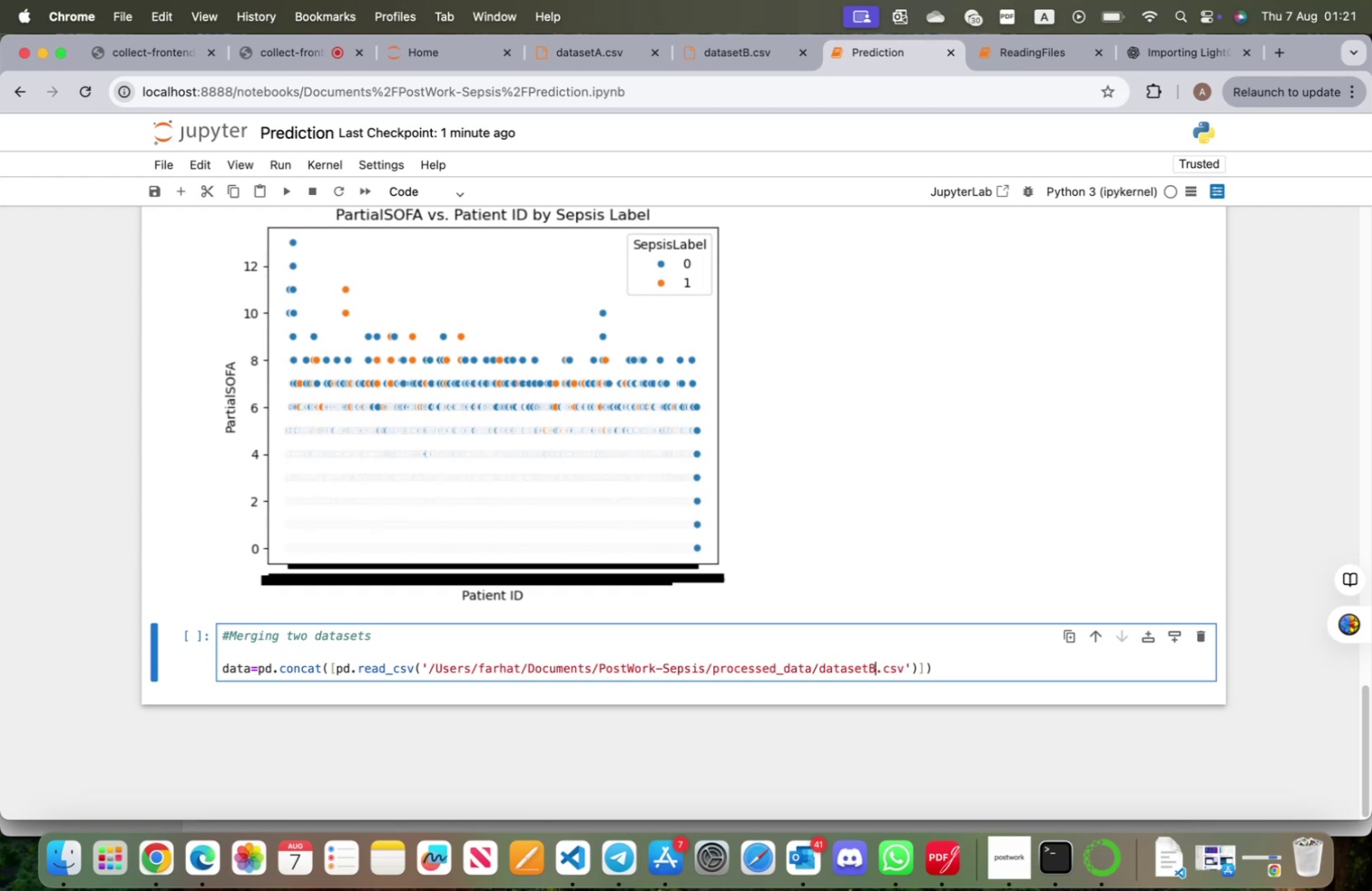 
key(ArrowLeft)
 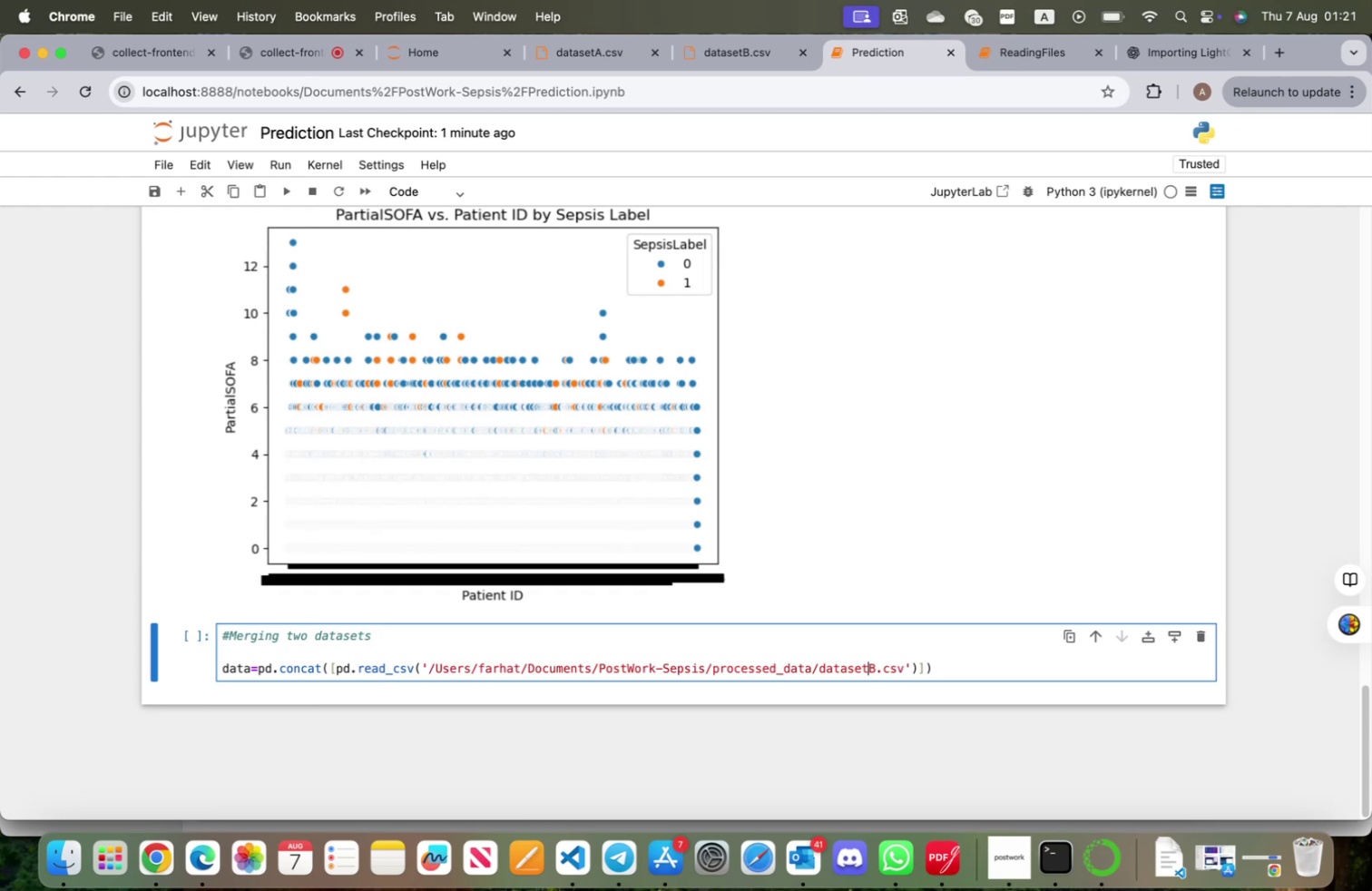 
key(ArrowRight)
 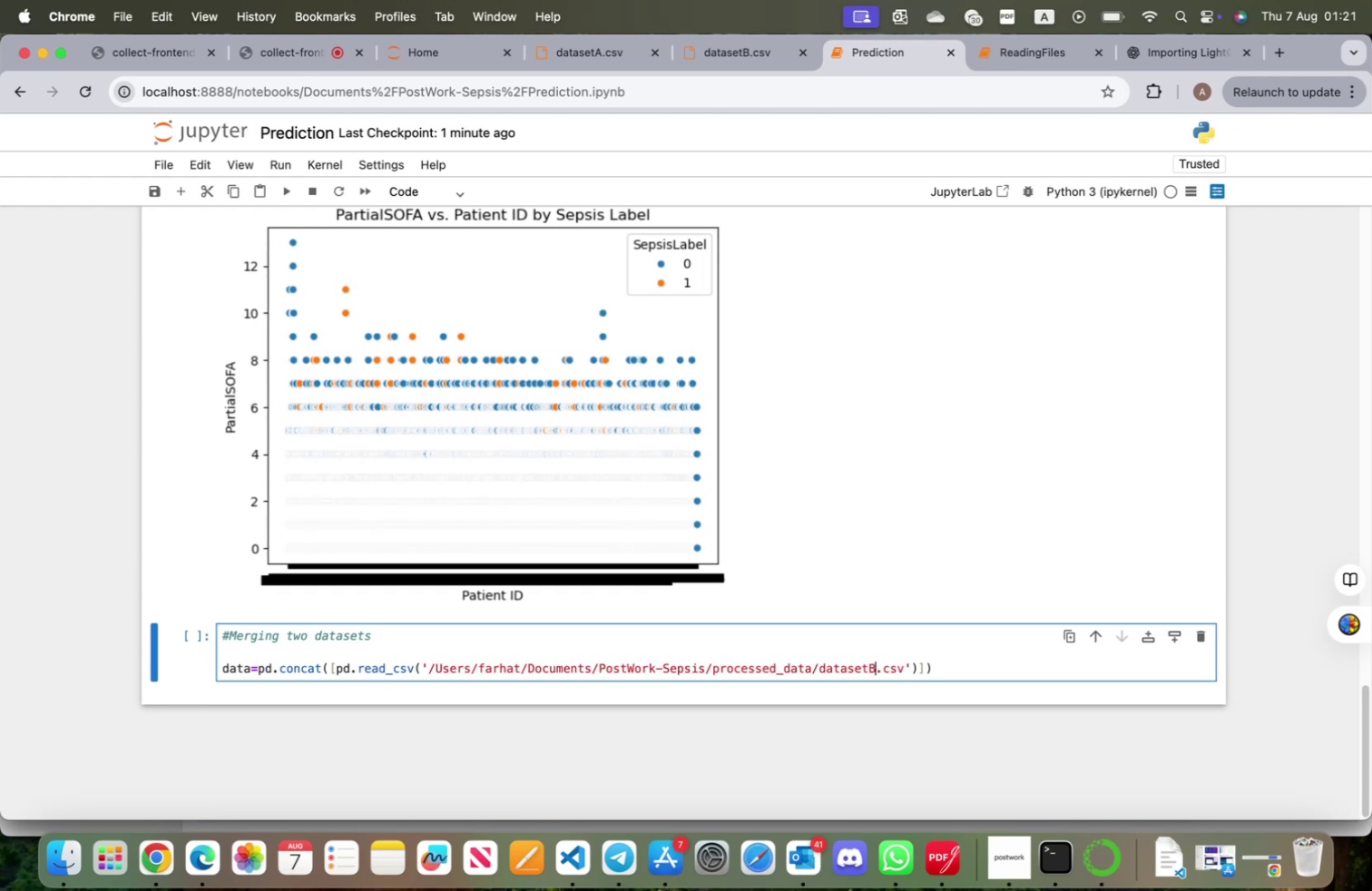 
key(Backspace)
 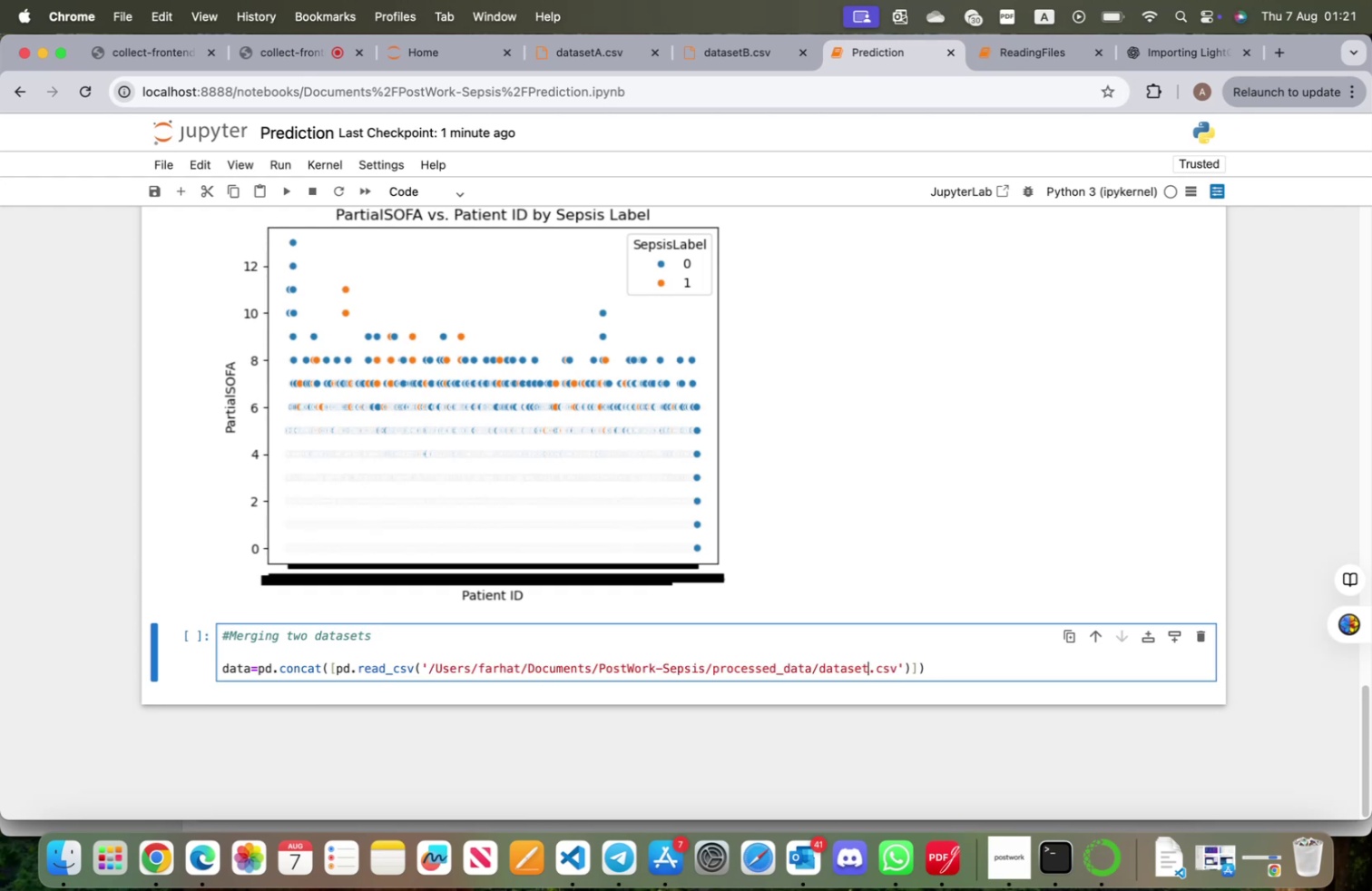 
key(Shift+ShiftLeft)
 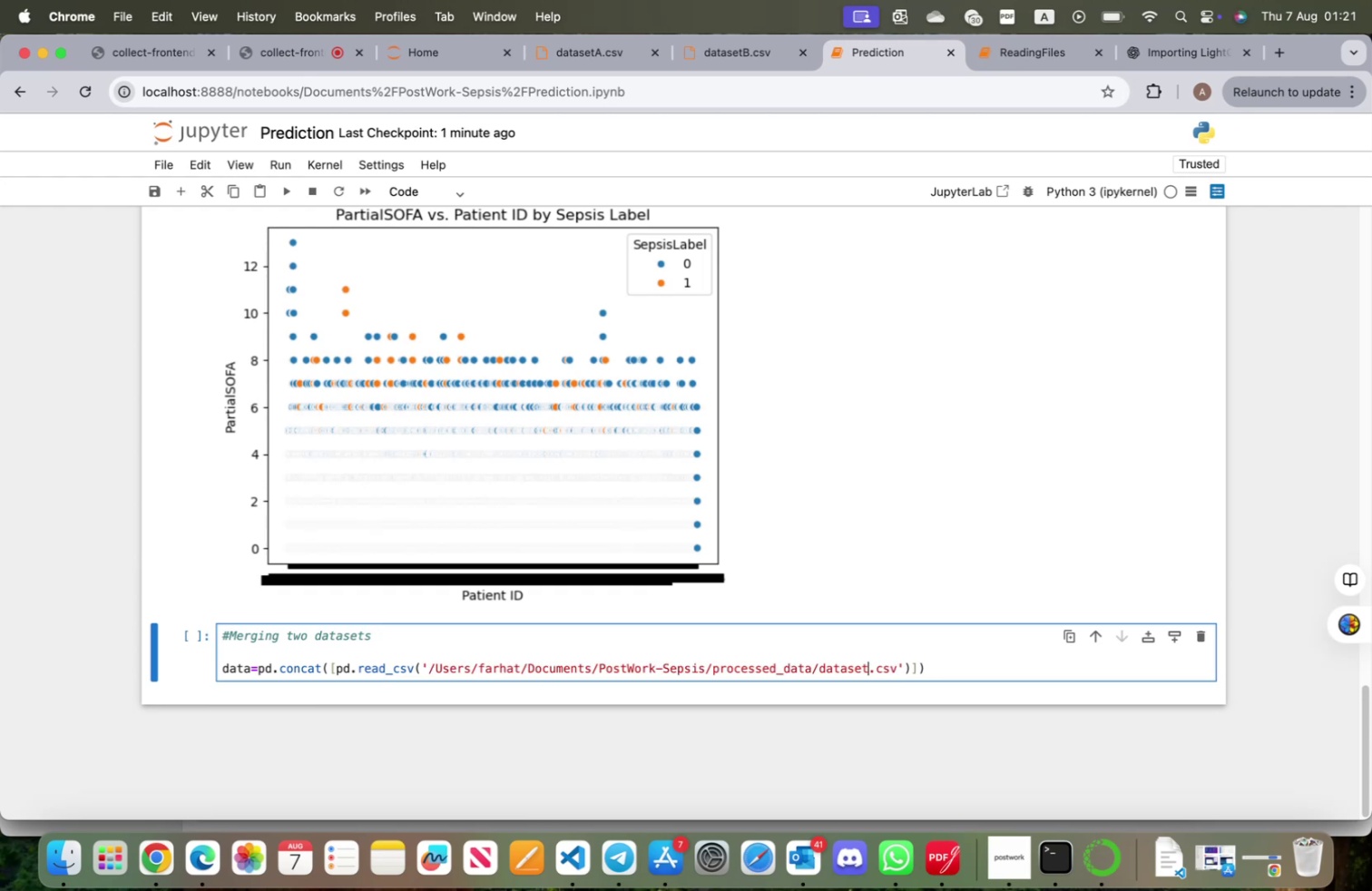 
key(Shift+A)
 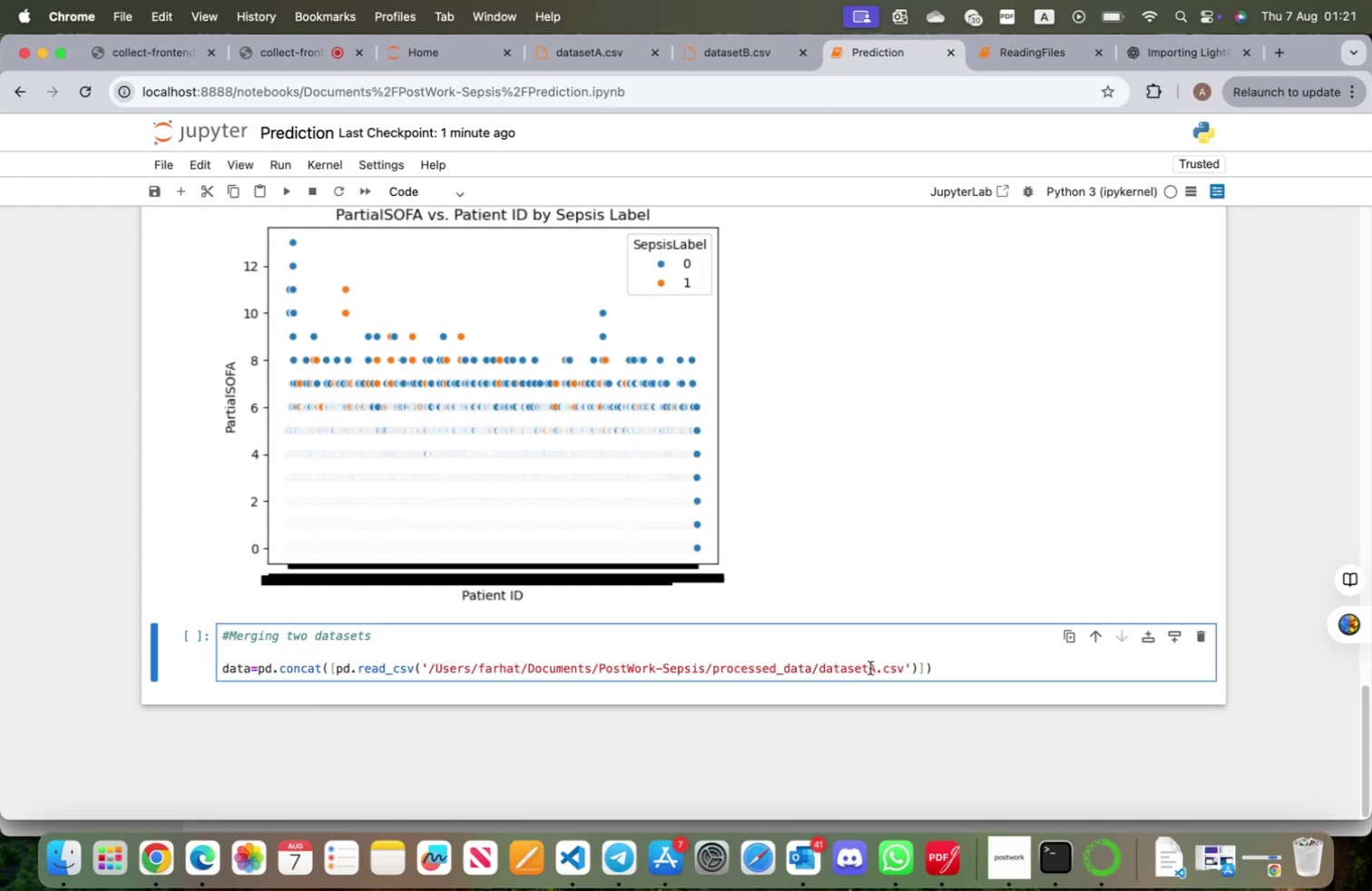 
left_click([918, 665])
 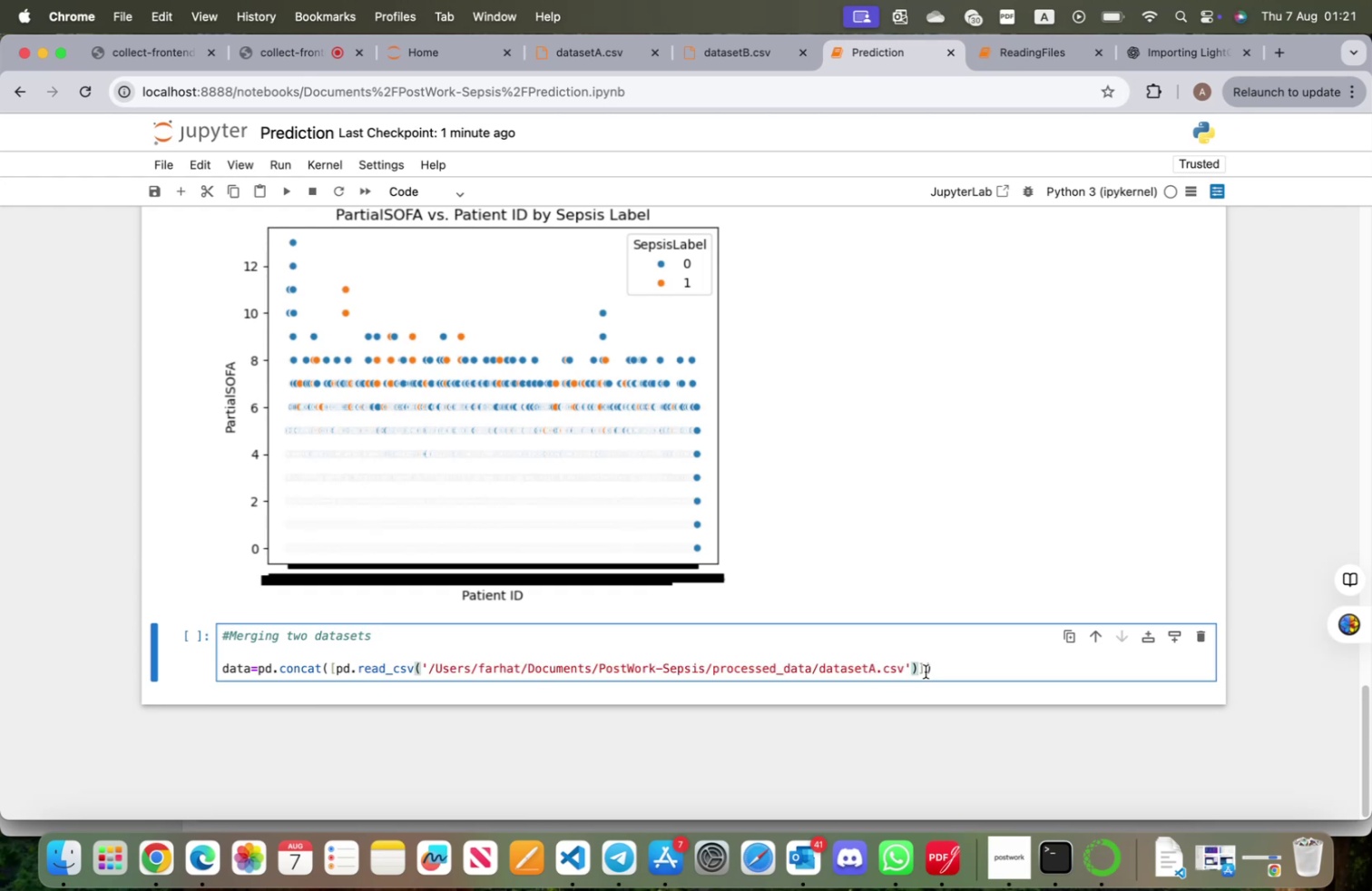 
key(Comma)
 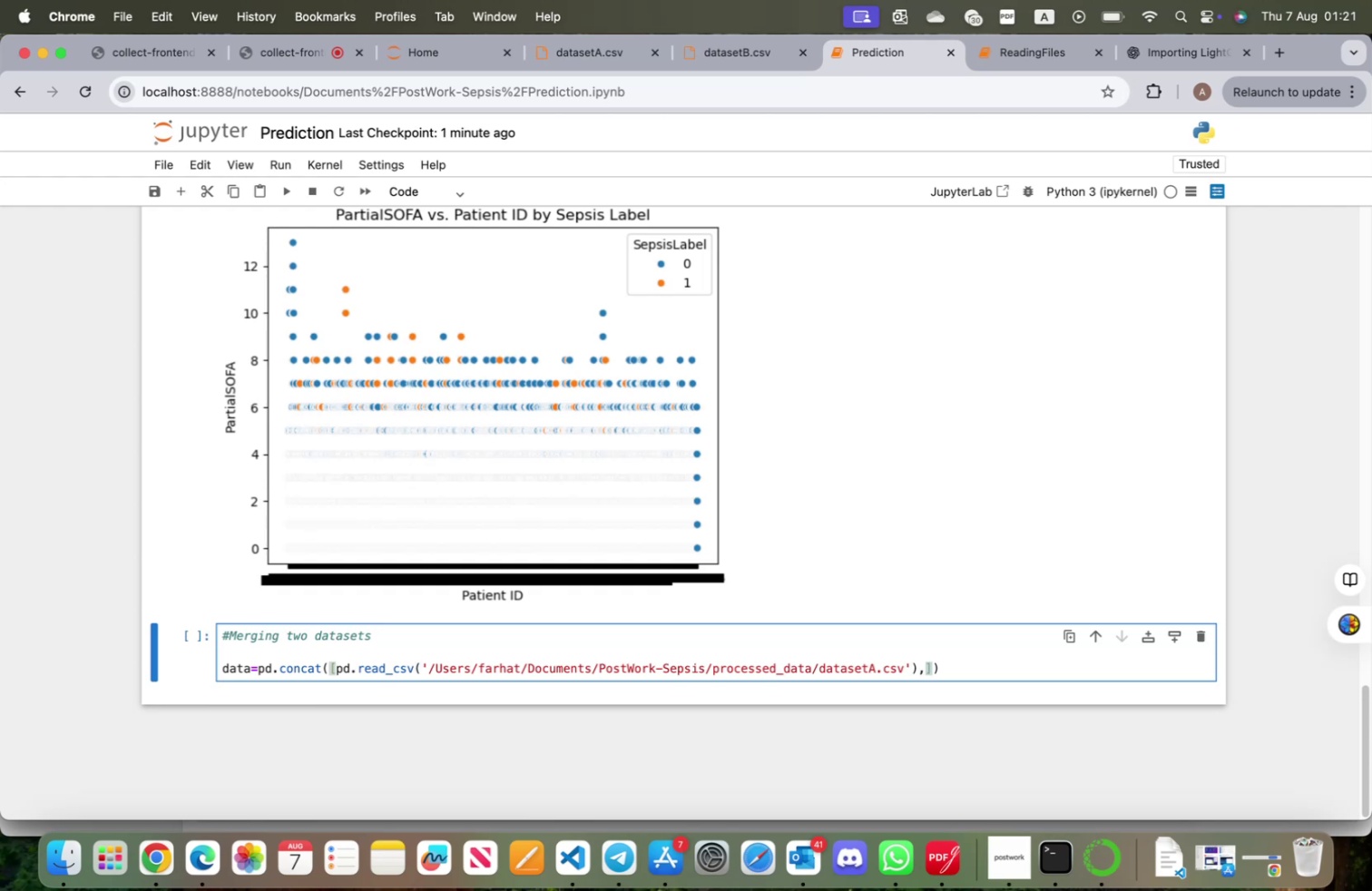 
key(Meta+V)
 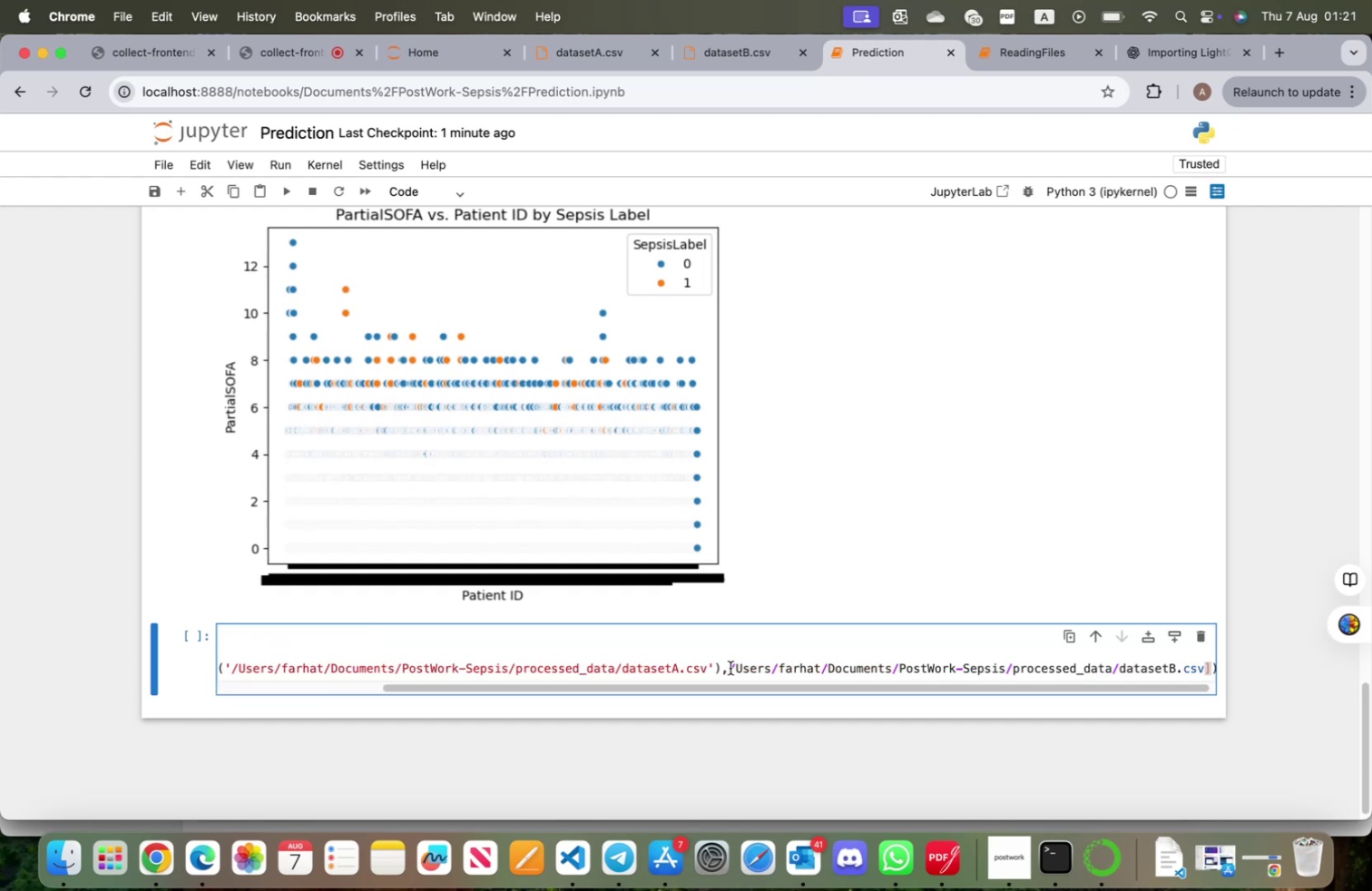 
left_click([730, 668])
 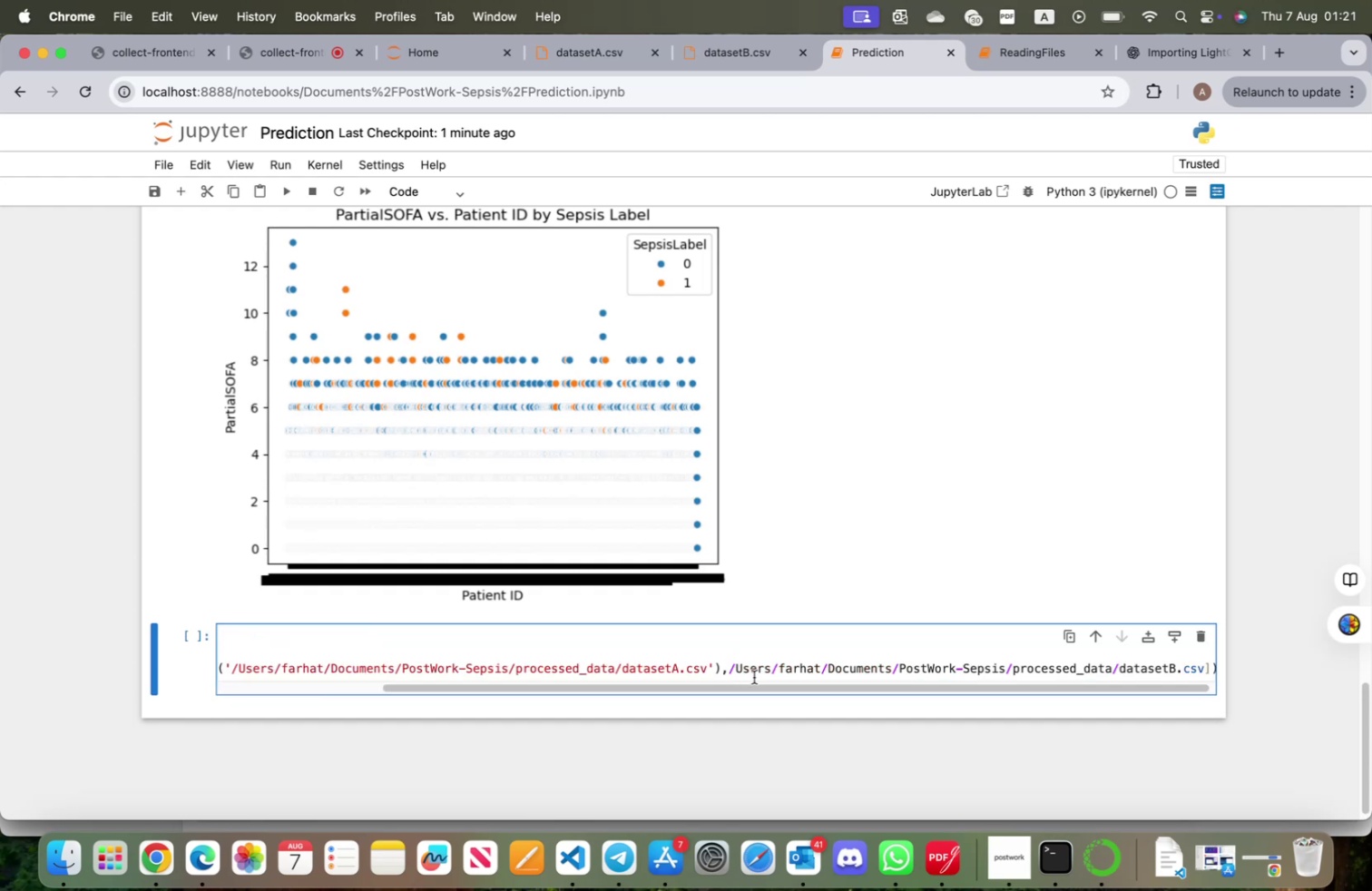 
type(pd.read))
key(Backspace)
type(_csv(')
 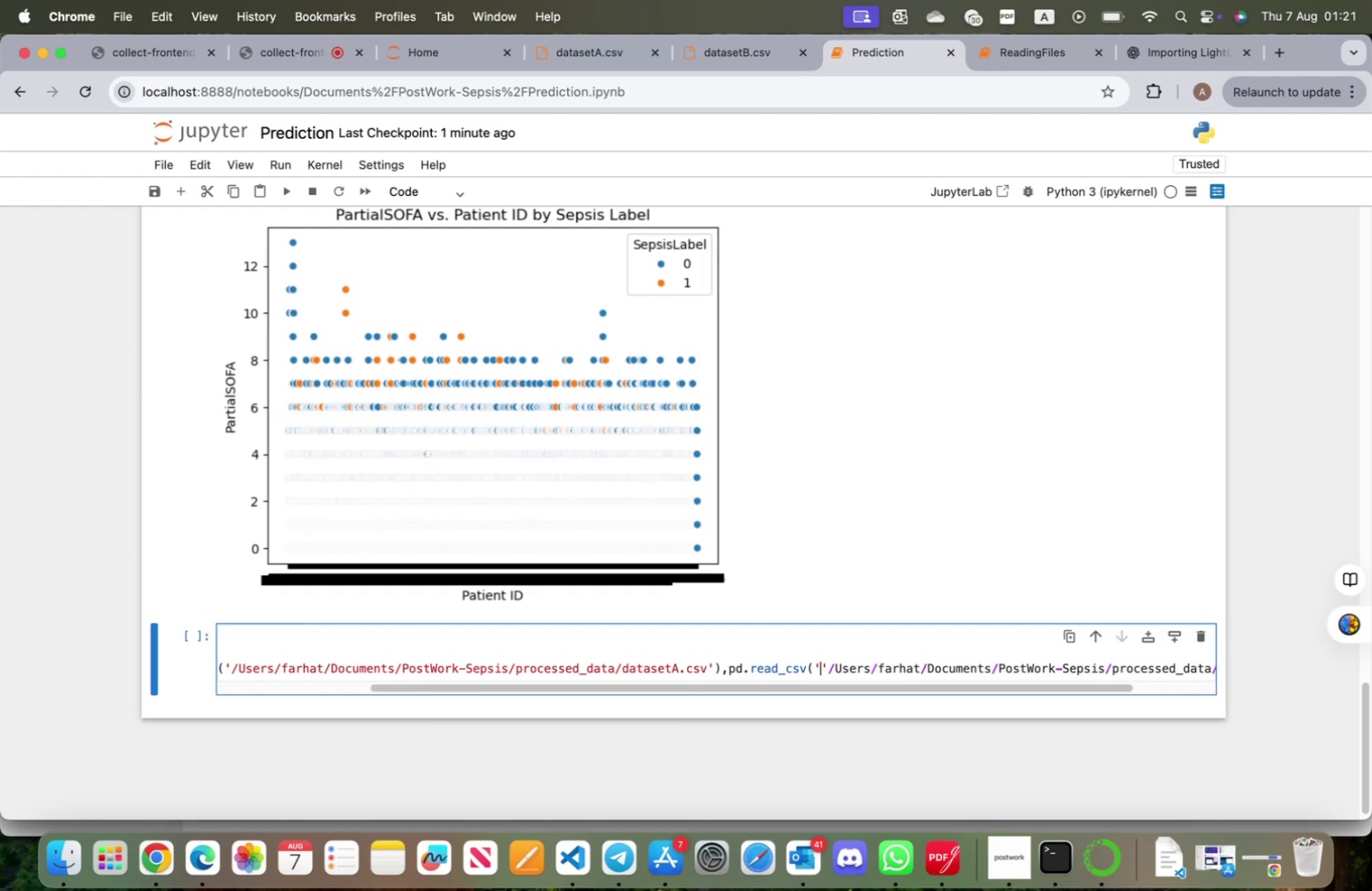 
key(ArrowRight)
 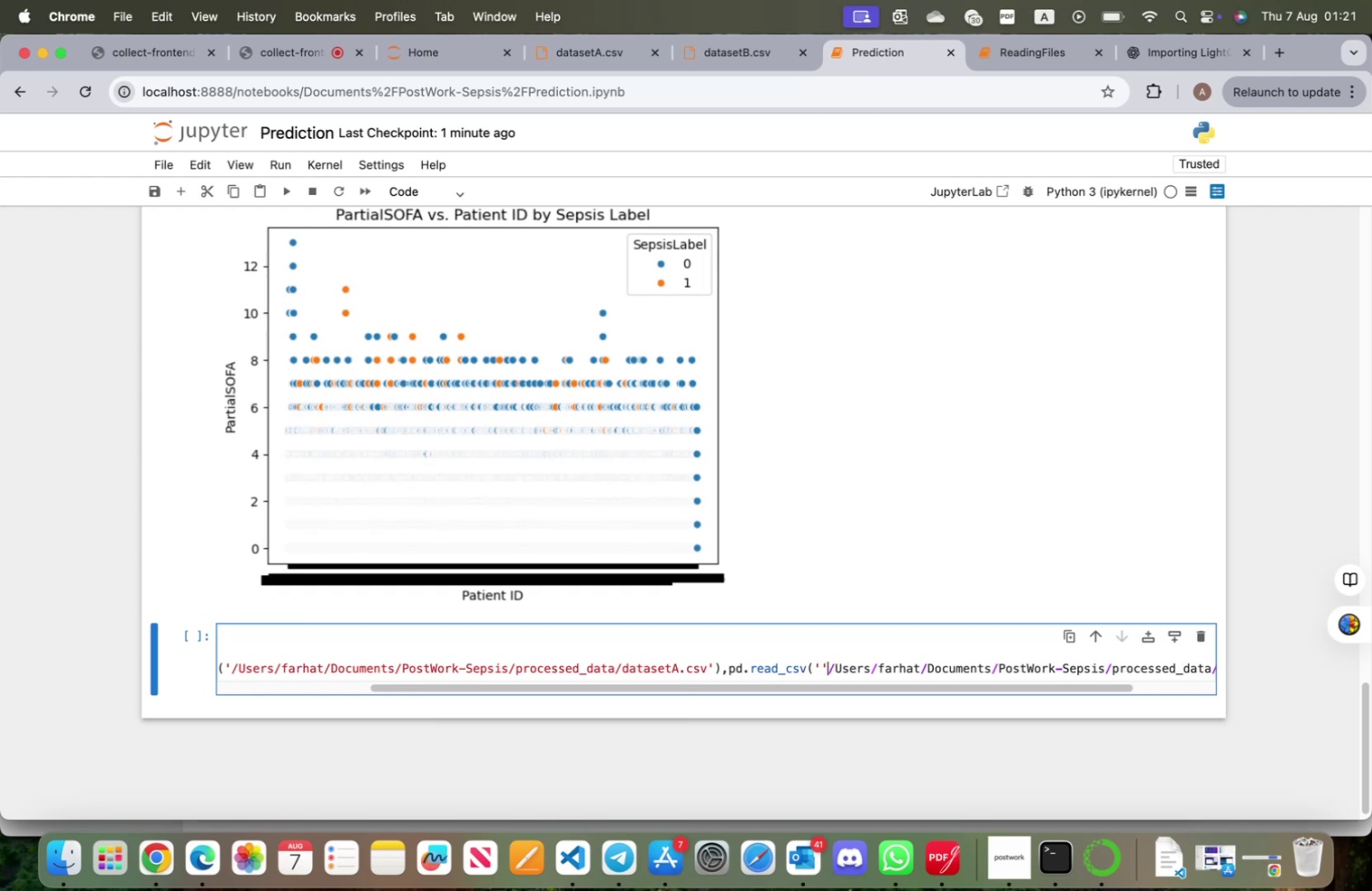 
key(Backspace)
 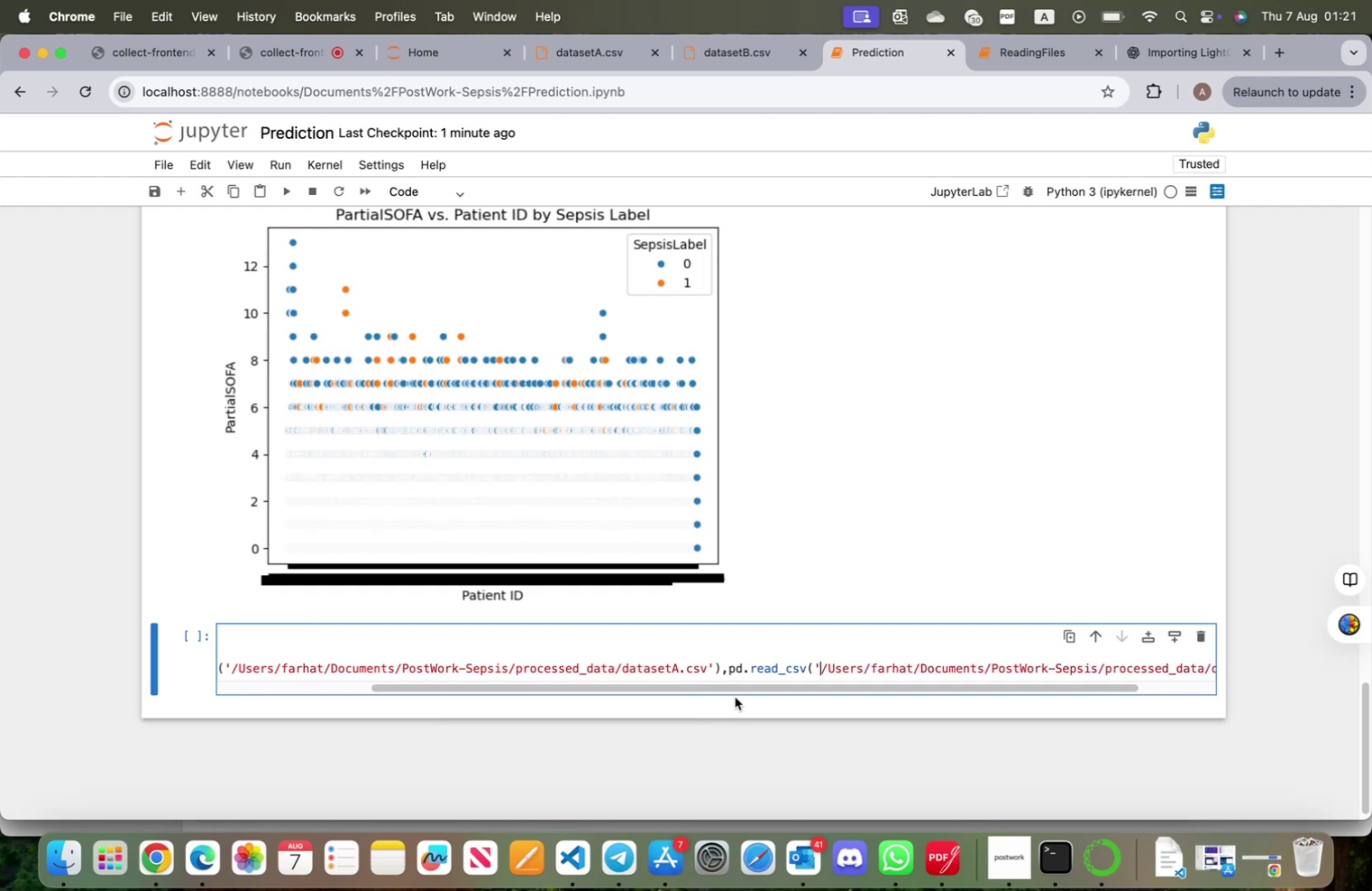 
left_click_drag(start_coordinate=[742, 684], to_coordinate=[1123, 671])
 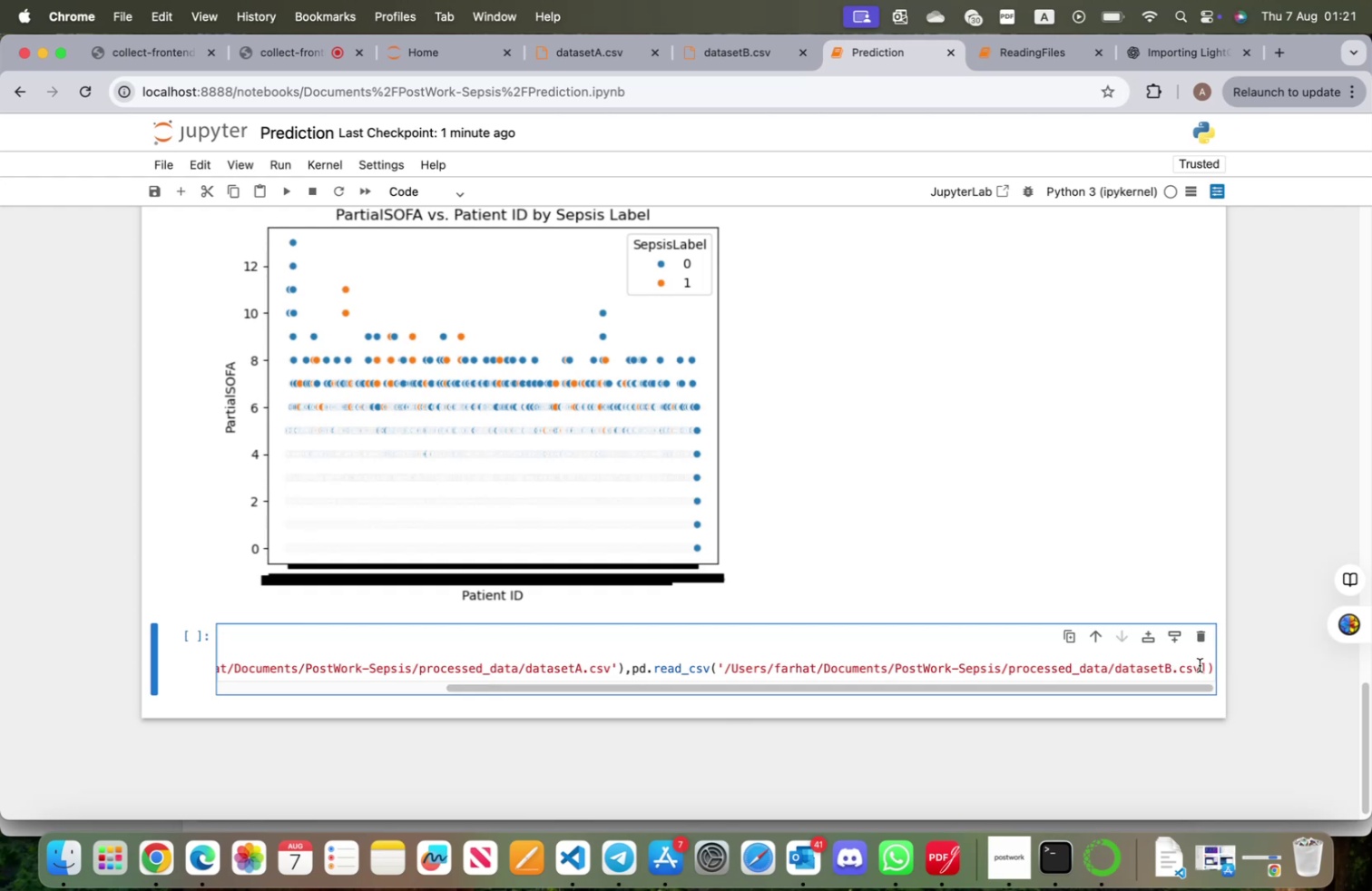 
left_click([1201, 664])
 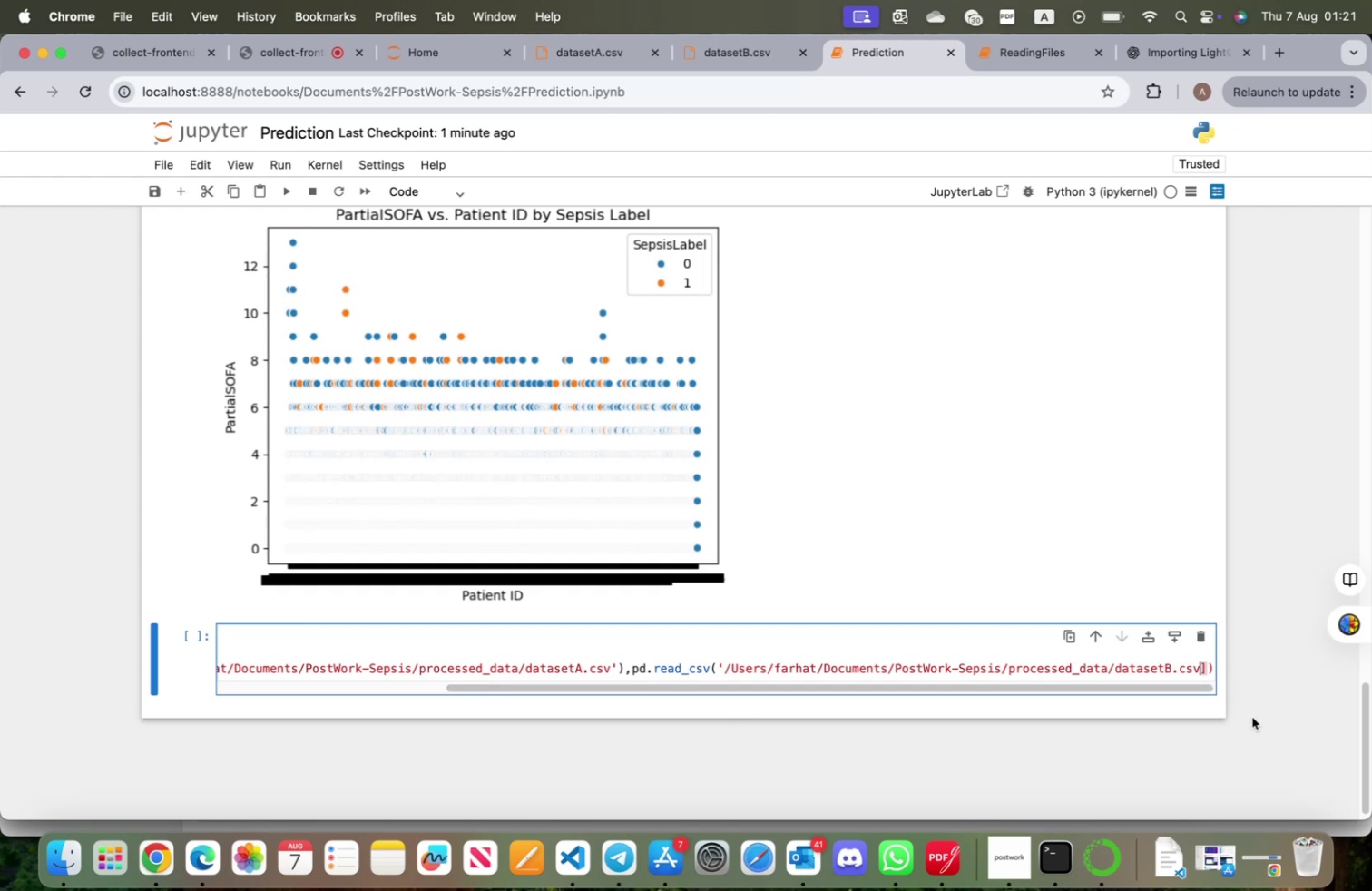 
key(Quote)
 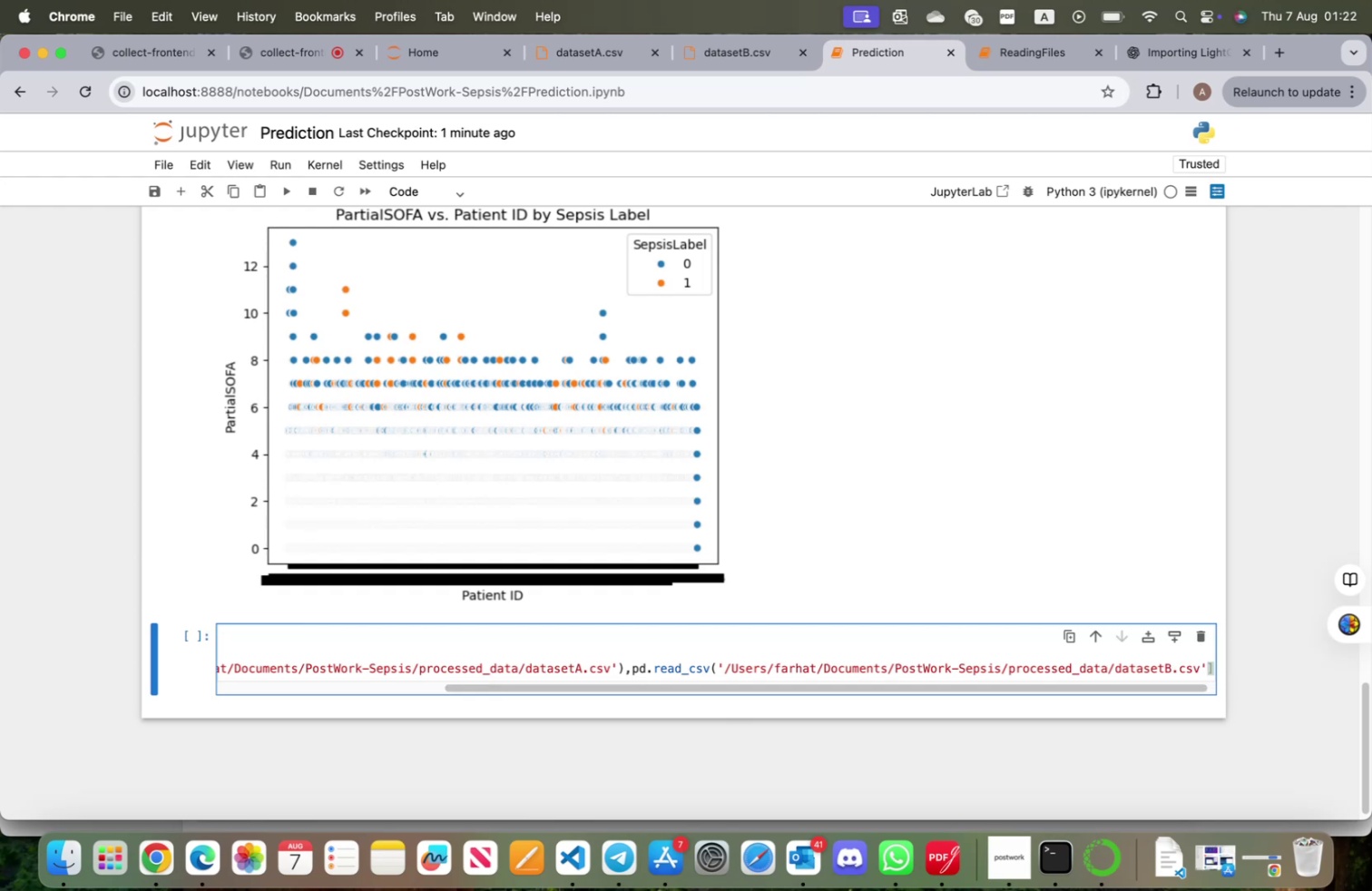 
key(Shift+0)
 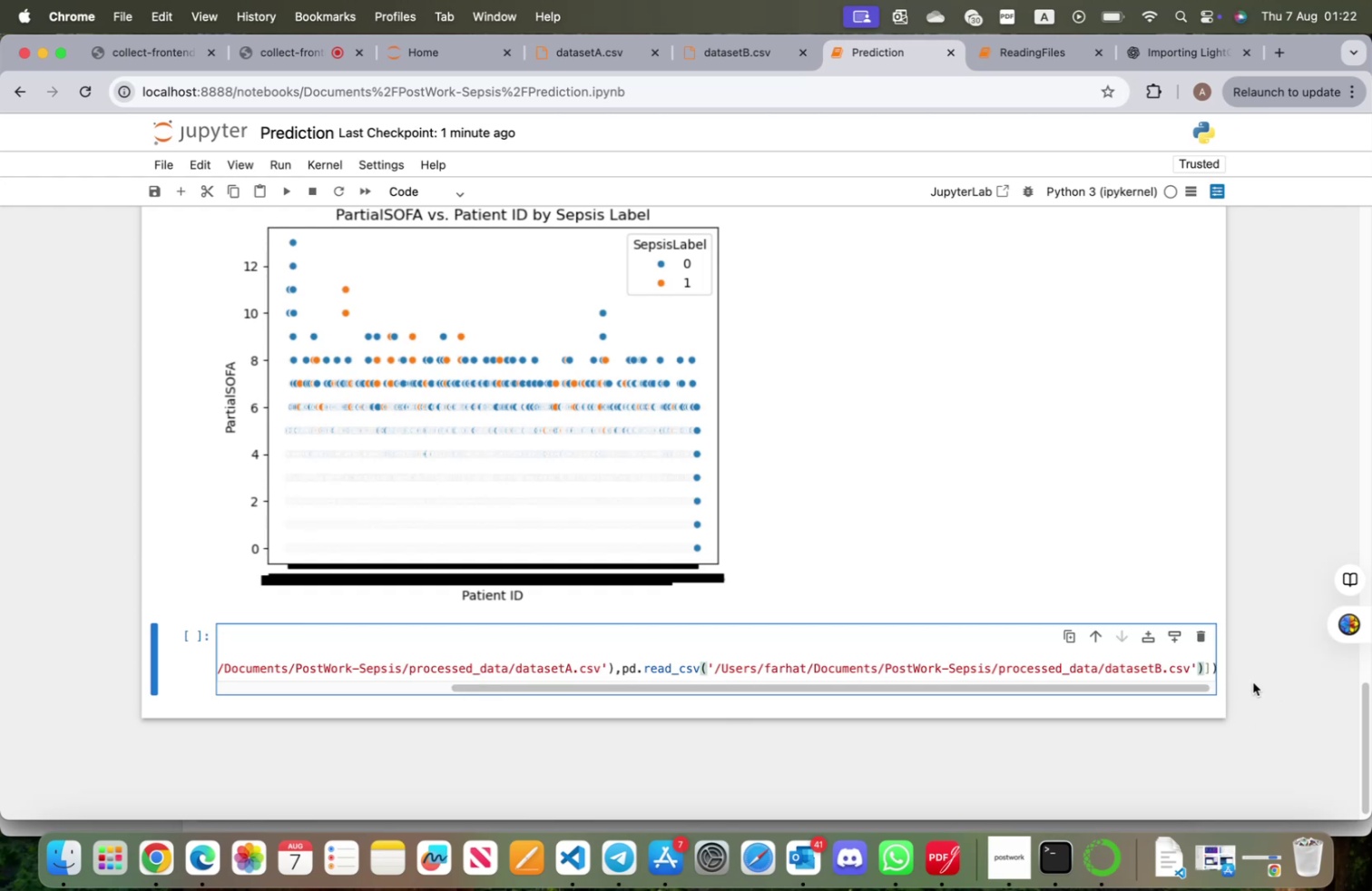 
left_click([1210, 664])
 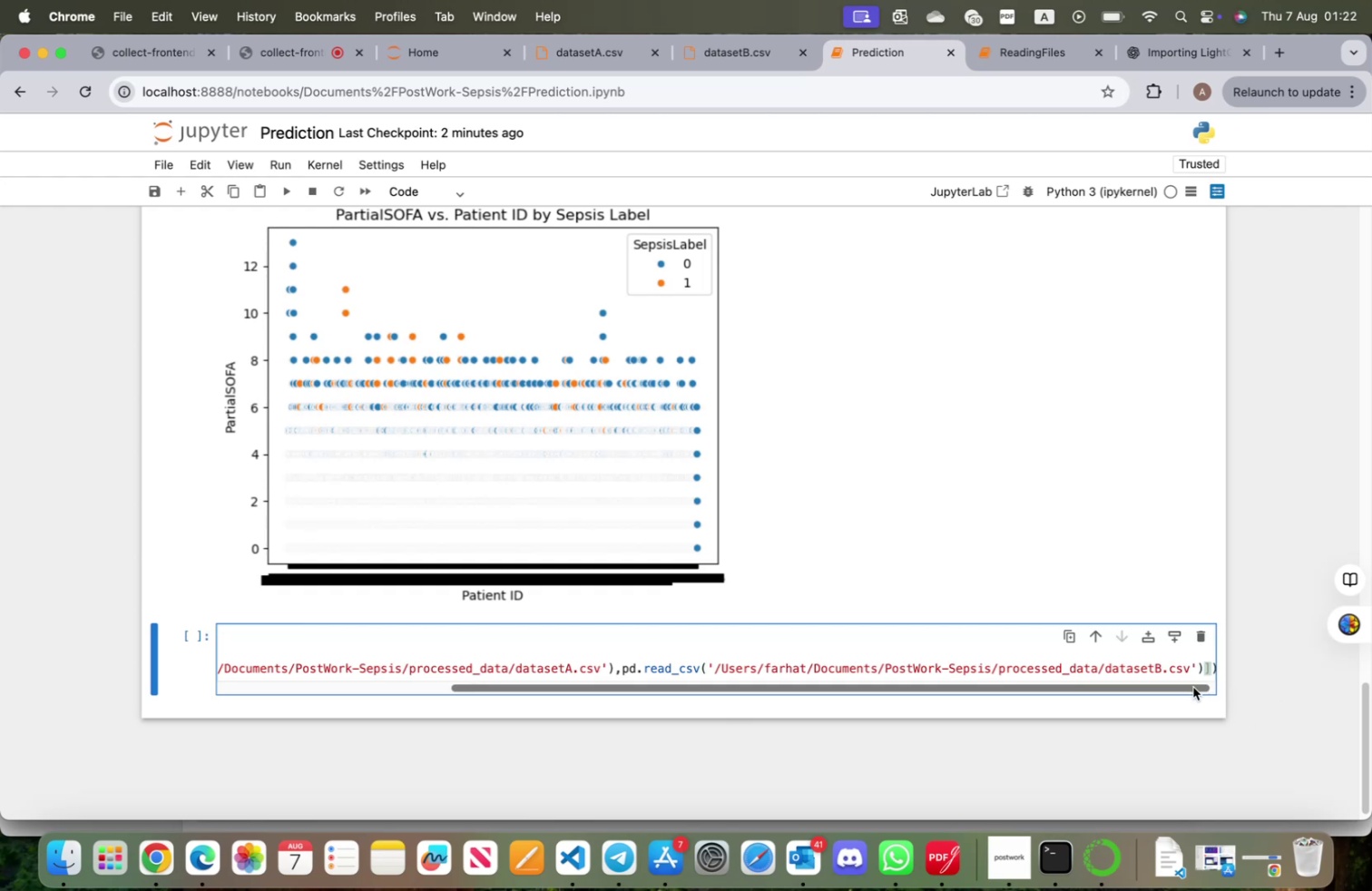 
left_click_drag(start_coordinate=[1158, 687], to_coordinate=[1252, 685])
 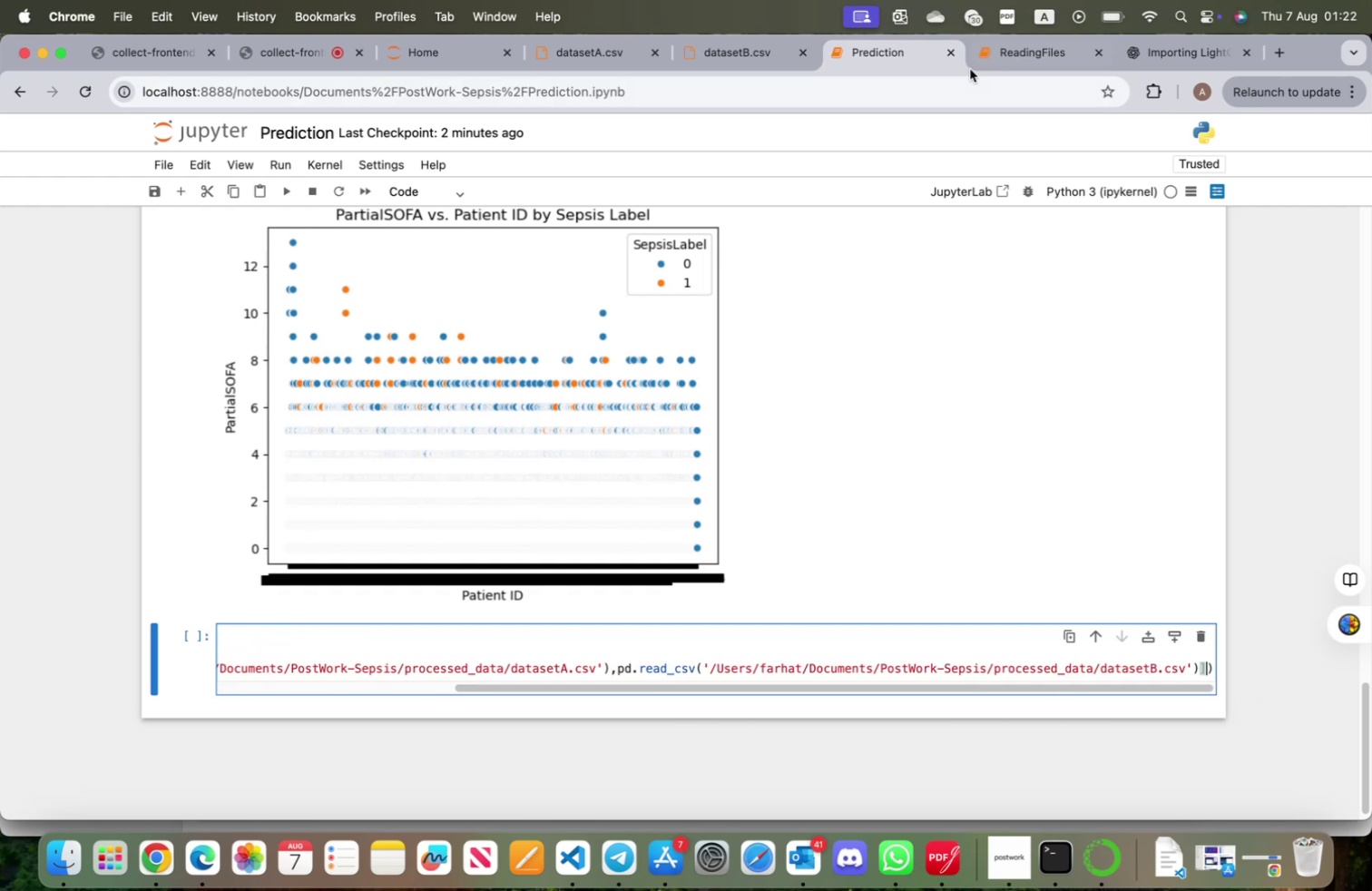 
left_click([991, 54])
 